 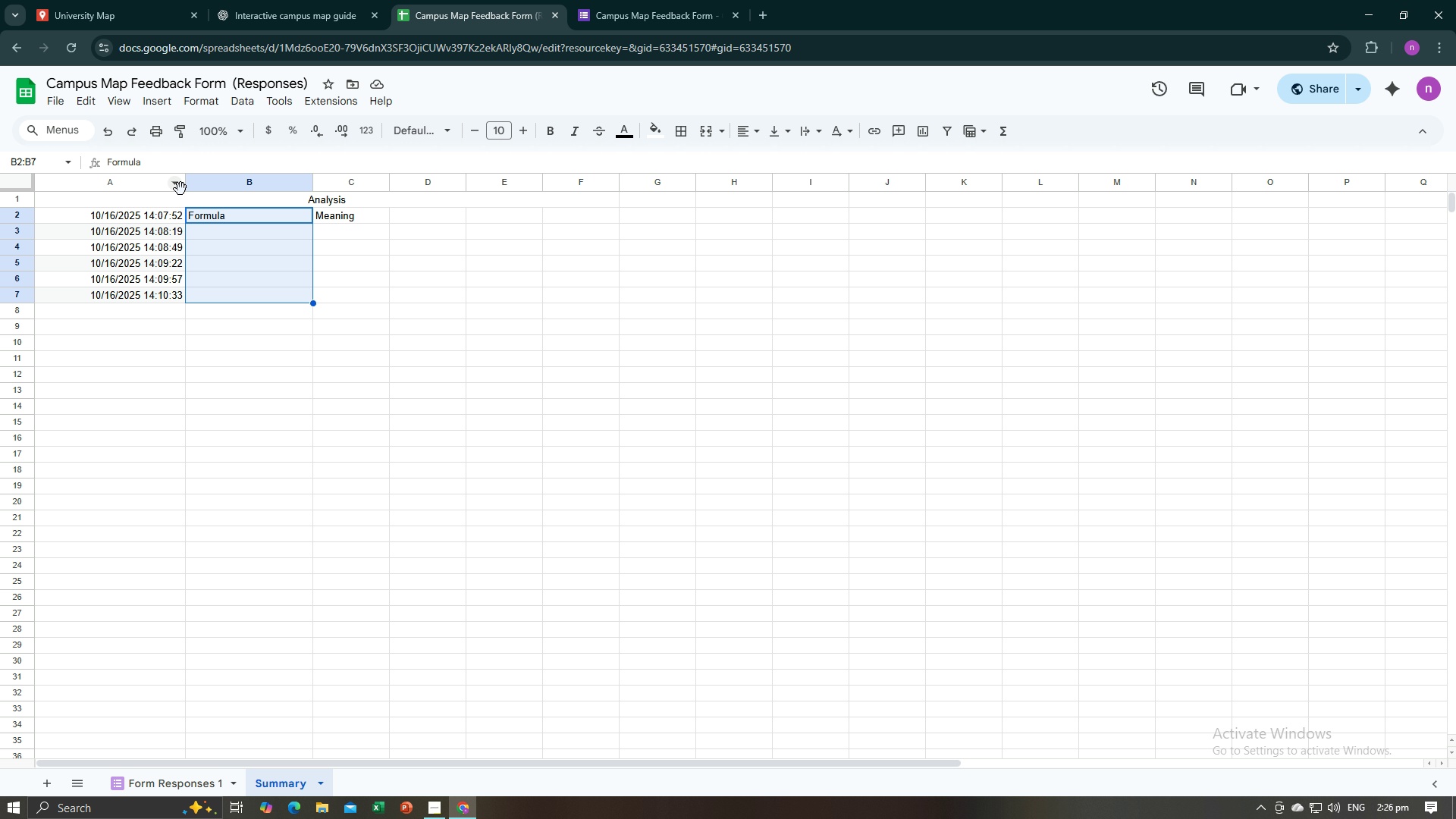 
key(Control+V)
 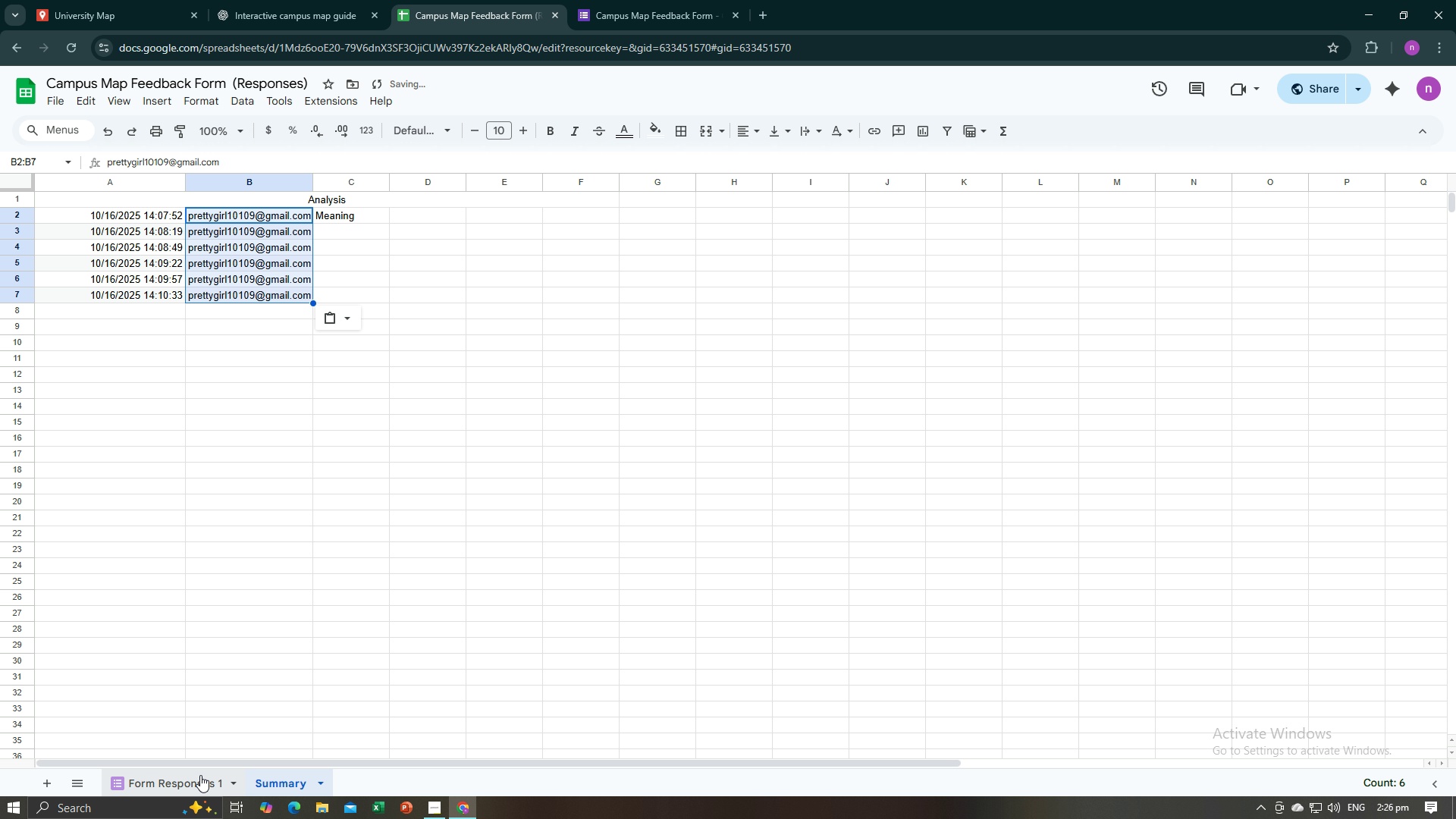 
left_click([199, 777])
 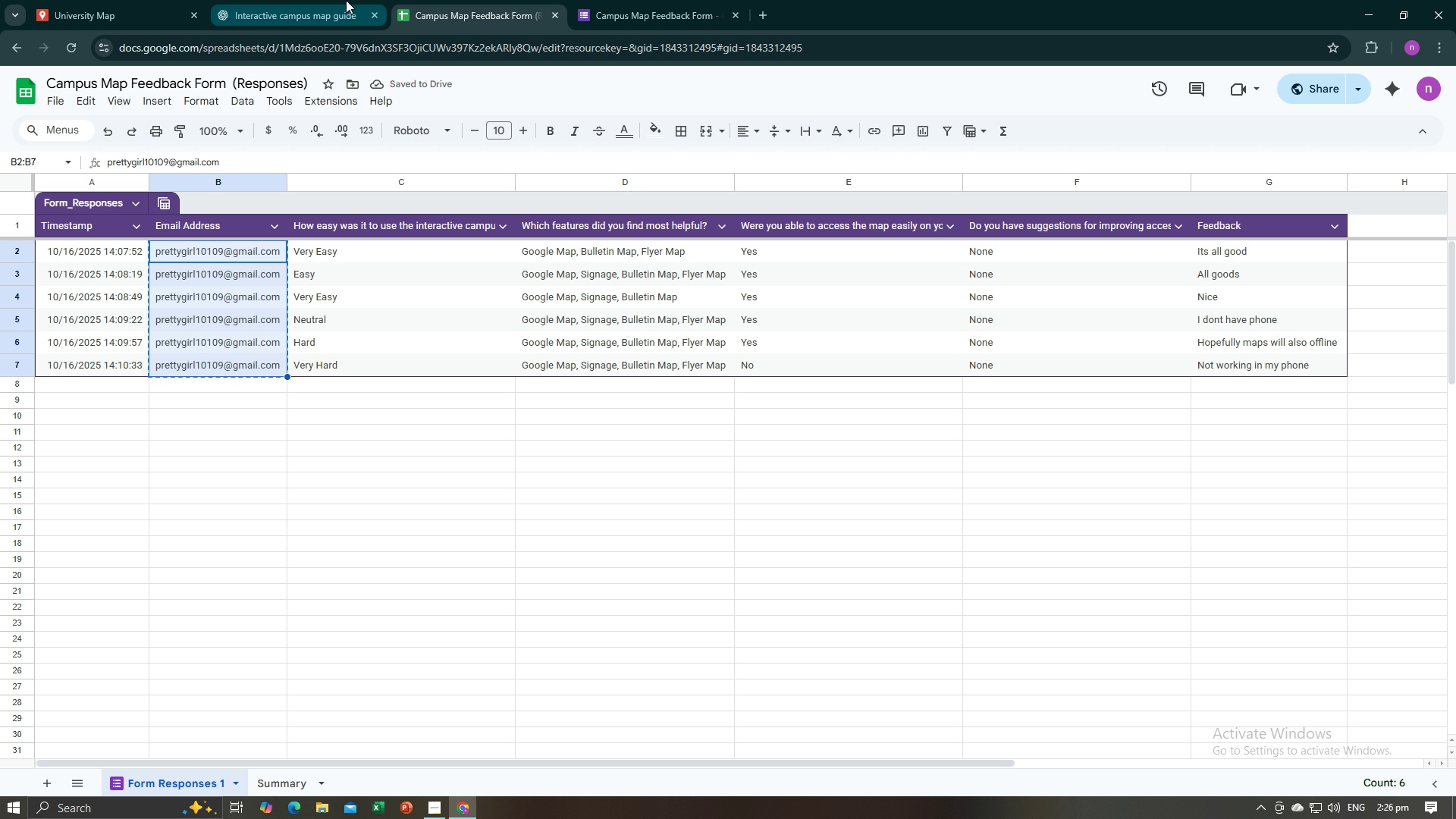 
left_click([308, 0])
 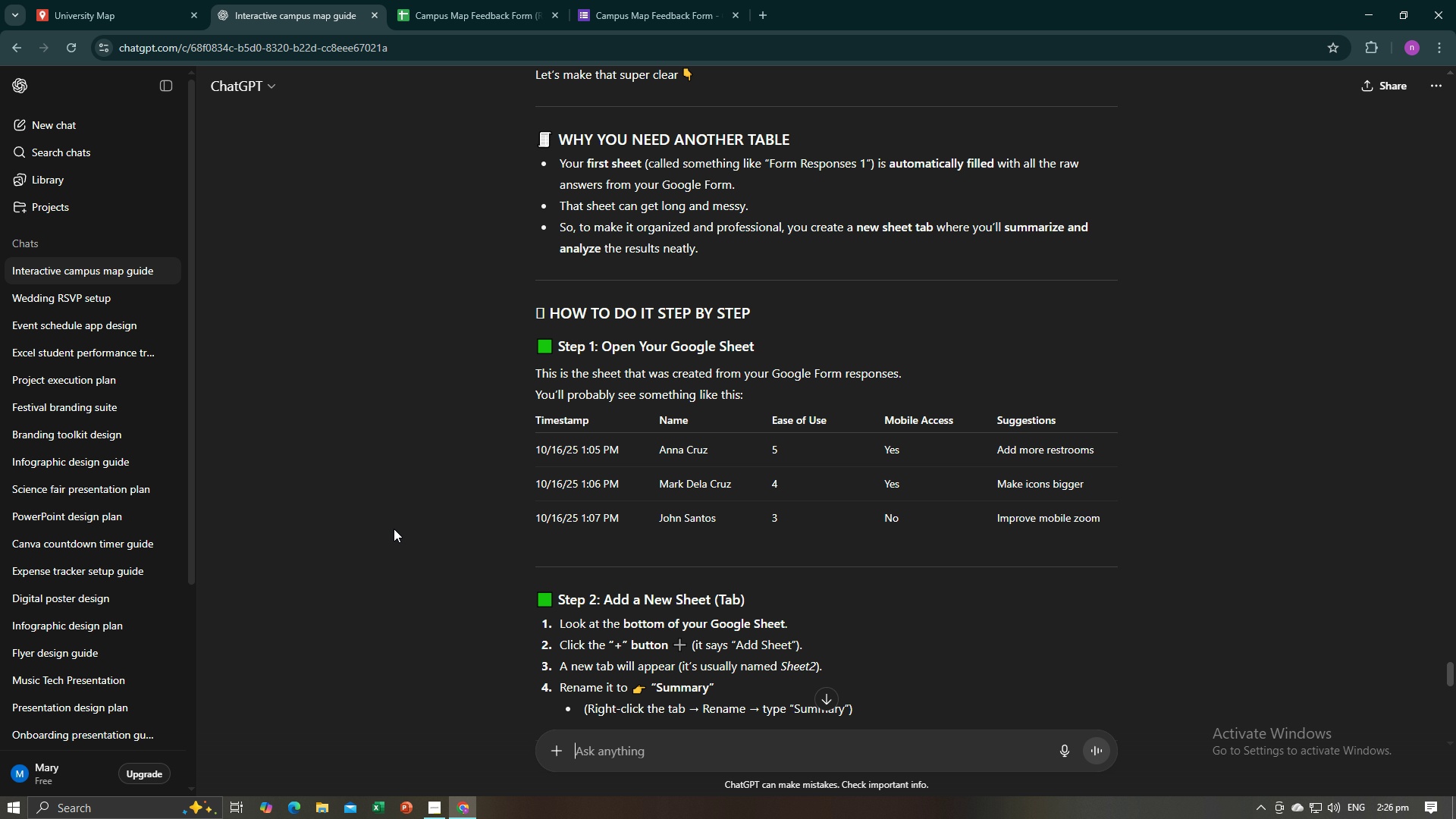 
left_click([422, 11])
 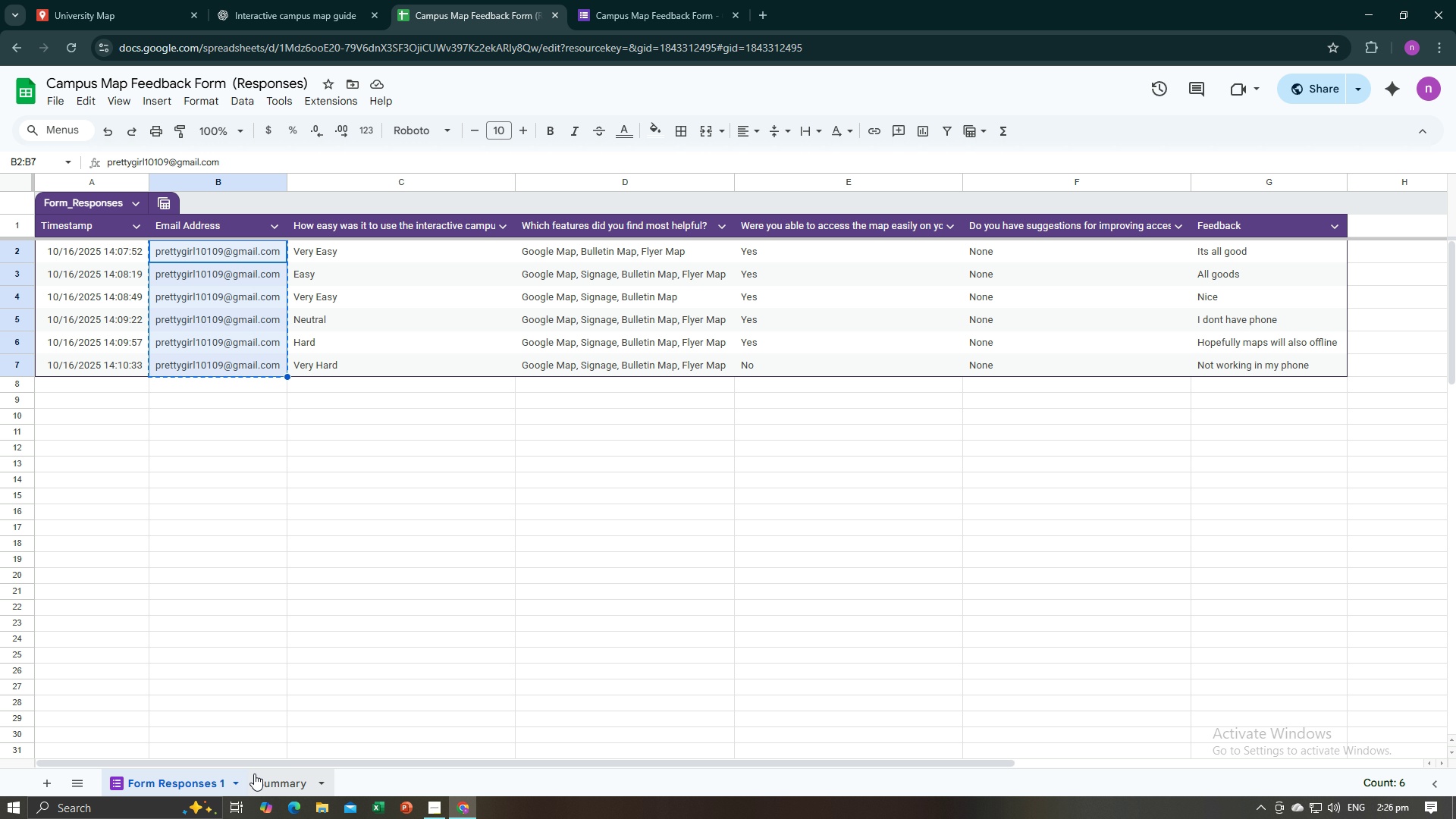 
left_click([254, 778])
 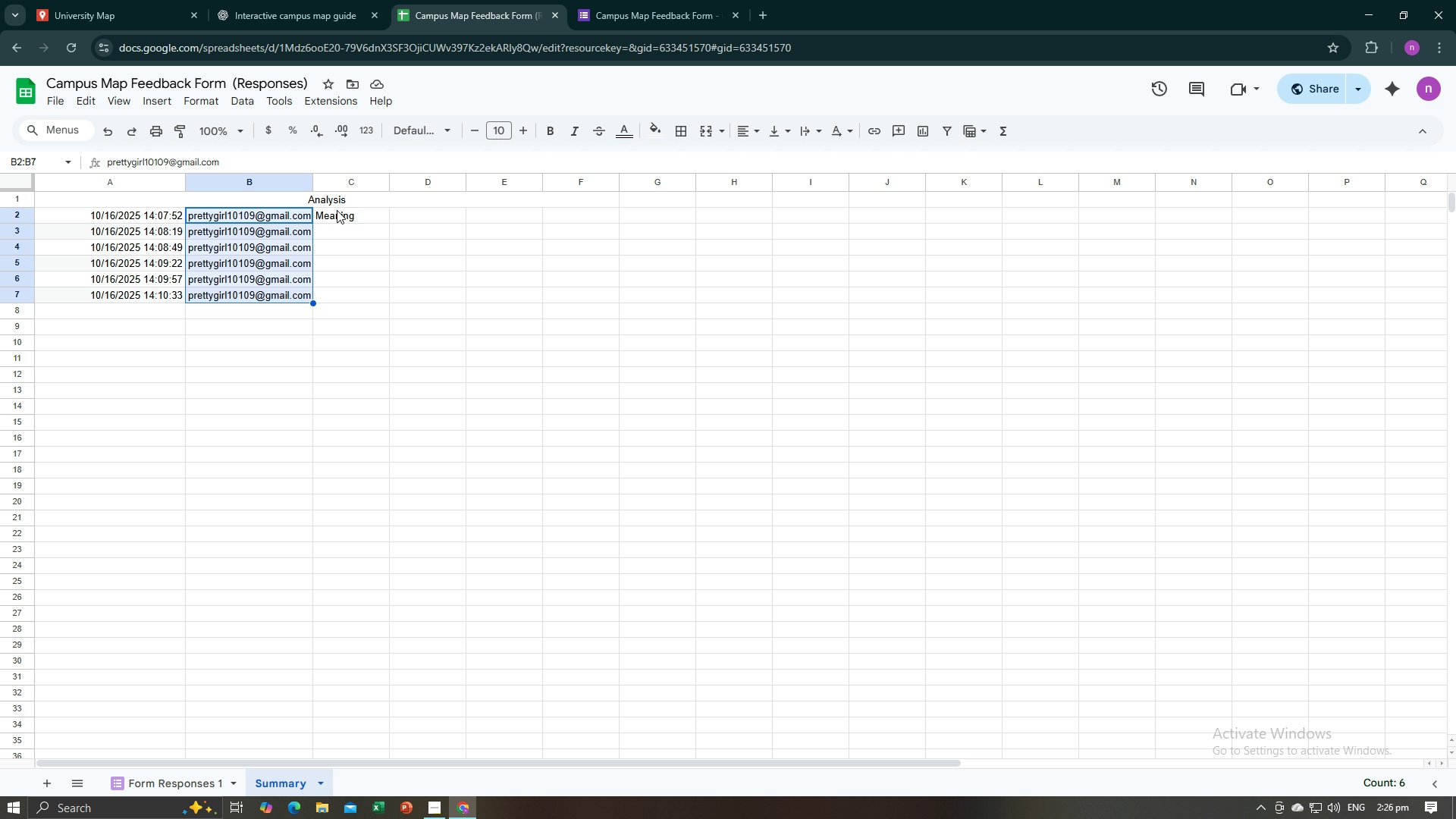 
left_click_drag(start_coordinate=[337, 210], to_coordinate=[350, 292])
 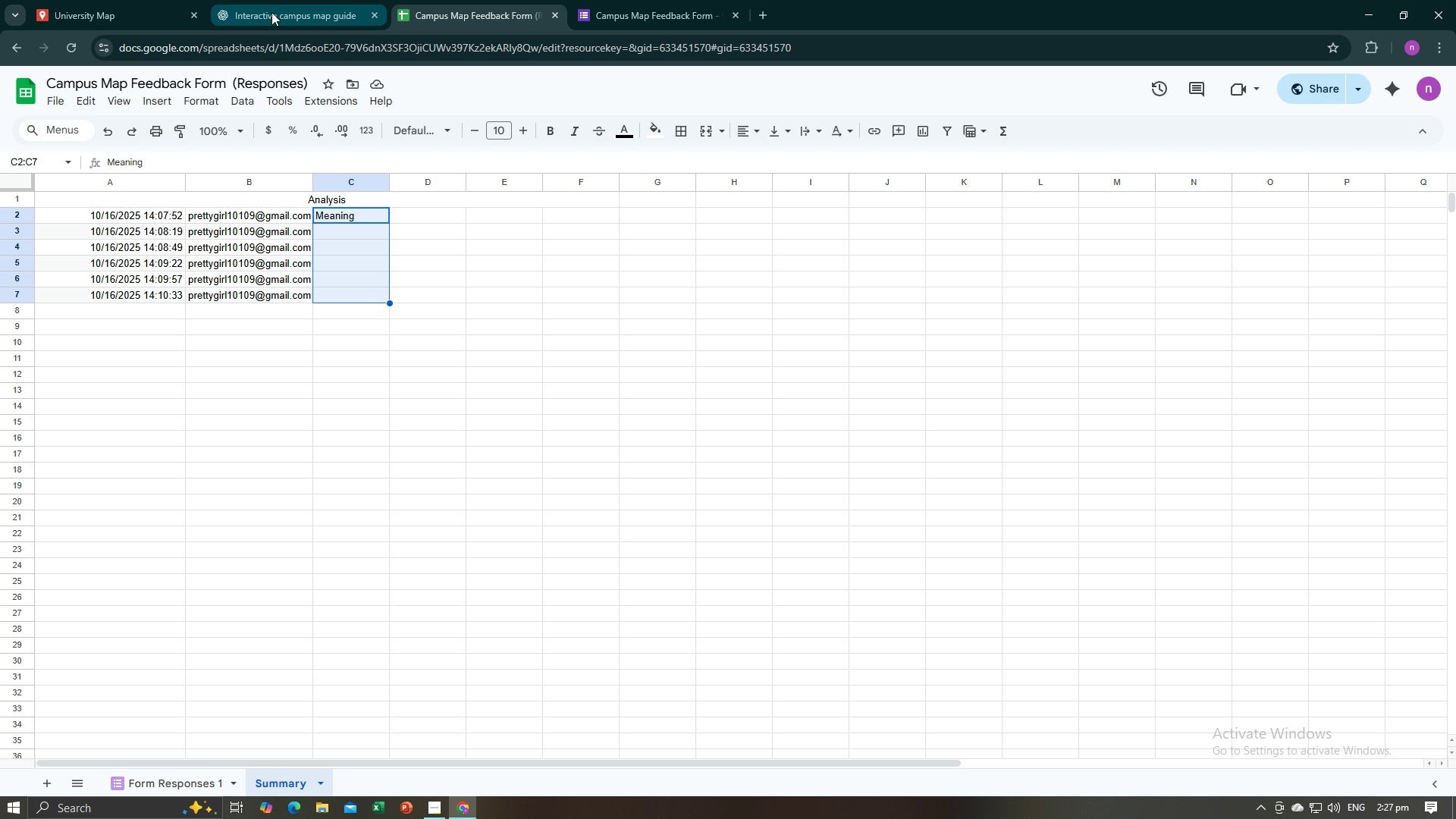 
left_click([271, 12])
 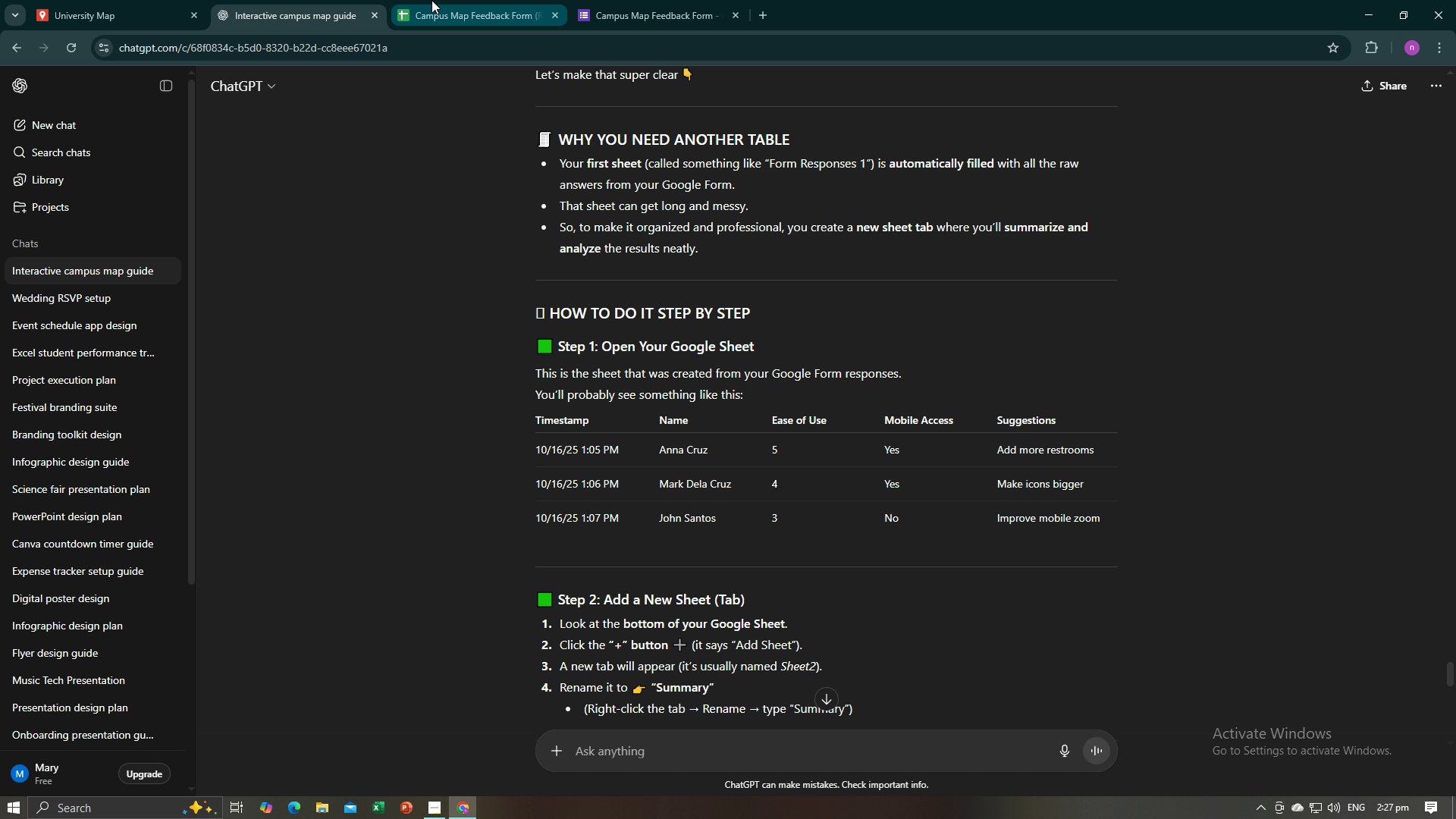 
left_click([431, 0])
 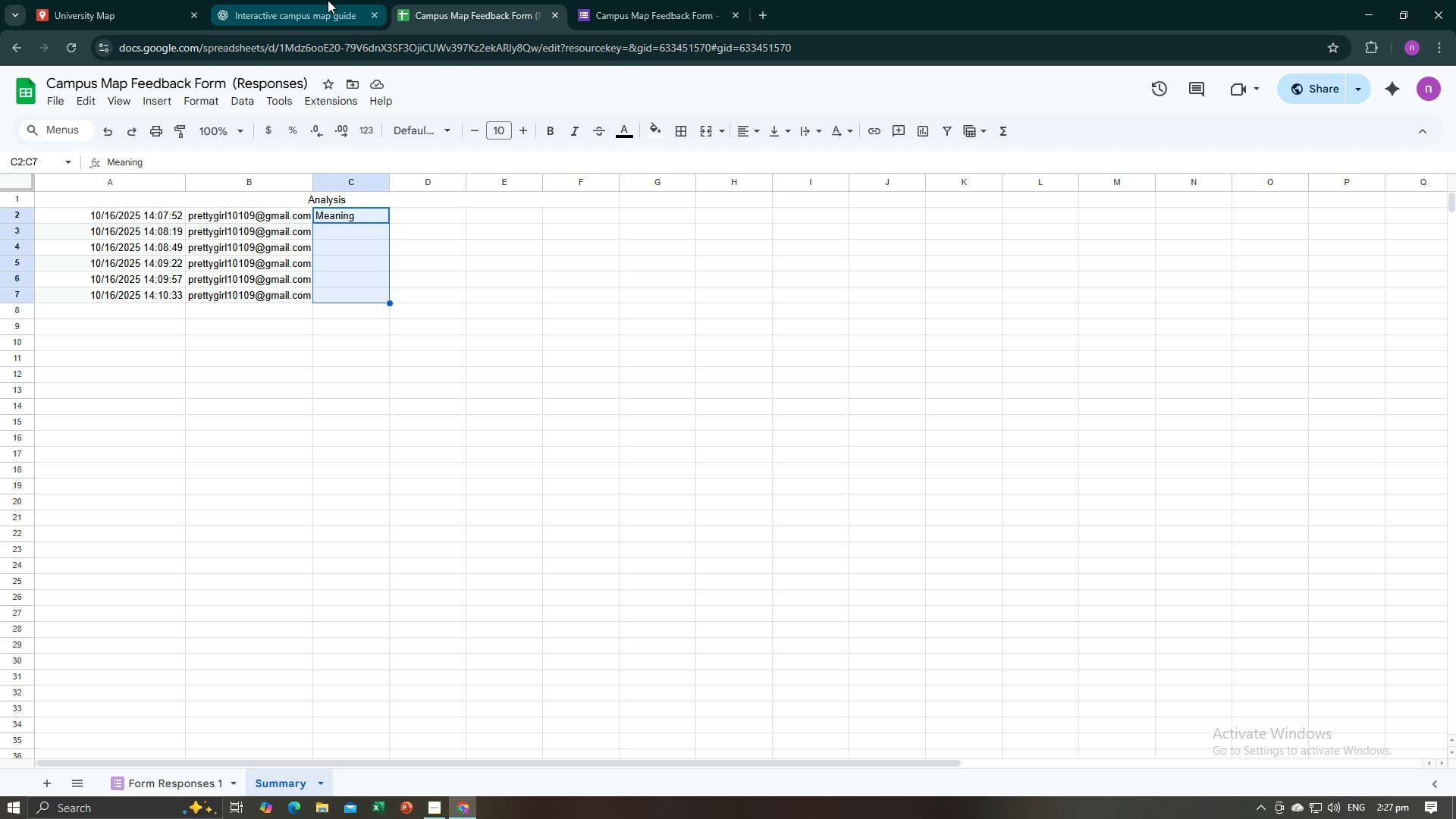 
left_click([306, 0])
 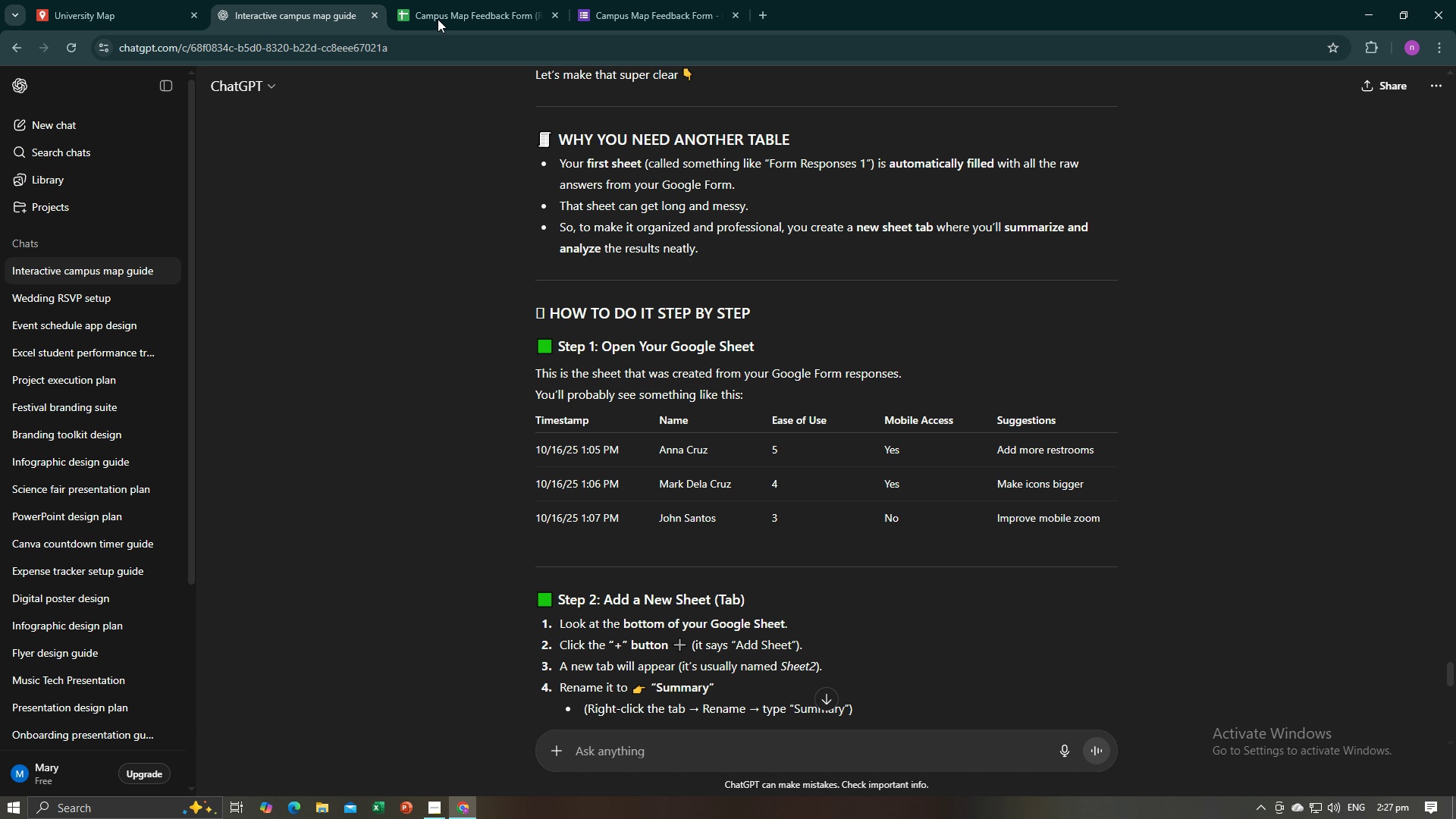 
left_click([439, 1])
 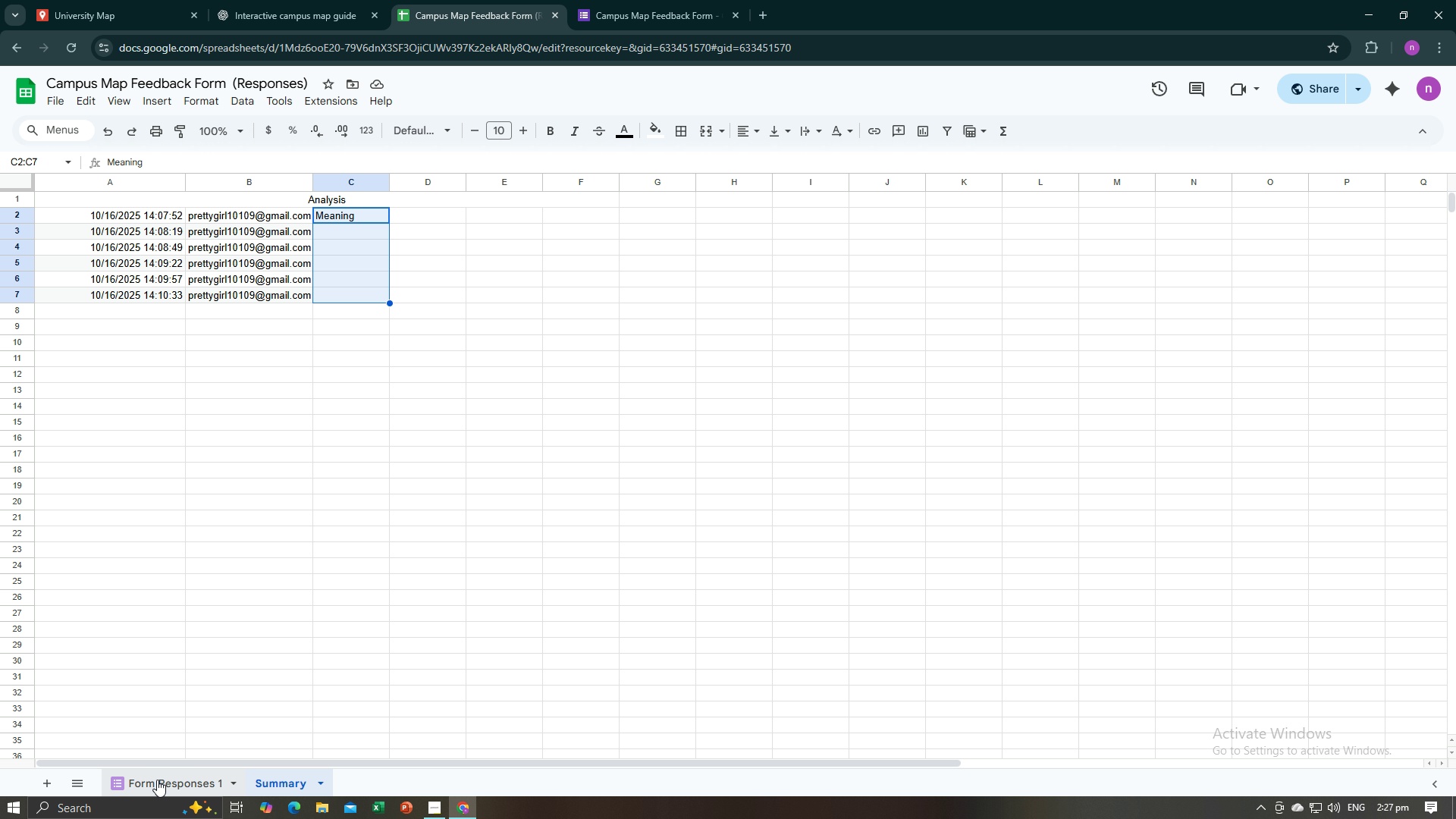 
left_click([157, 780])
 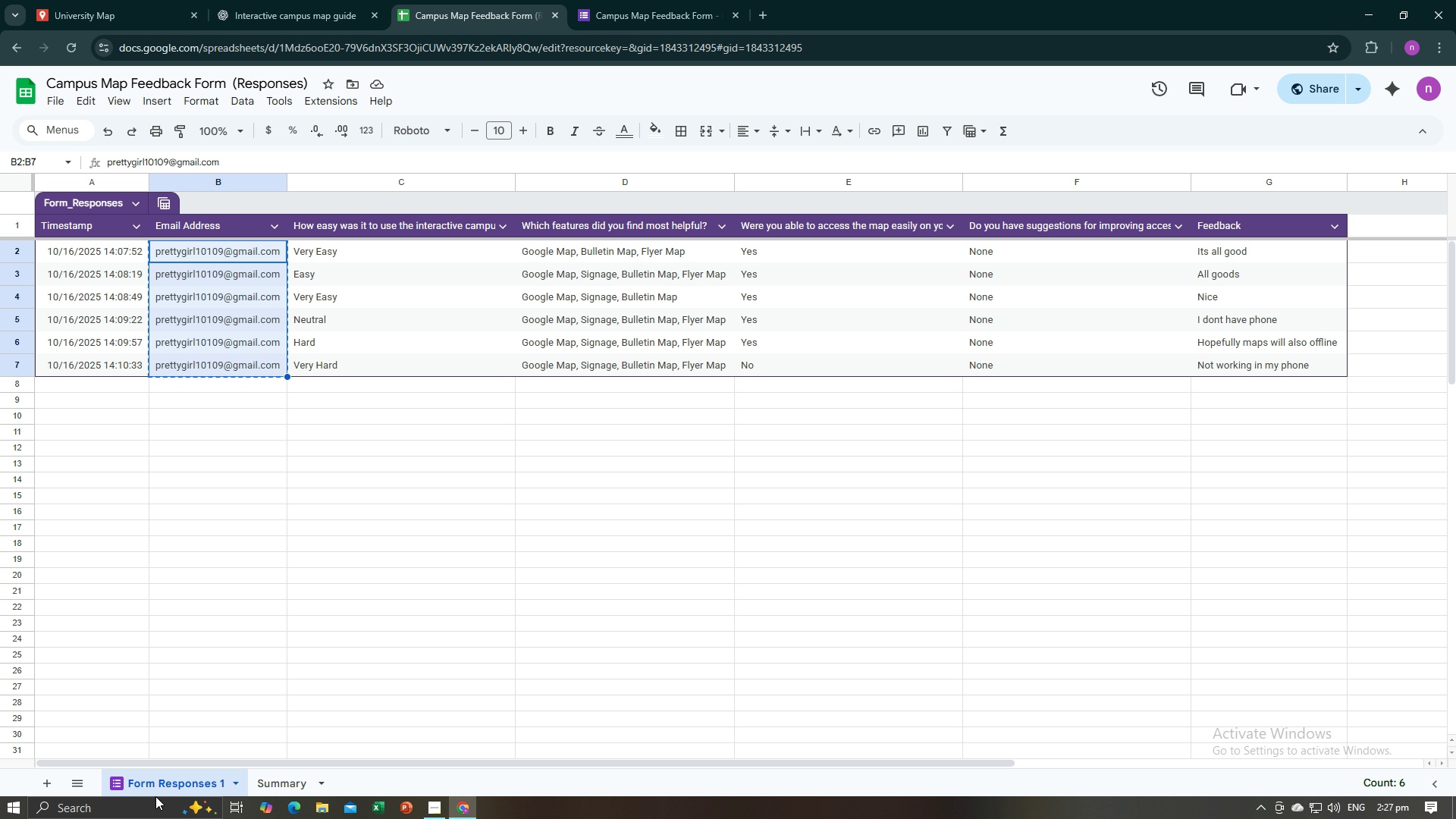 
wait(7.5)
 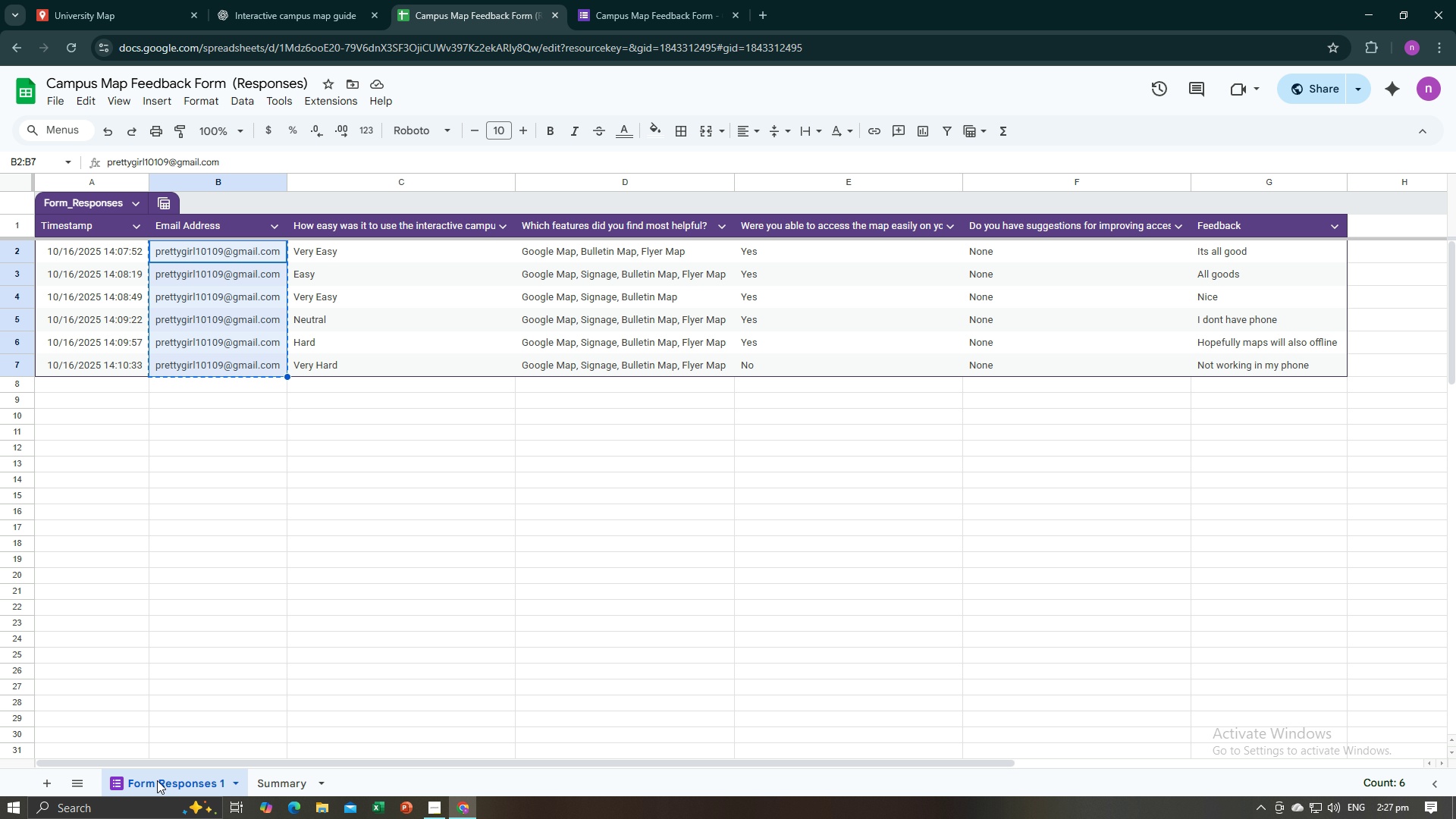 
left_click([271, 778])
 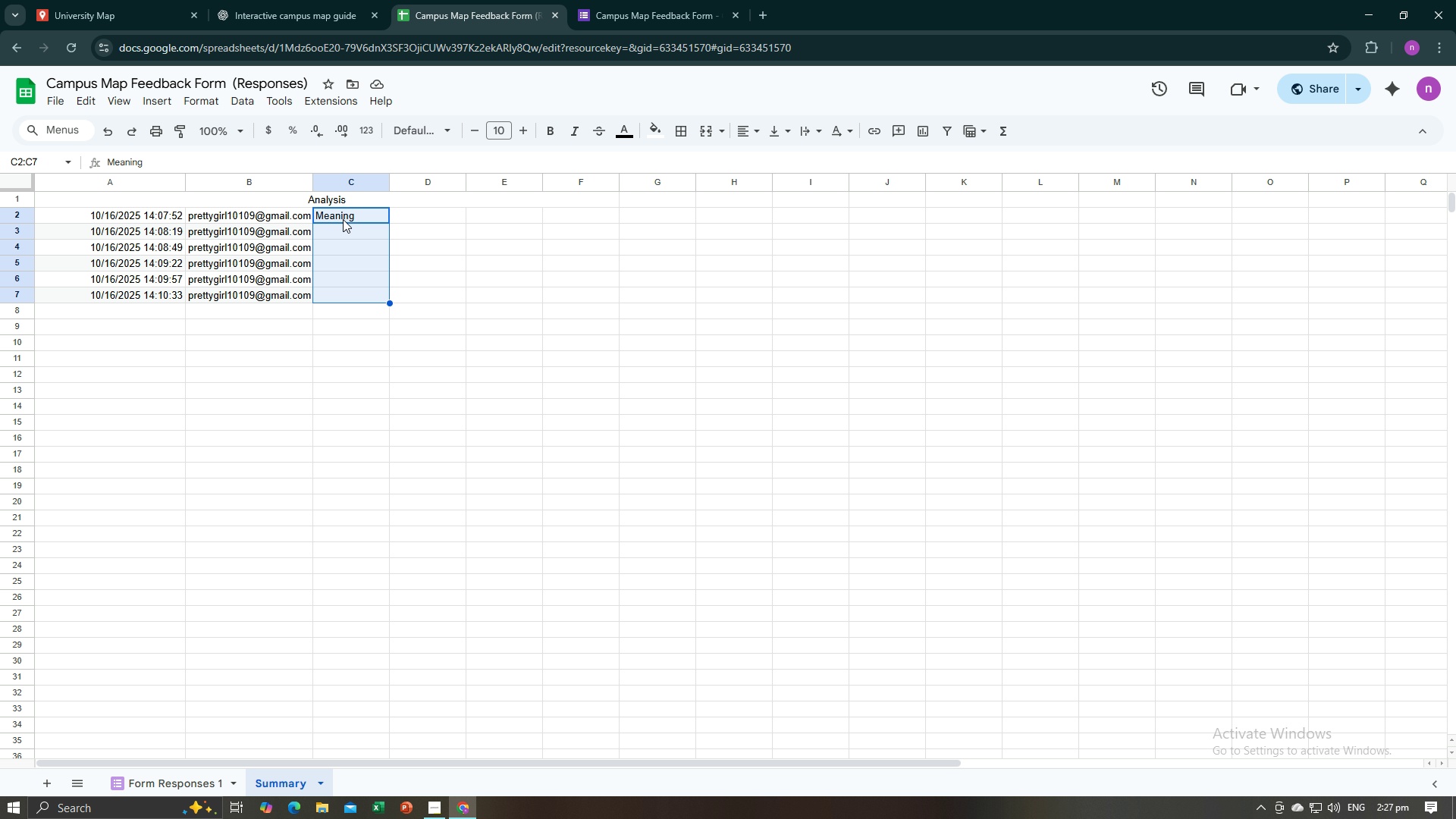 
left_click([346, 215])
 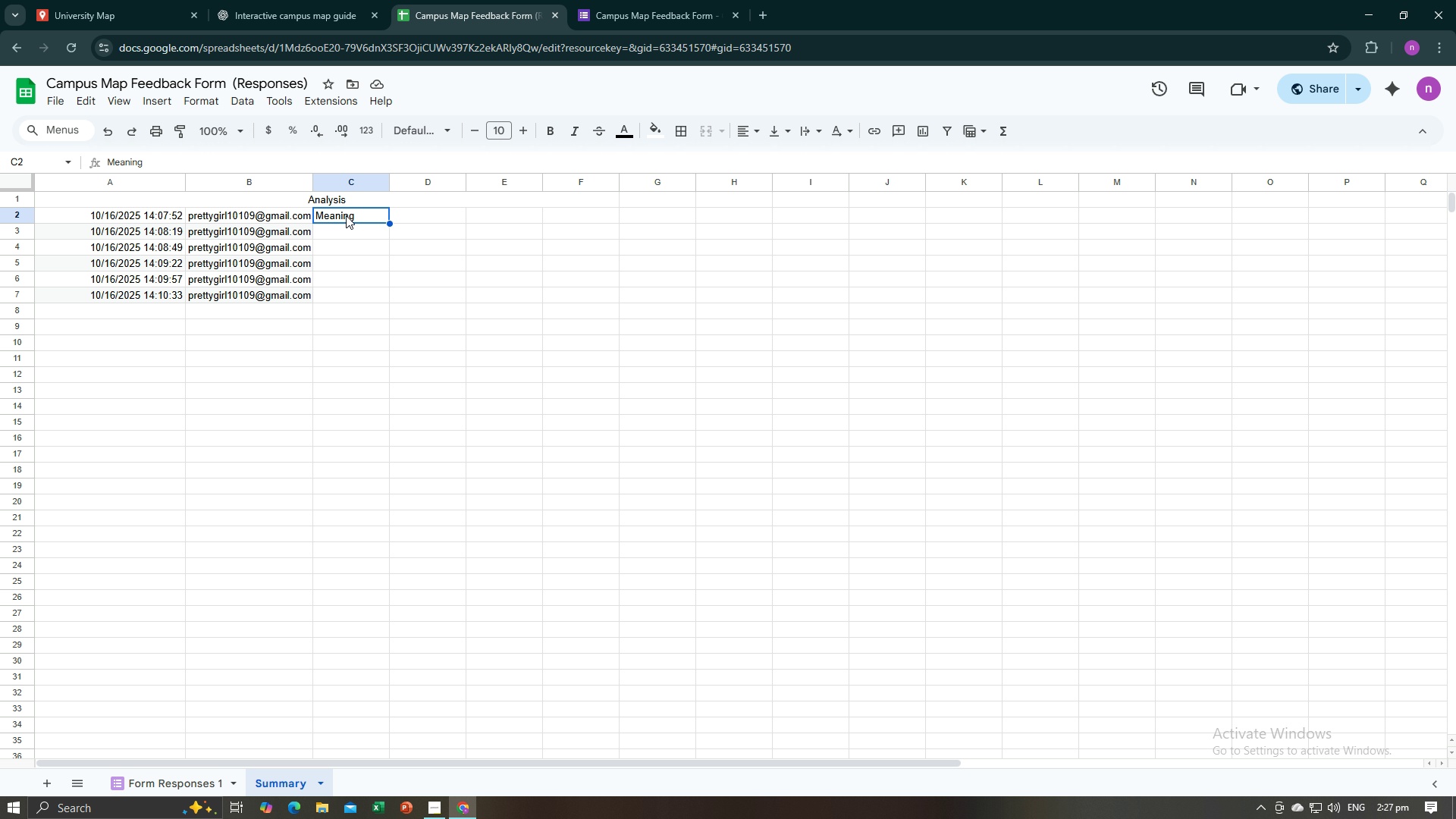 
double_click([346, 215])
 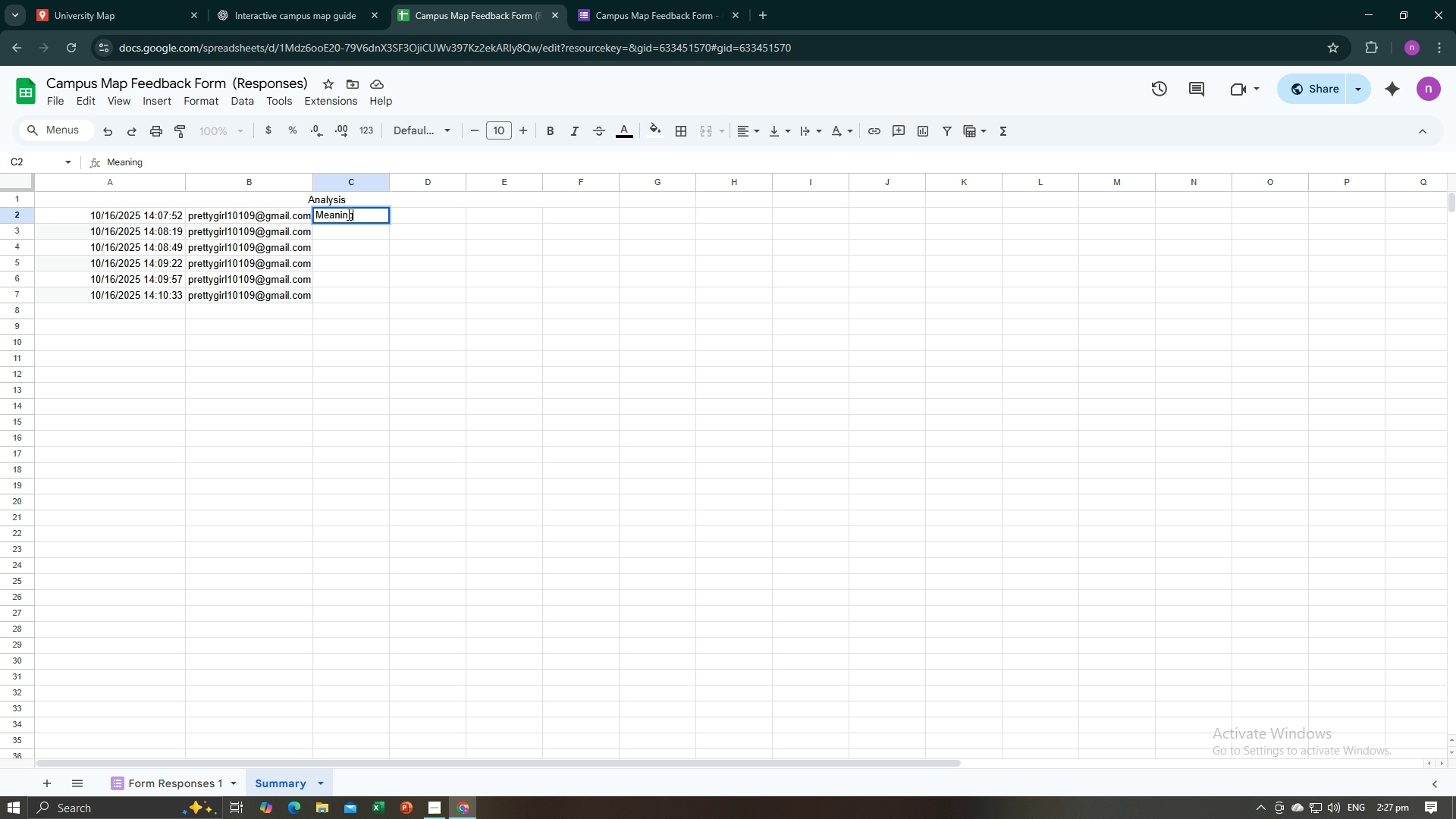 
left_click_drag(start_coordinate=[356, 214], to_coordinate=[316, 215])
 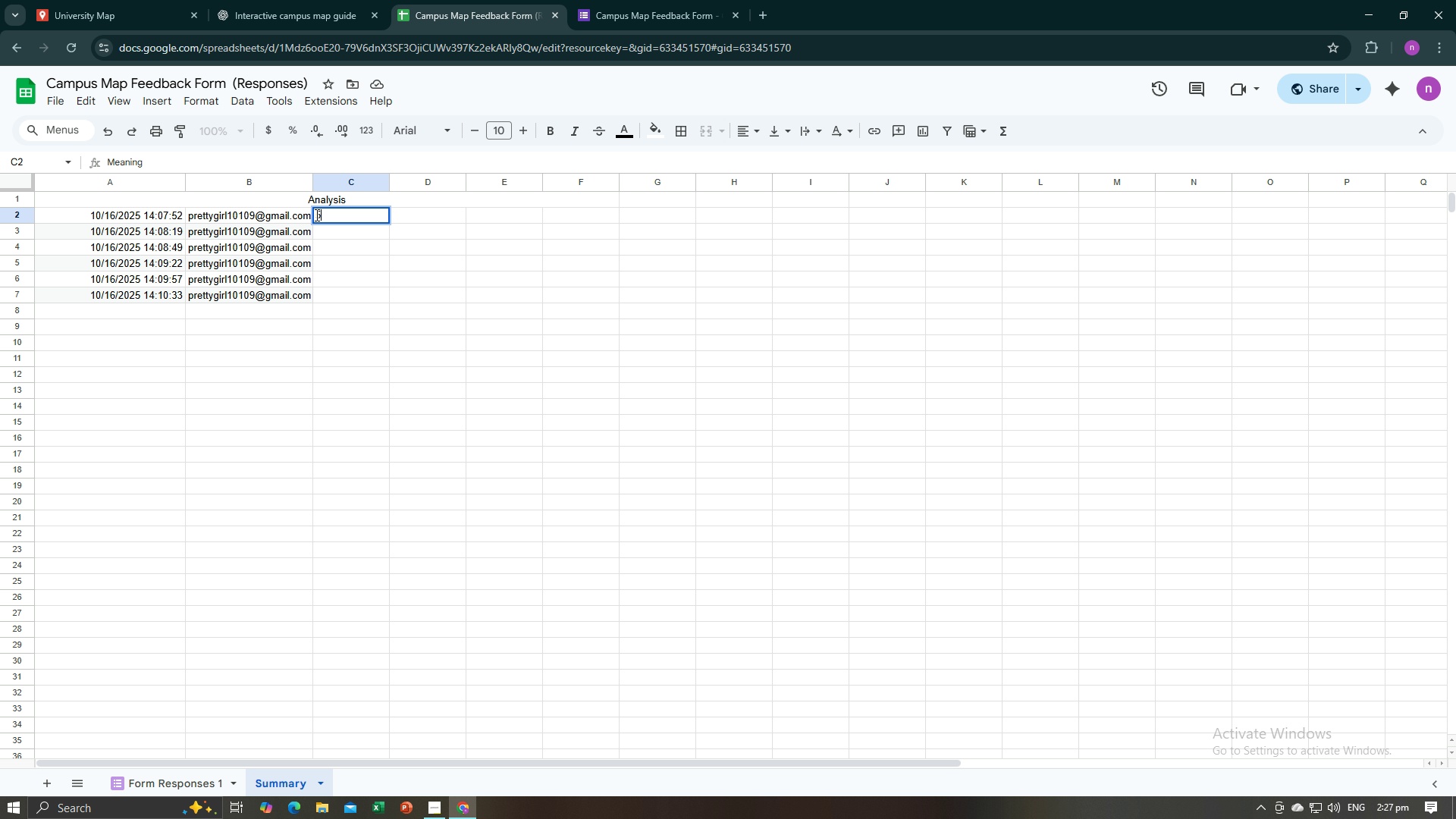 
key(5)
 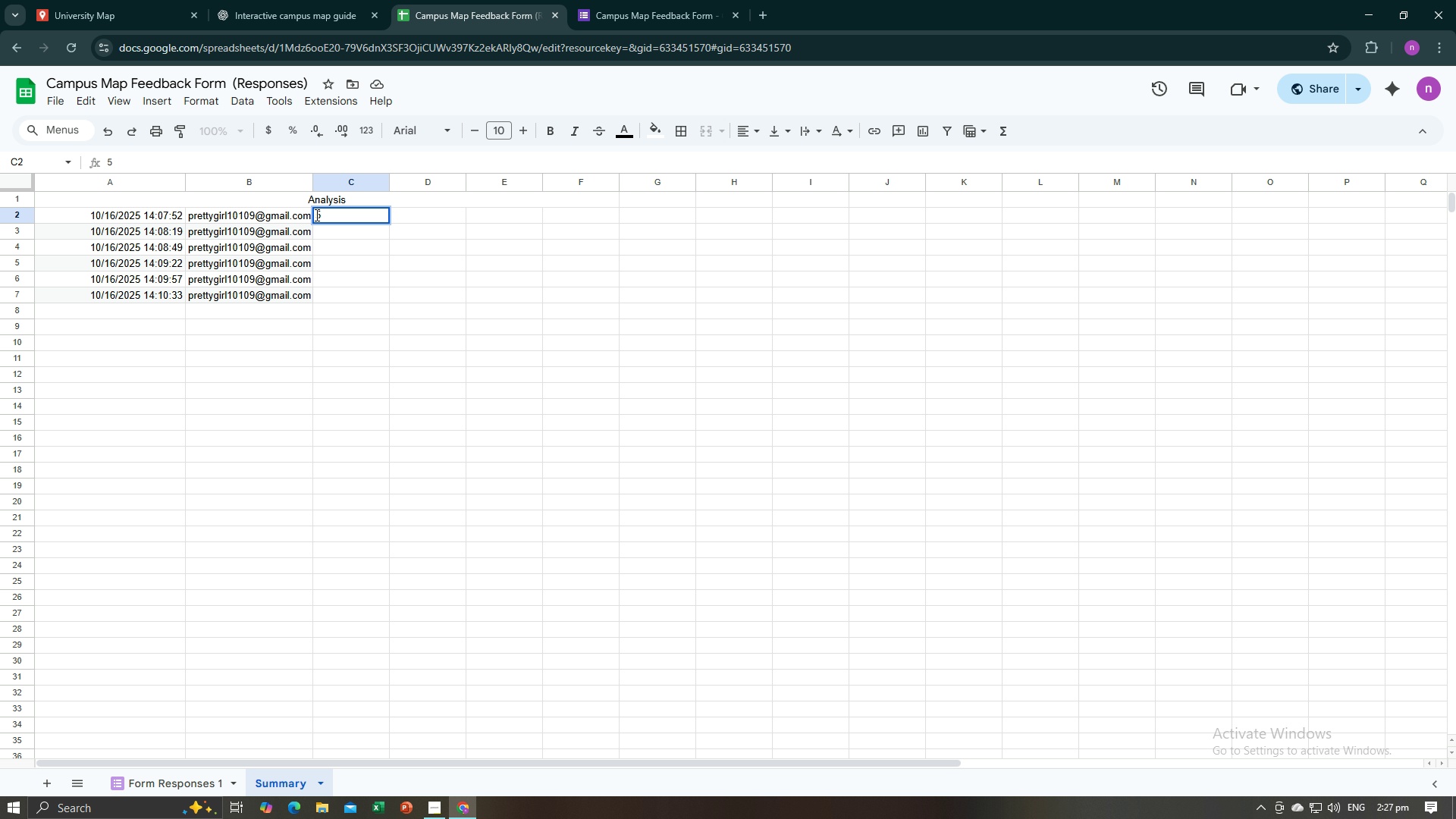 
key(Enter)
 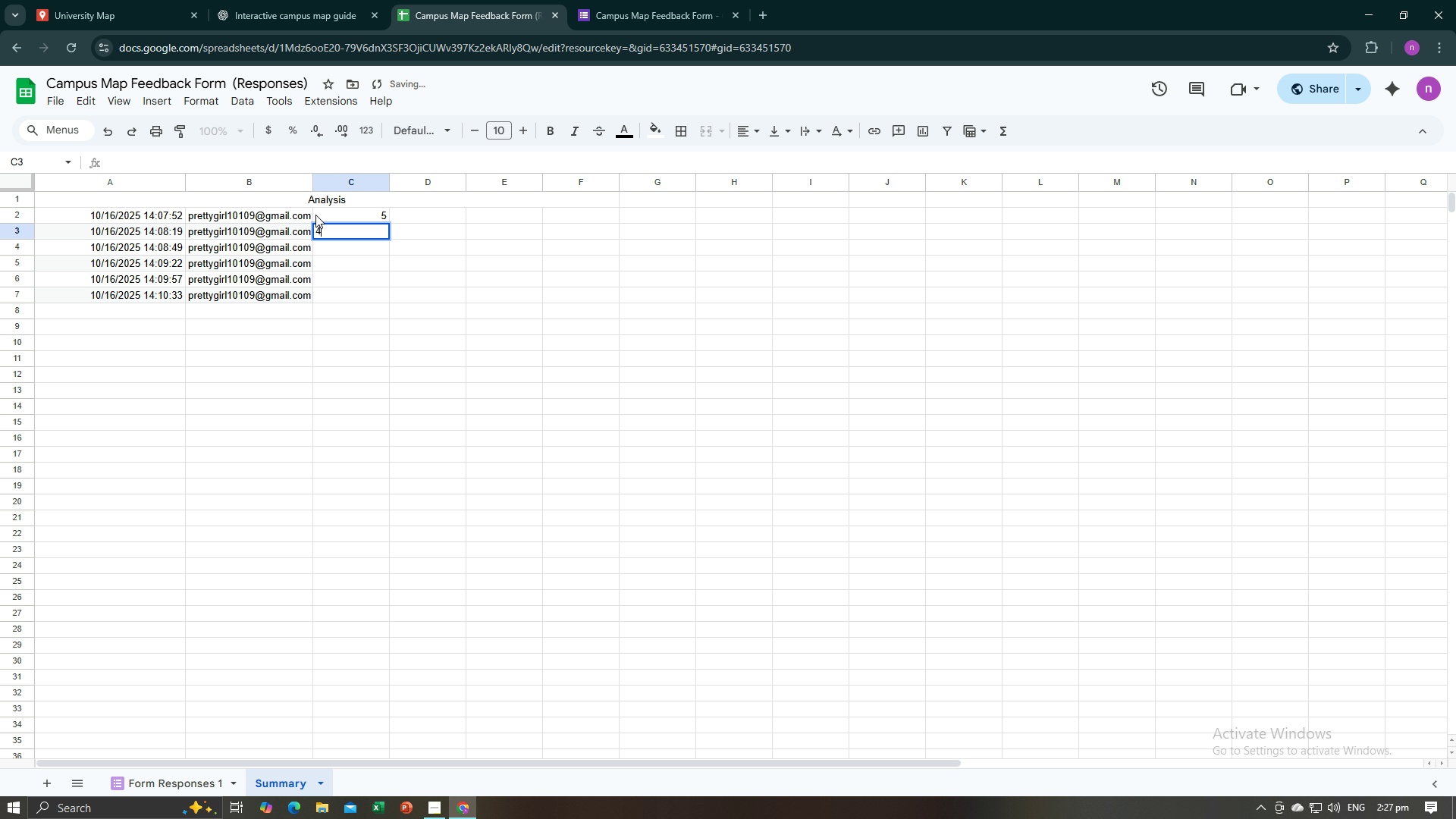 
key(4)
 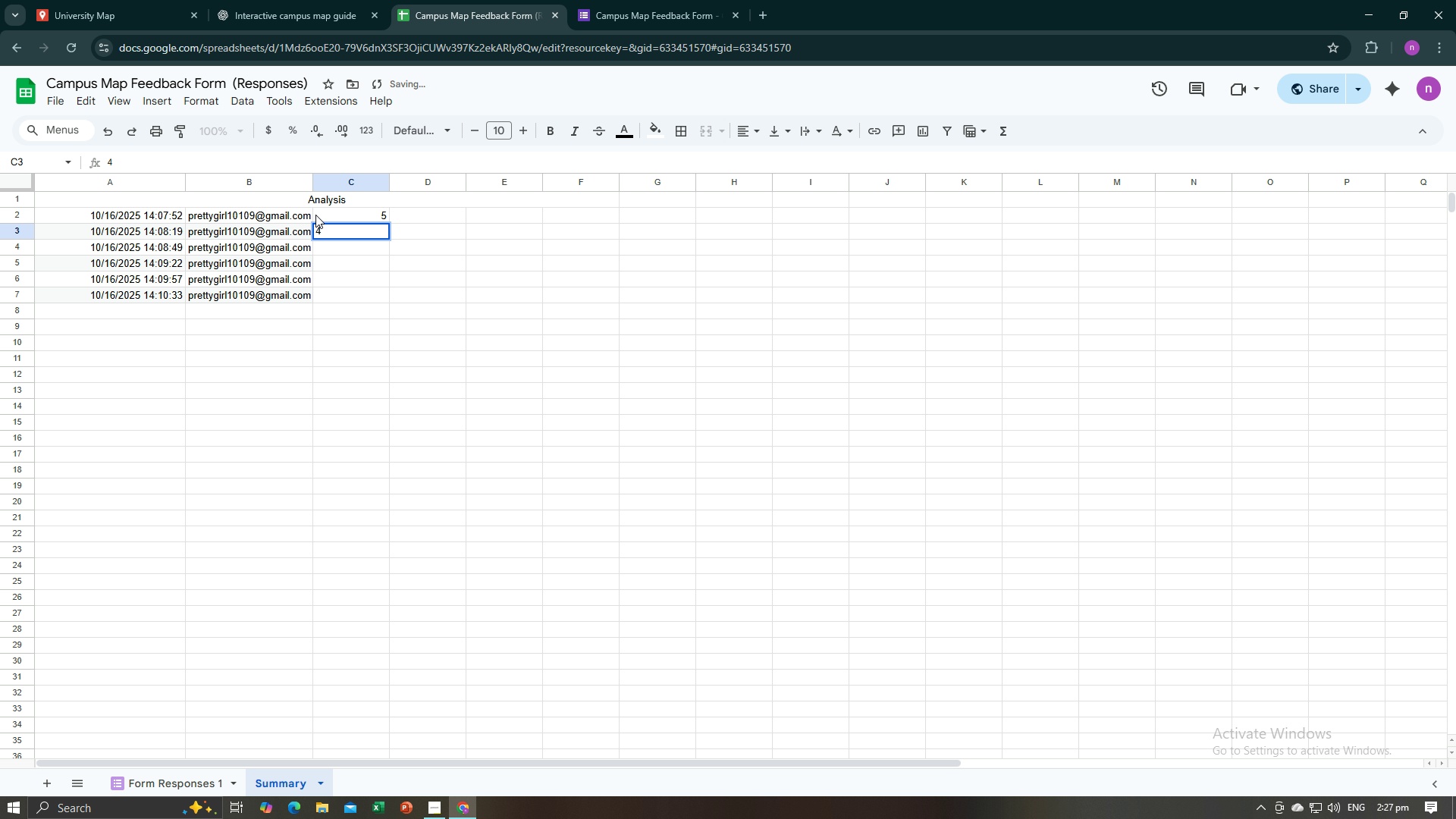 
key(Enter)
 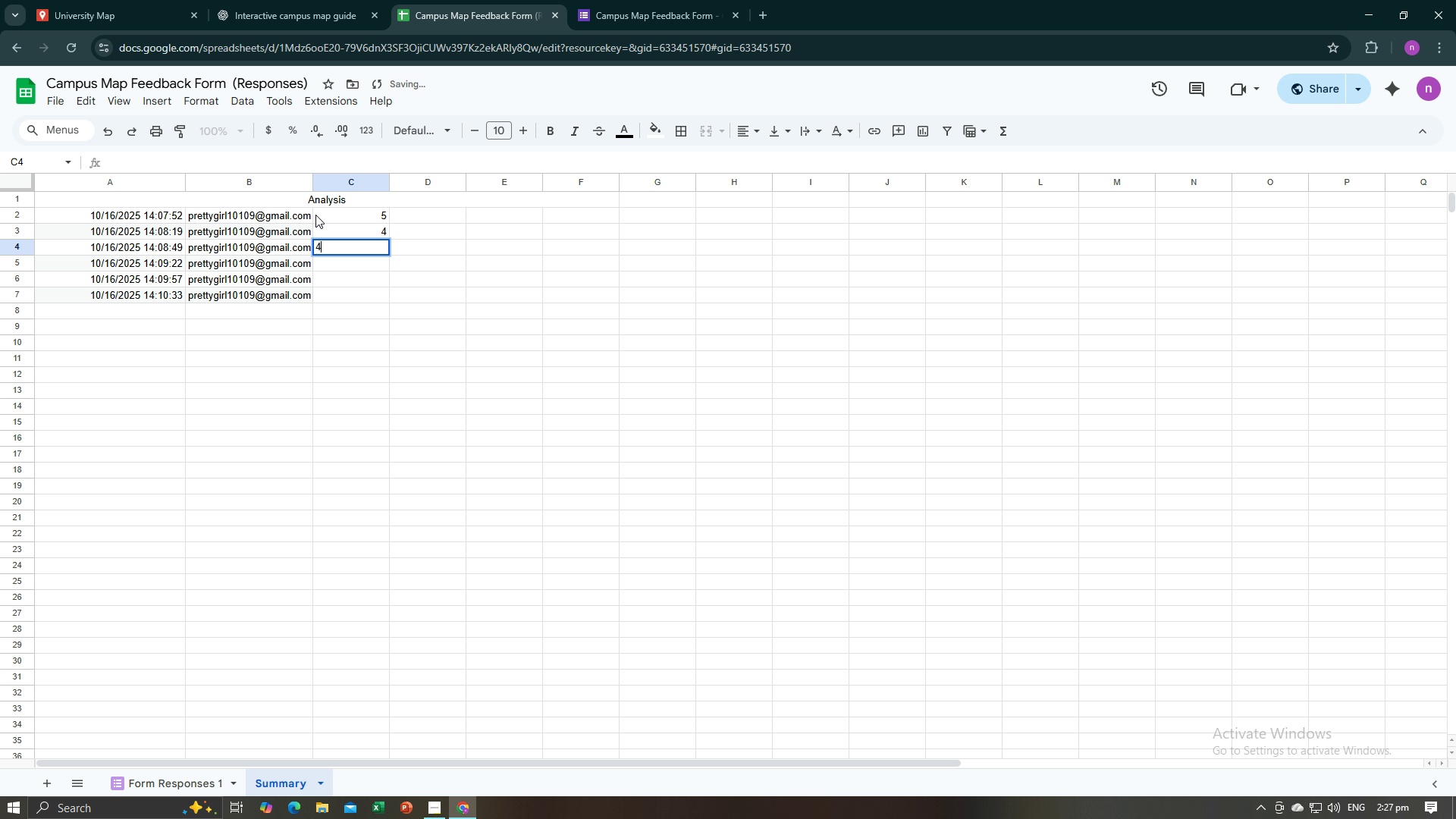 
key(4)
 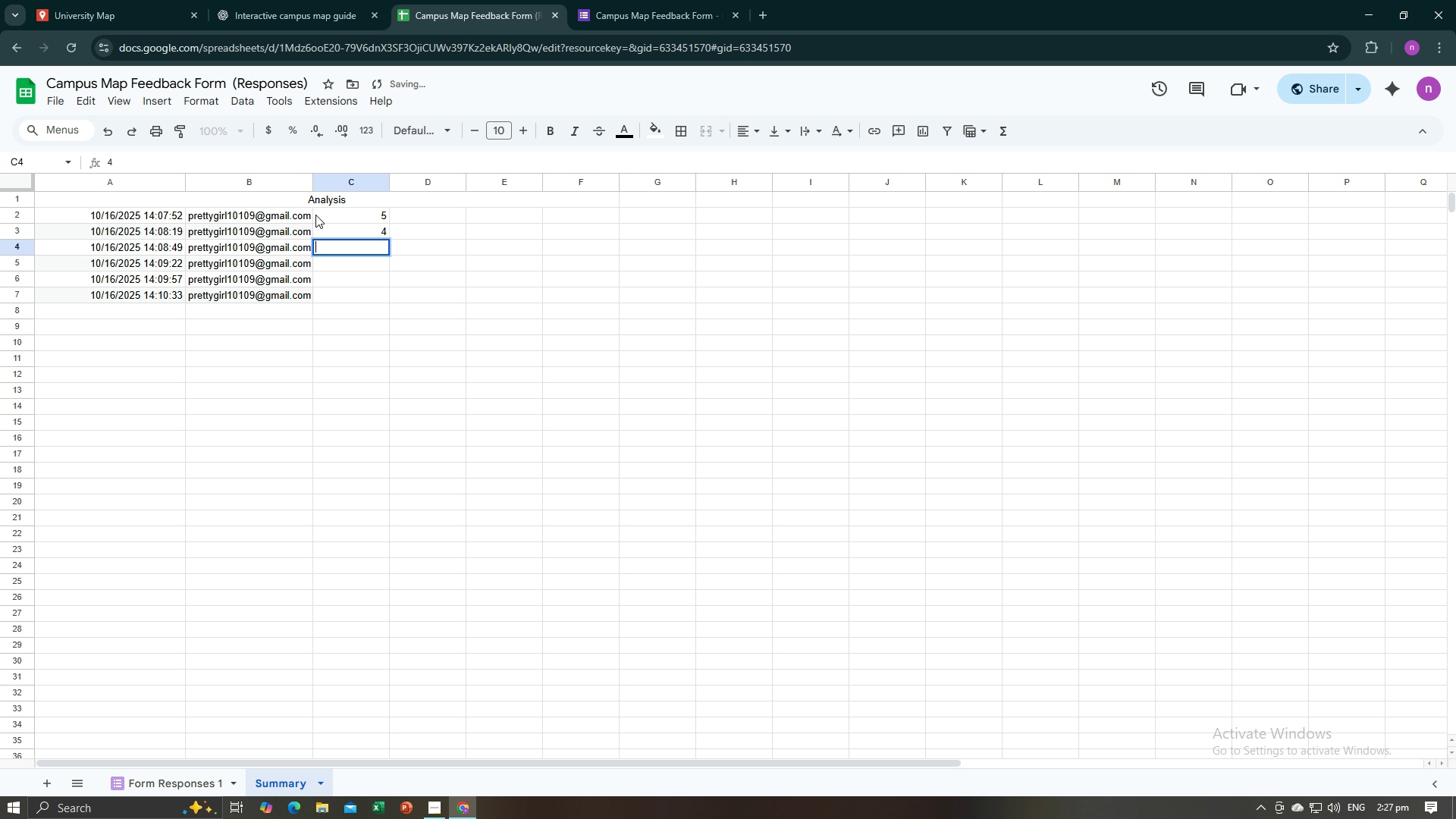 
key(Backspace)
 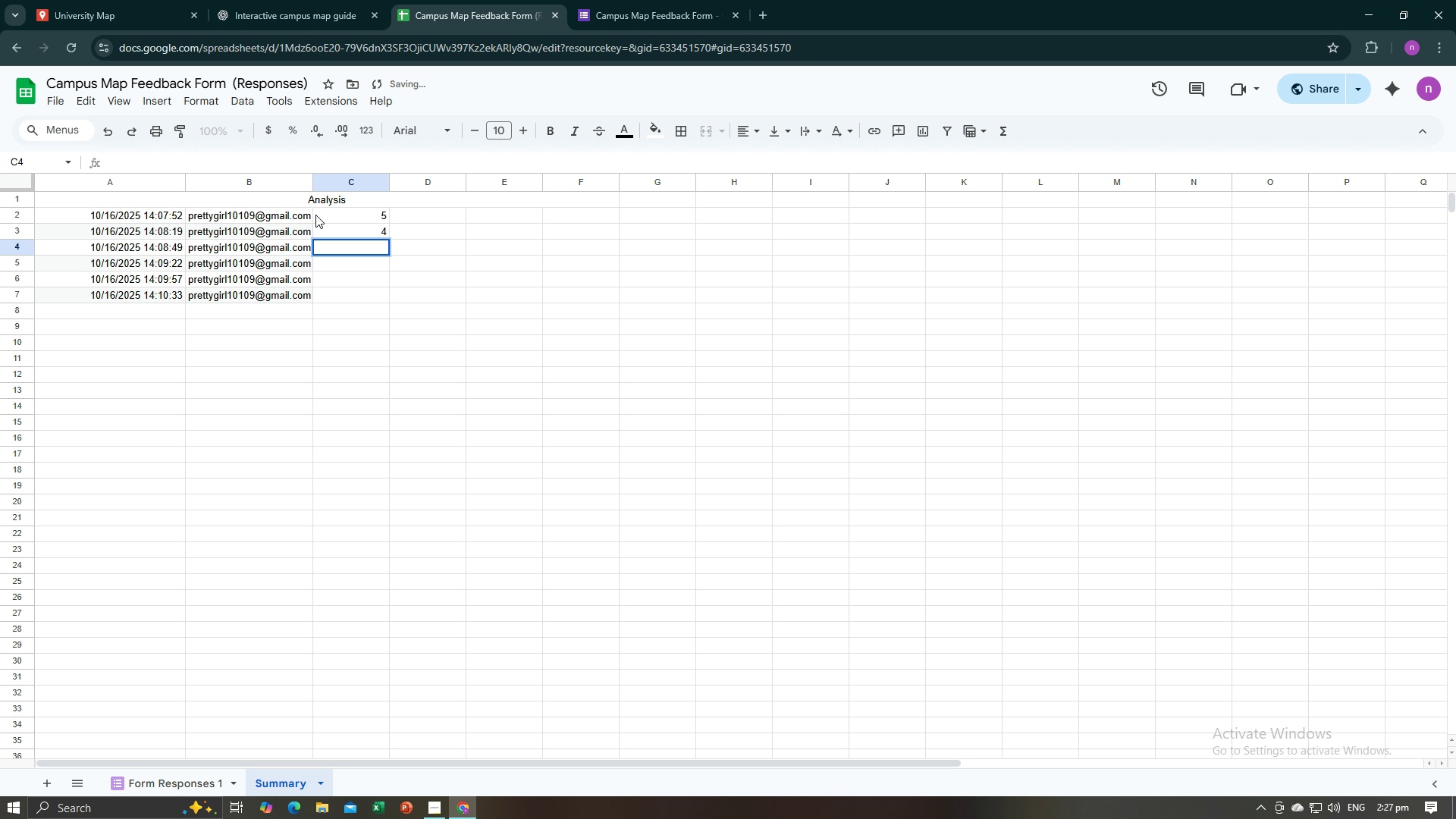 
key(6)
 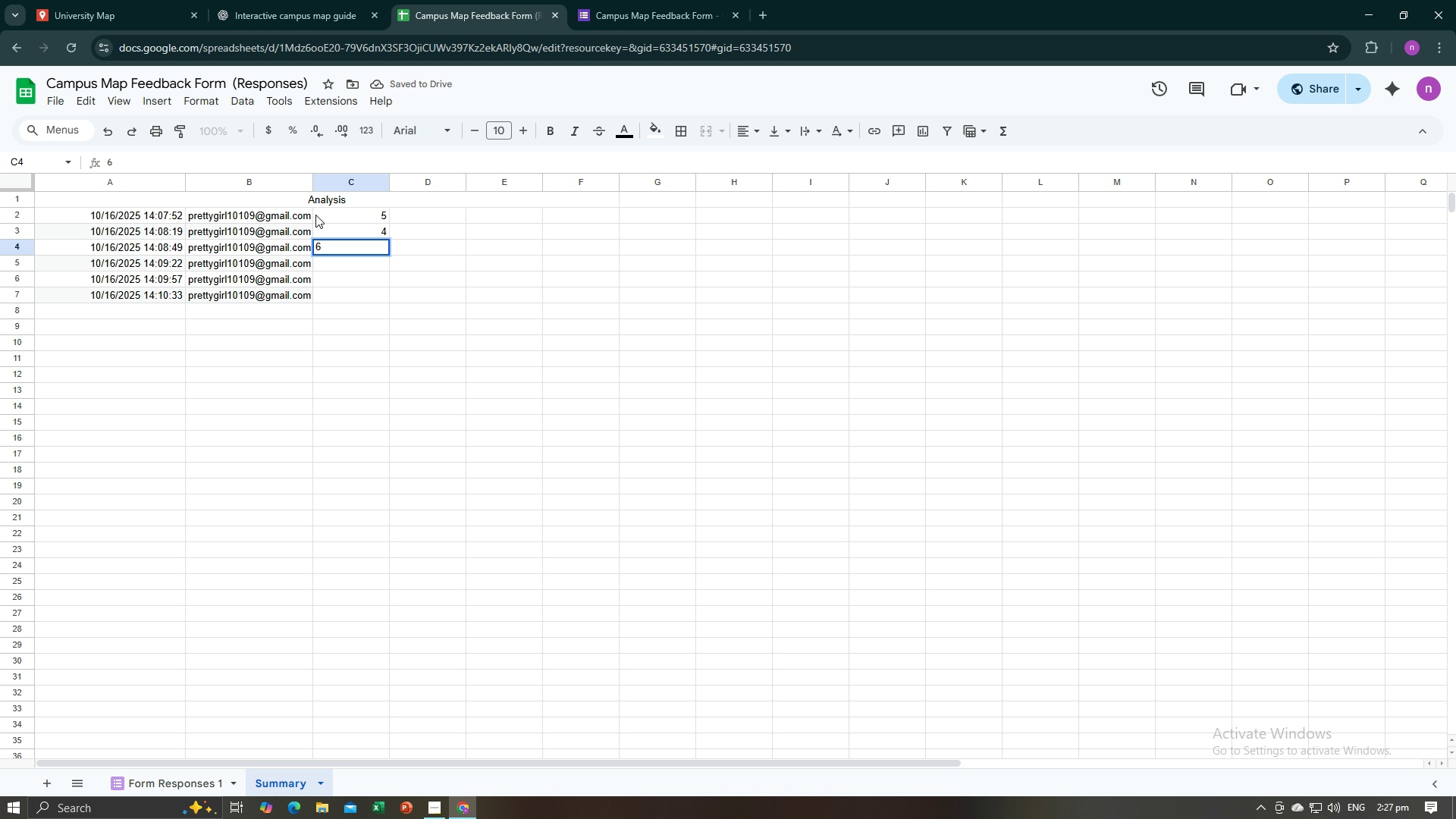 
key(Backspace)
 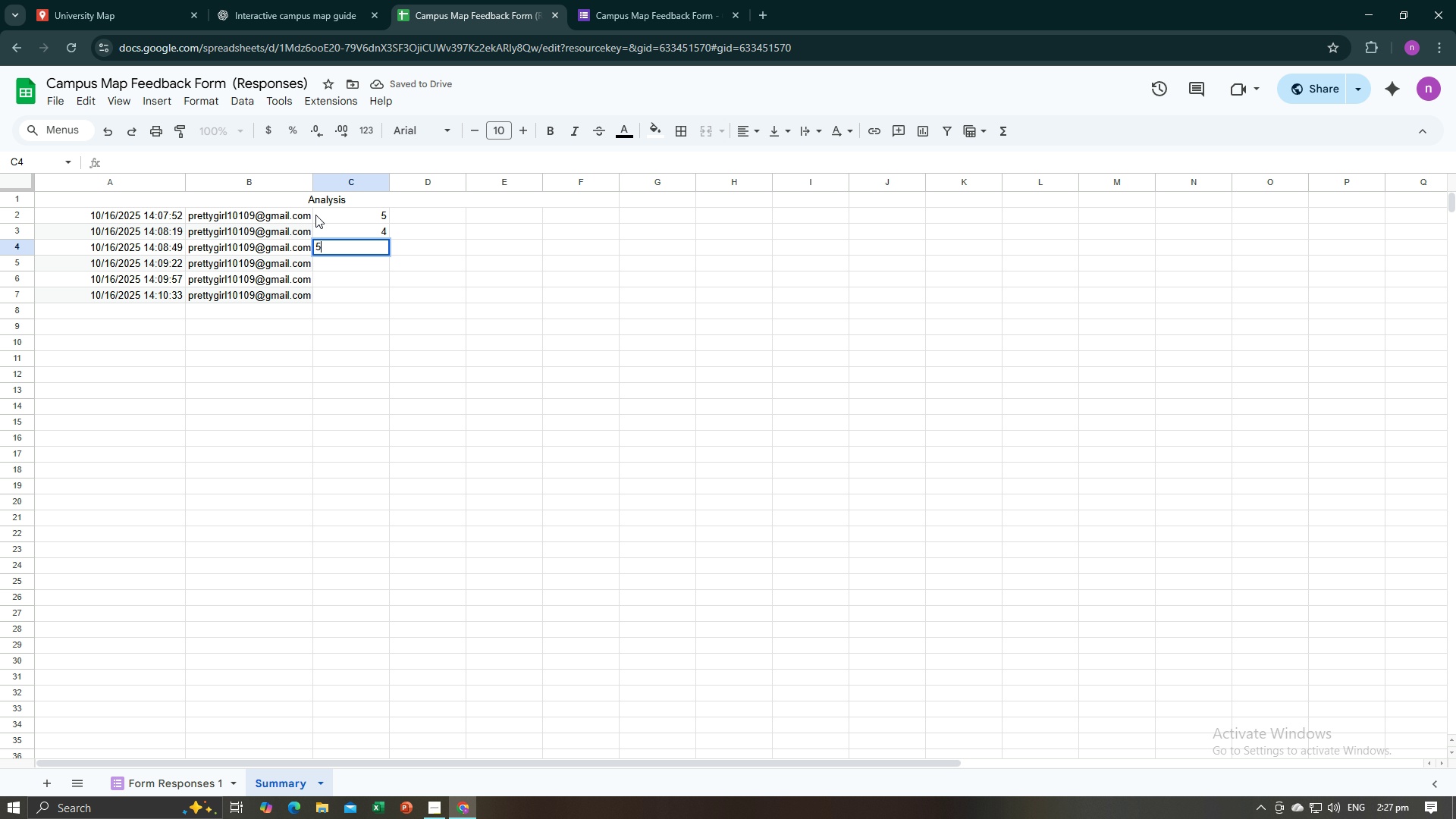 
key(5)
 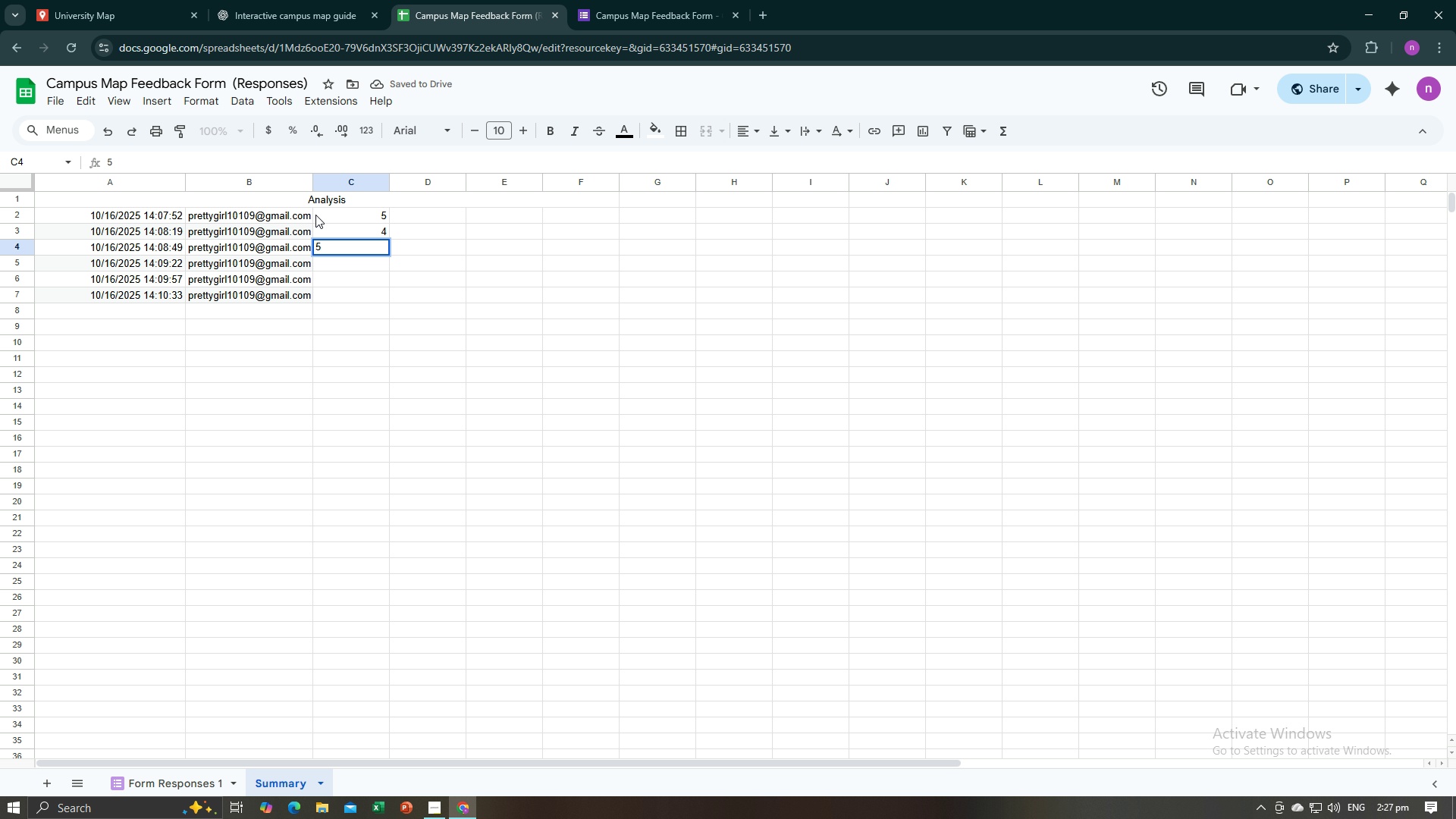 
key(Enter)
 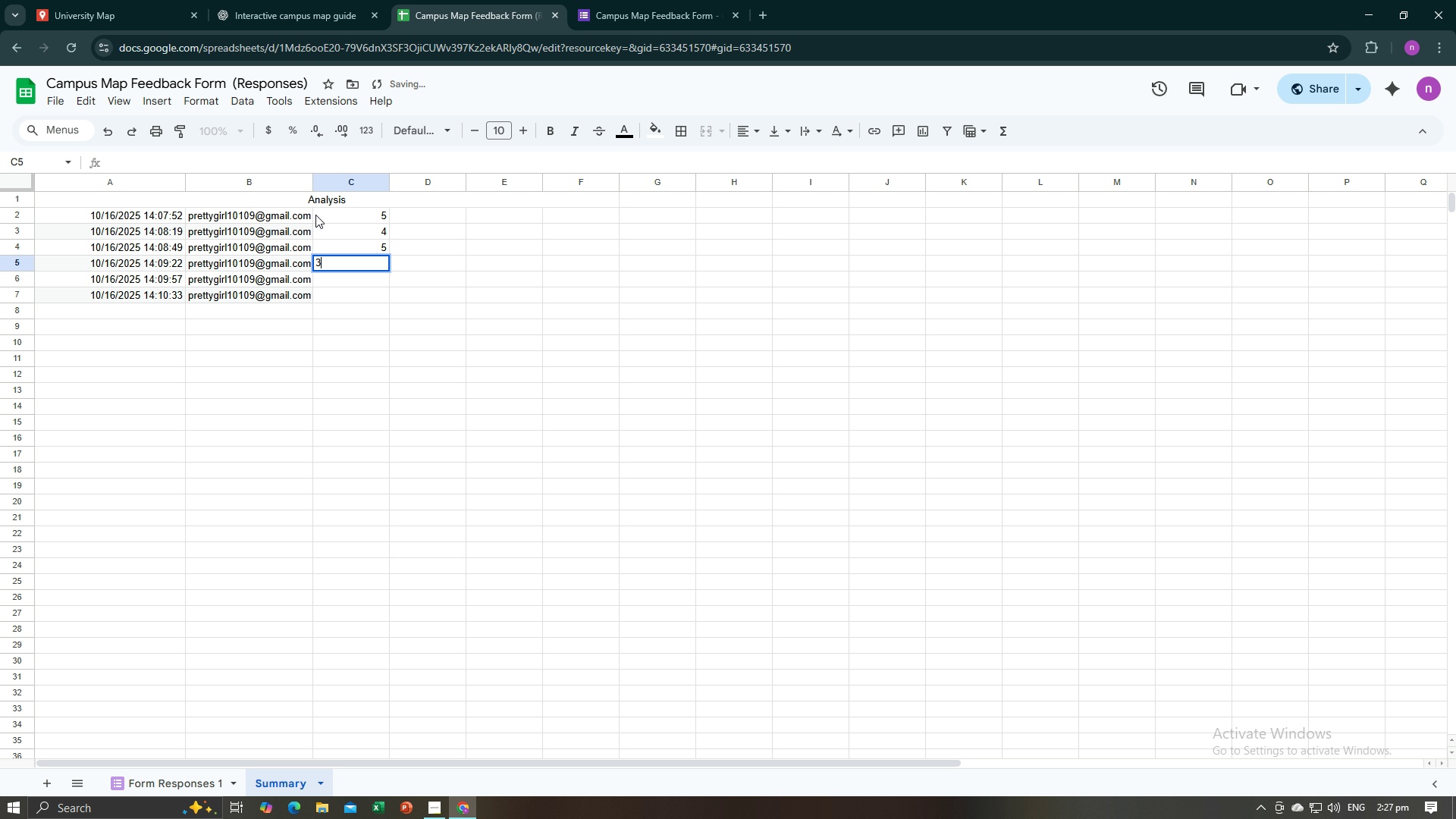 
key(3)
 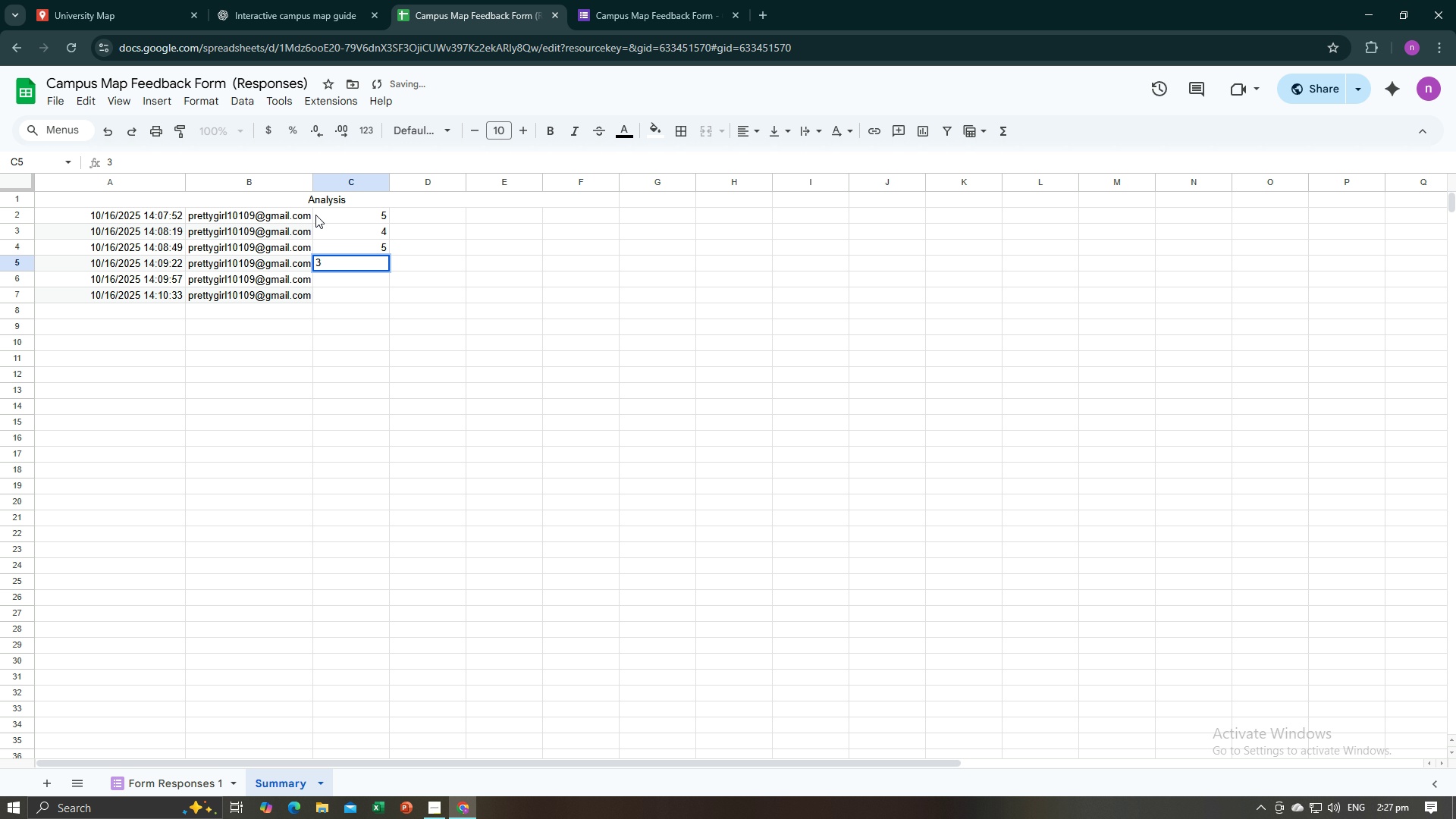 
key(Enter)
 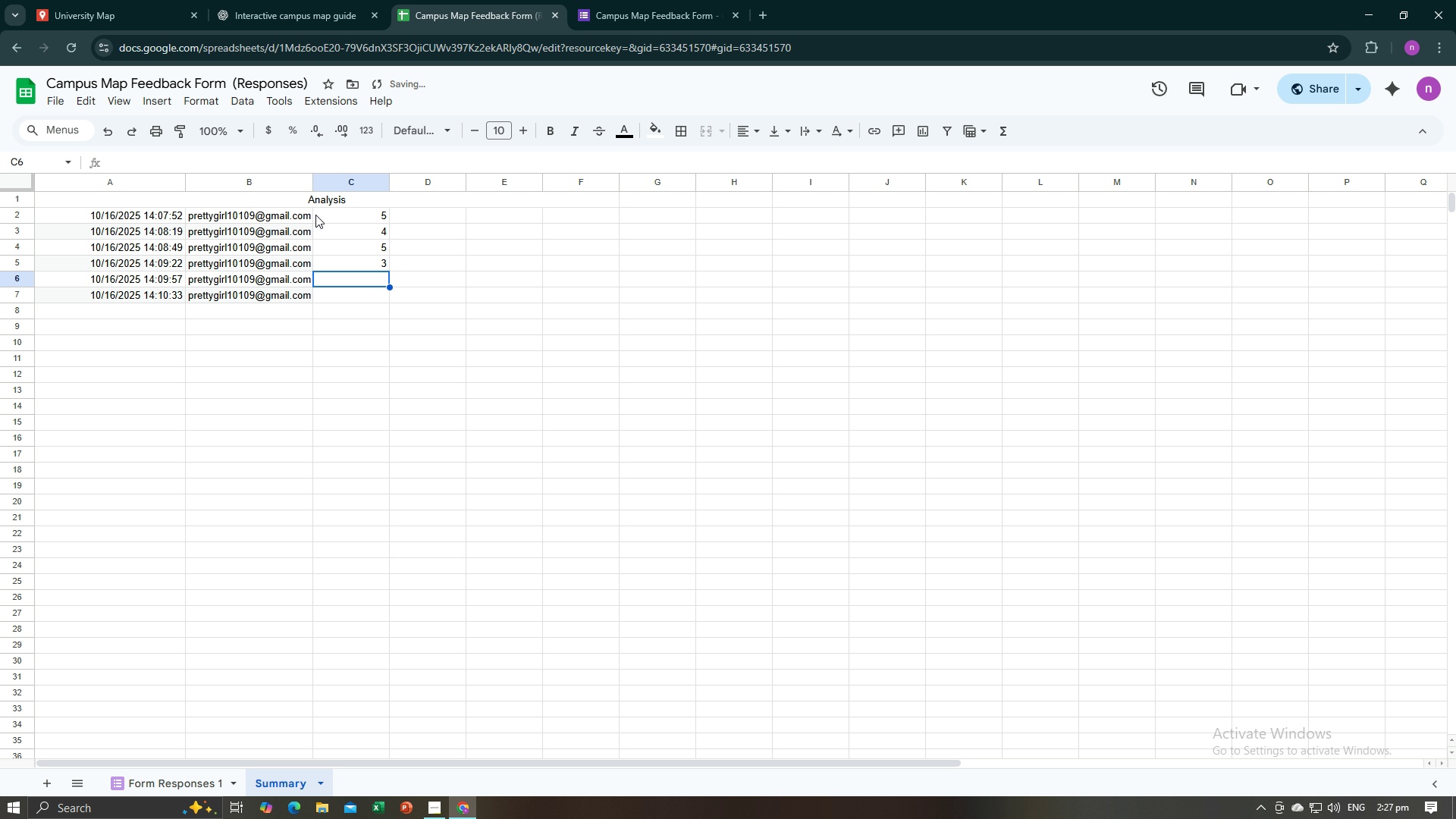 
key(2)
 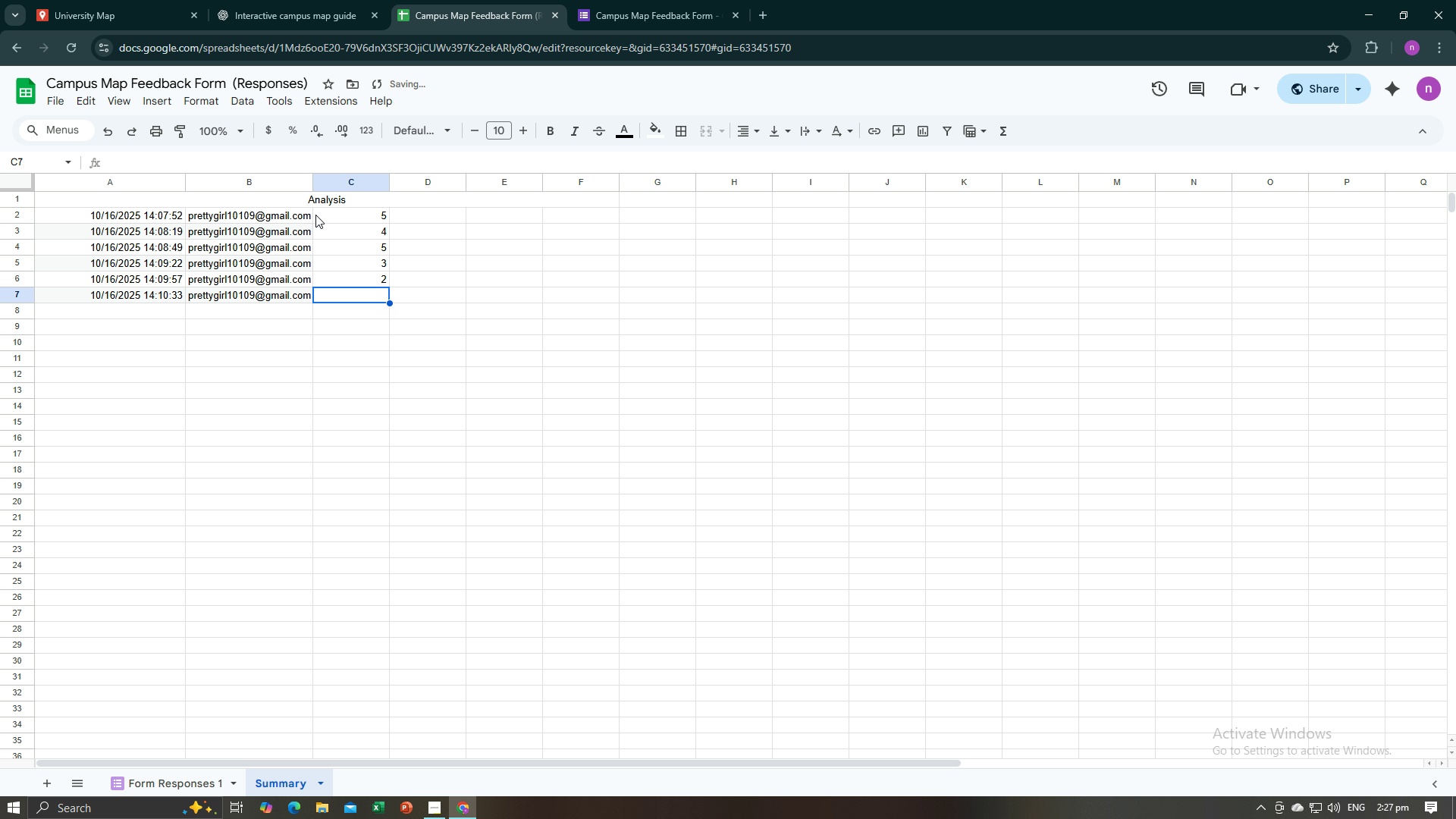 
key(Enter)
 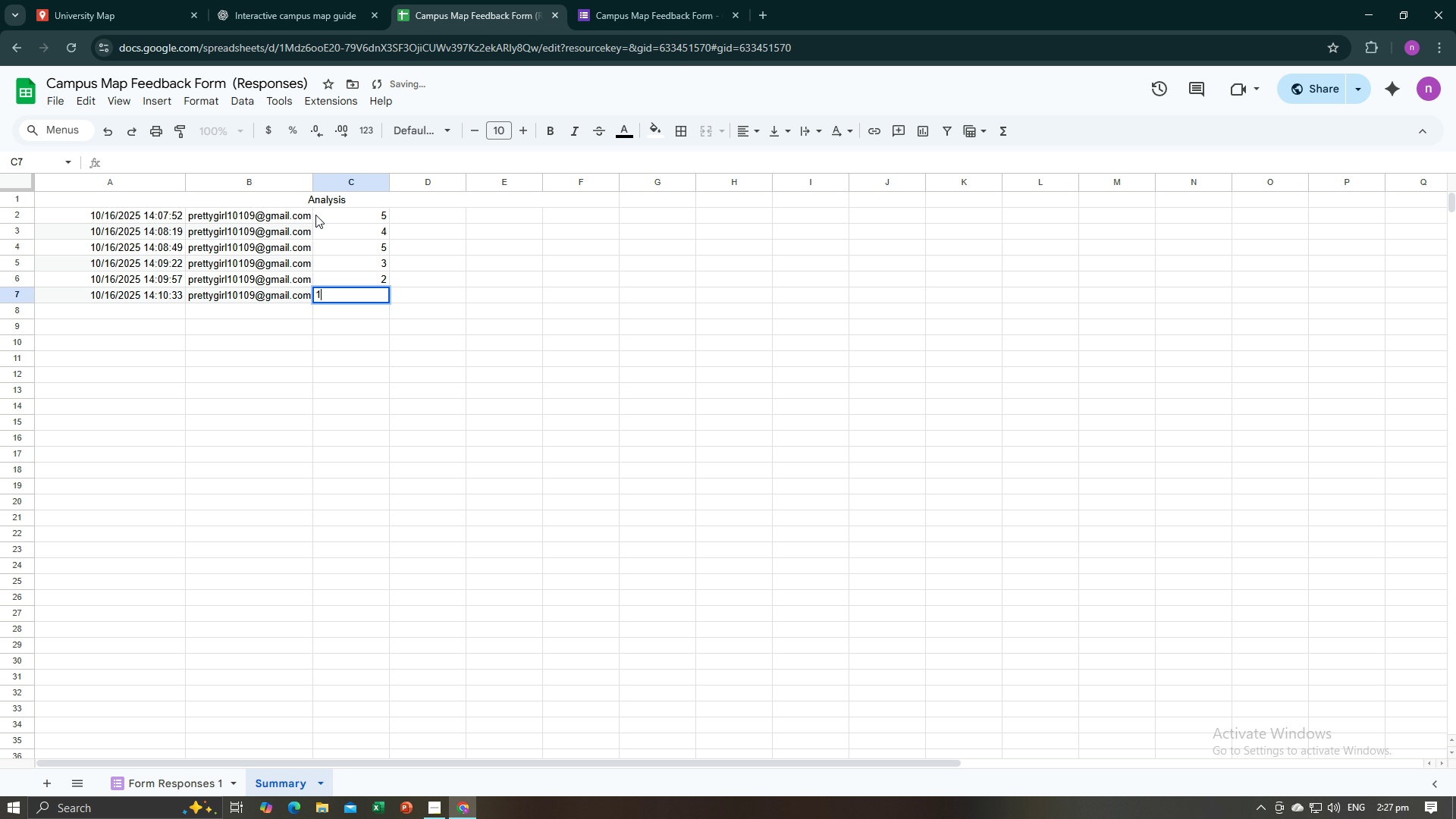 
key(1)
 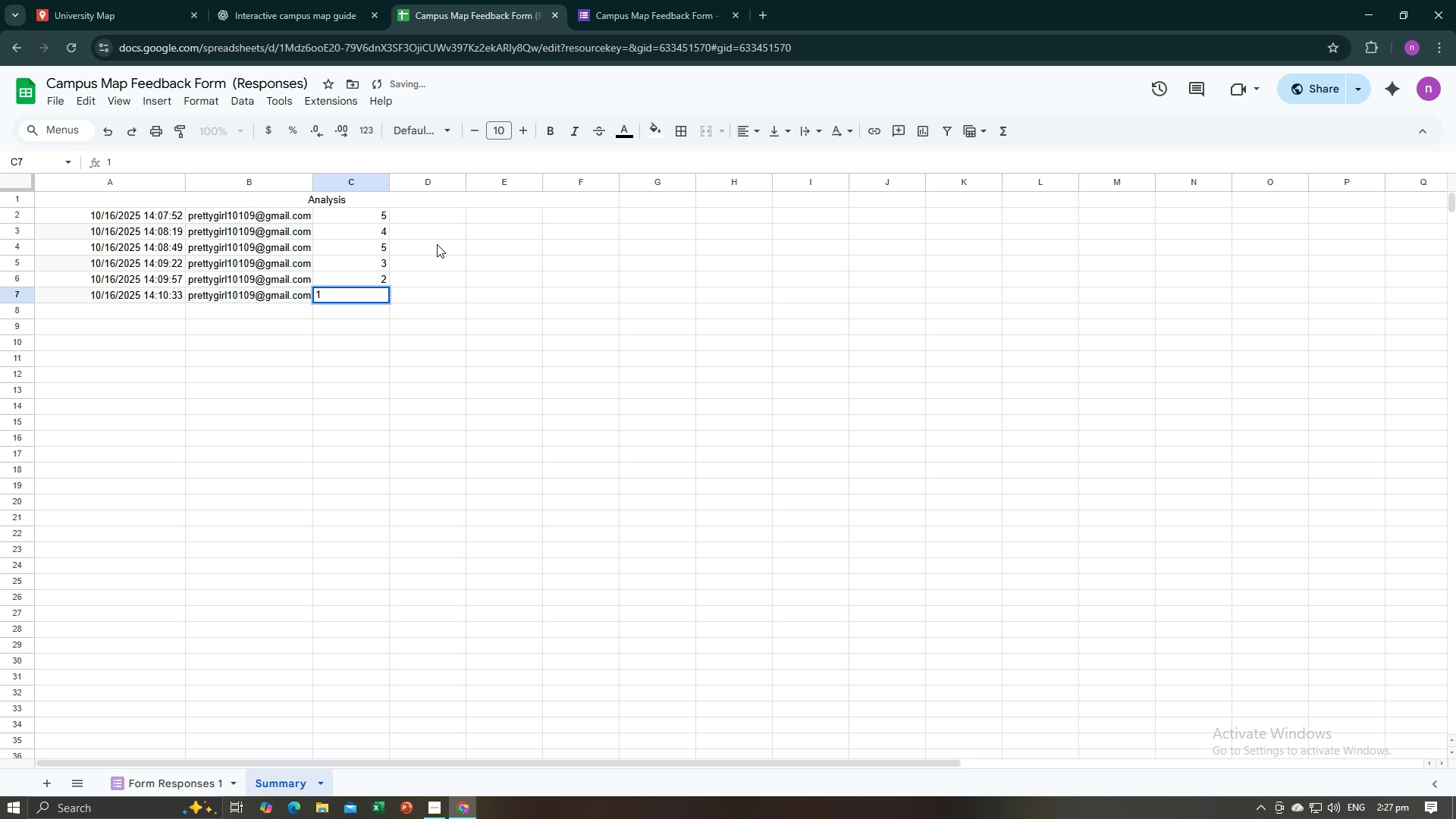 
left_click([437, 244])
 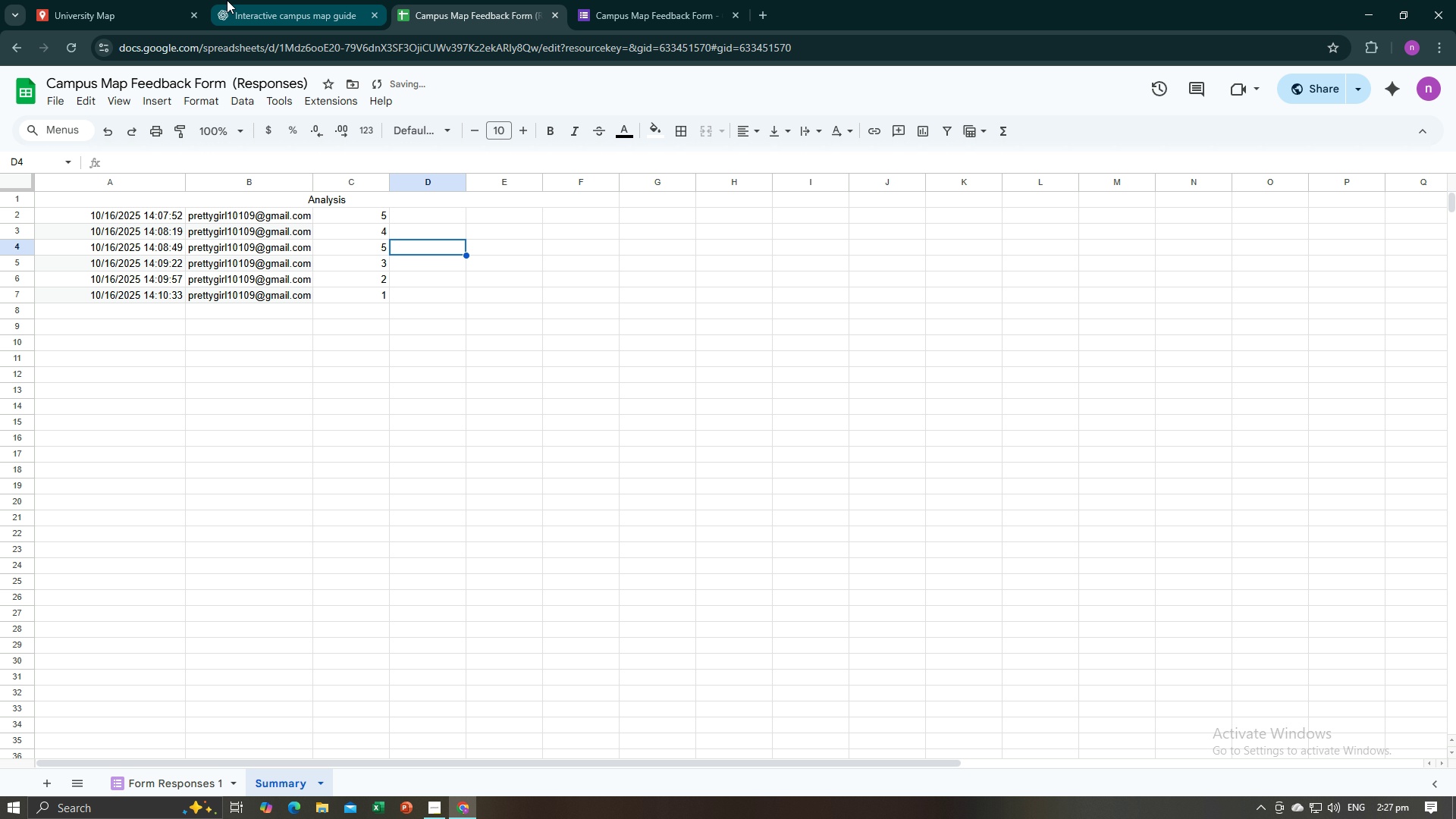 
left_click([227, 0])
 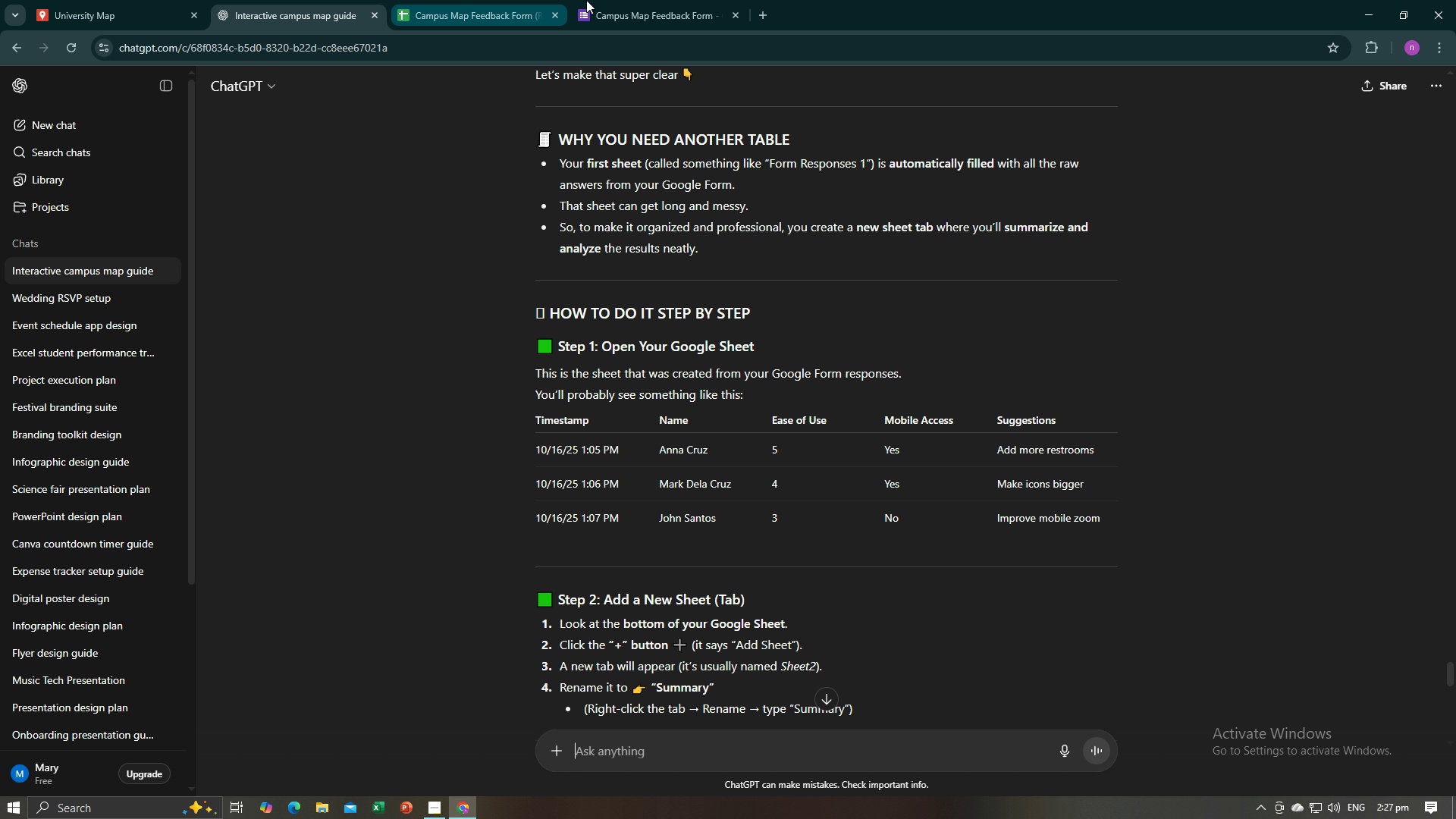 
left_click([408, 6])
 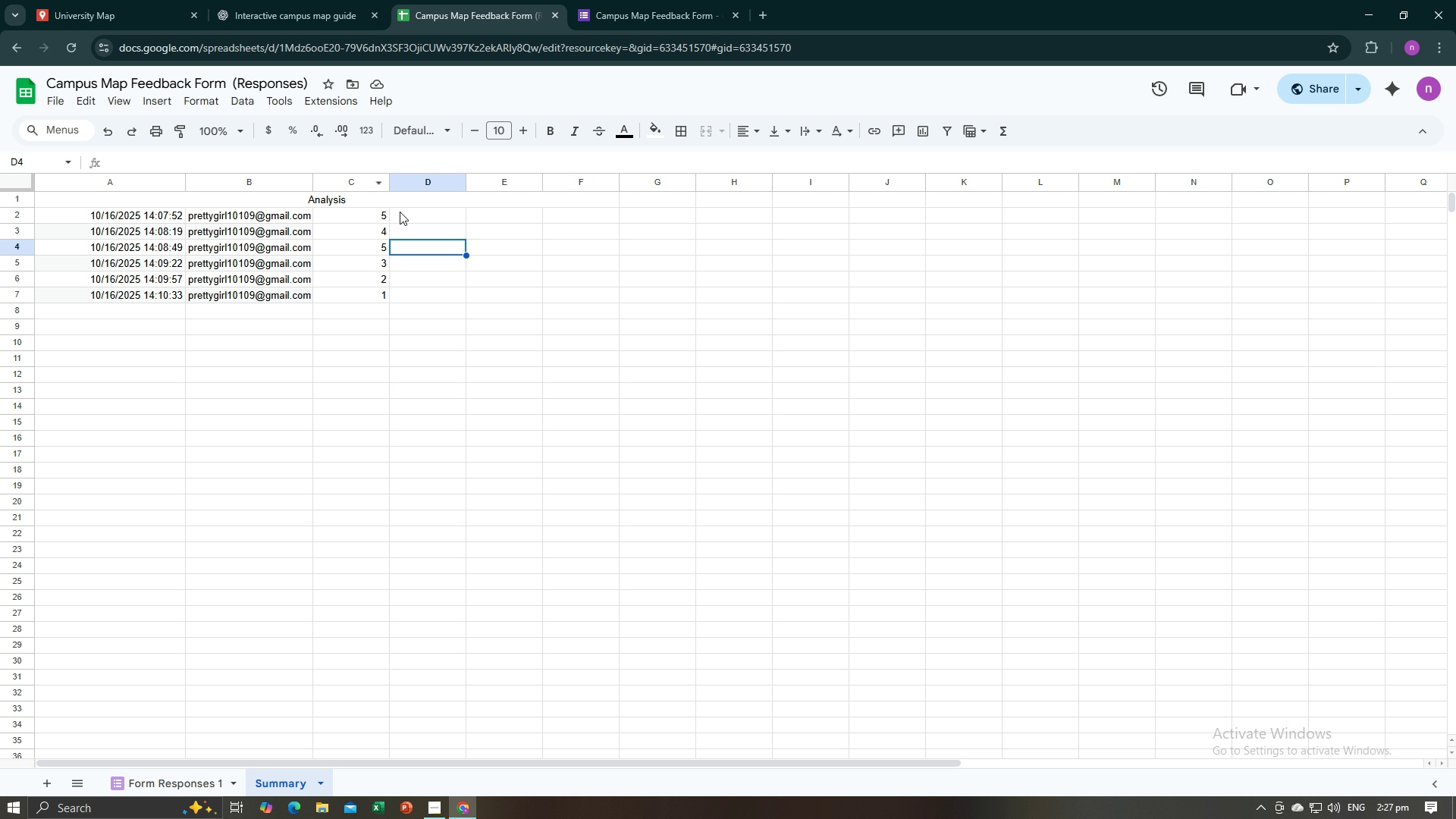 
left_click_drag(start_coordinate=[400, 212], to_coordinate=[419, 290])
 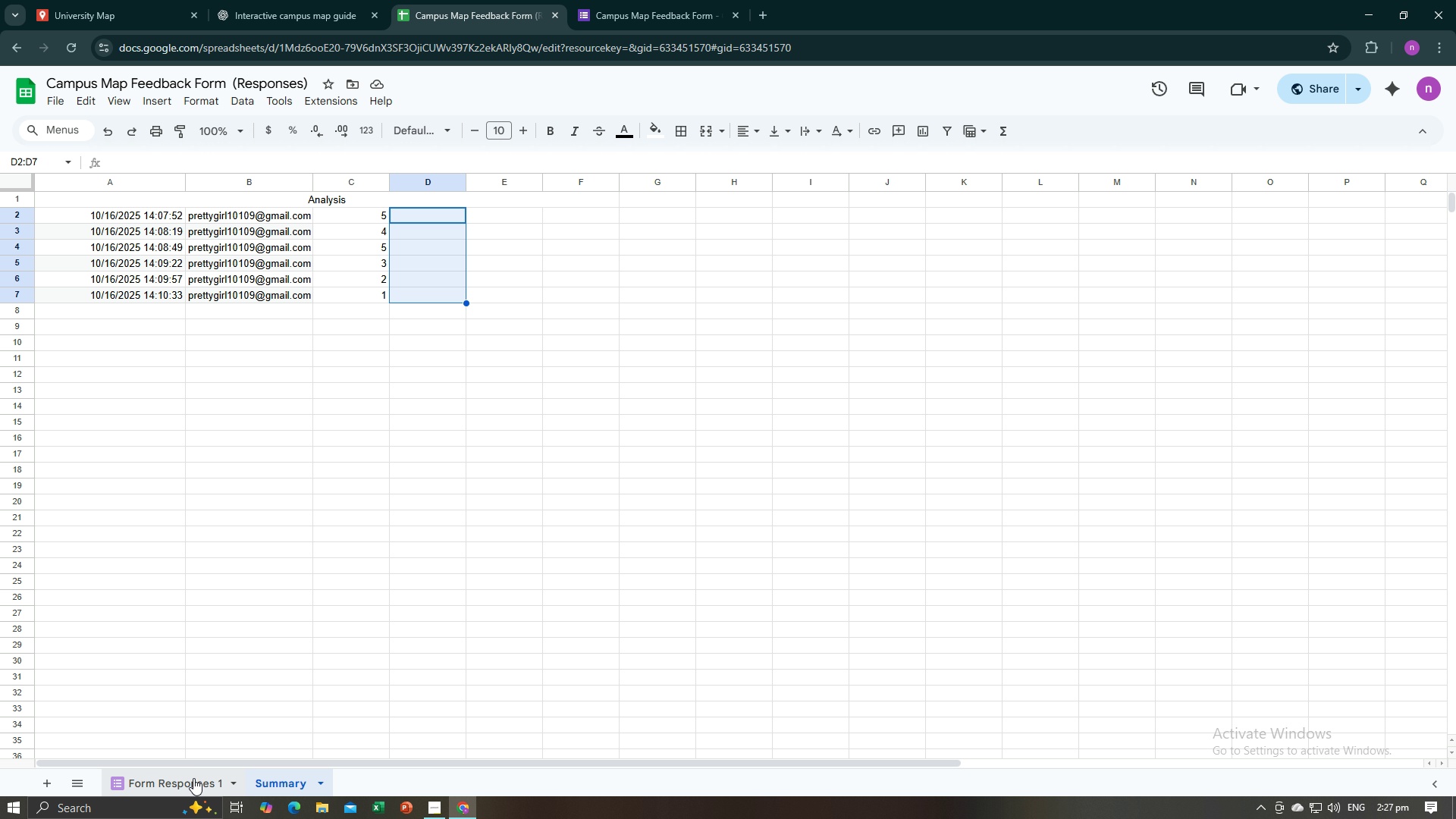 
left_click([193, 778])
 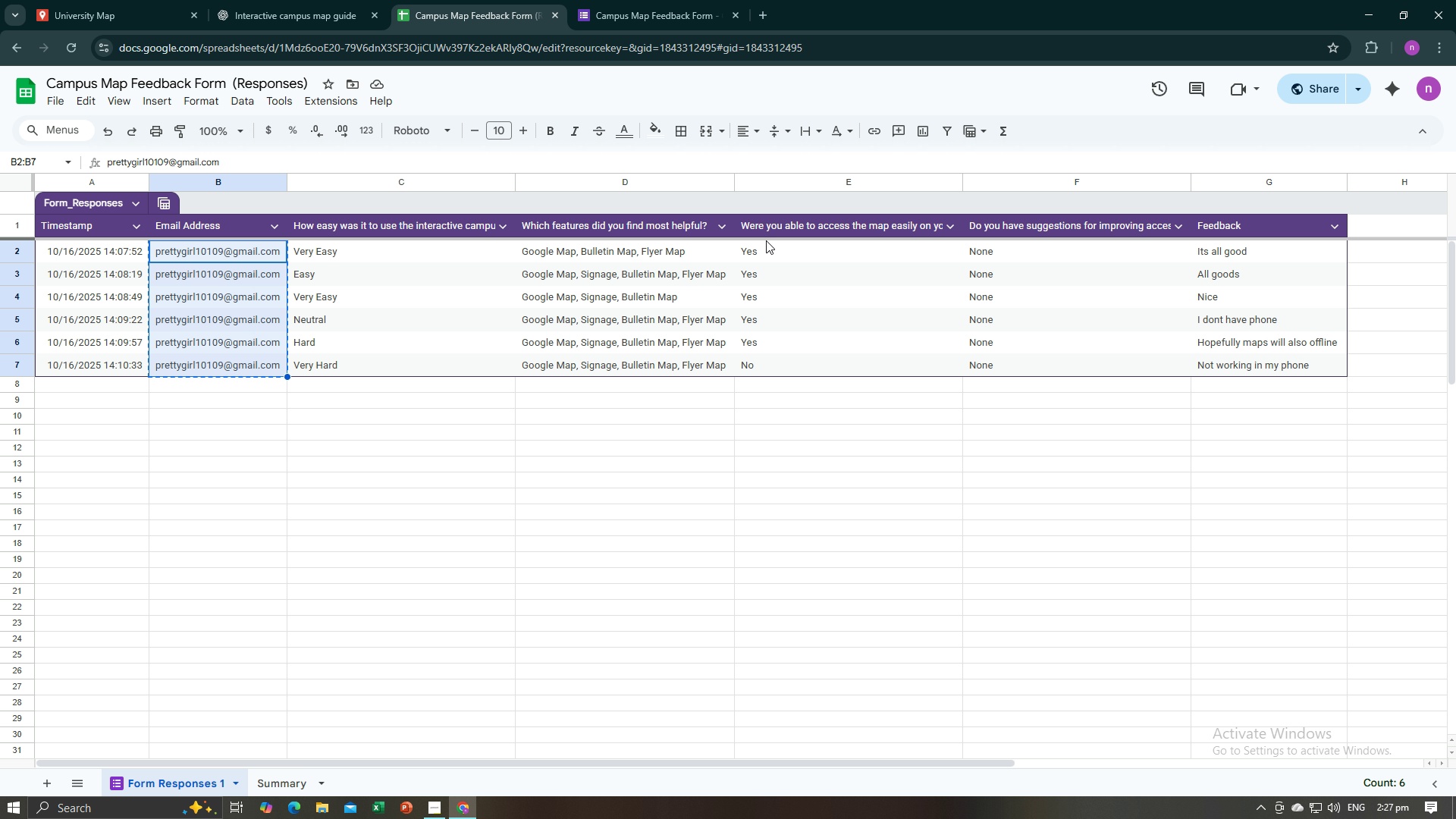 
left_click_drag(start_coordinate=[767, 247], to_coordinate=[796, 361])
 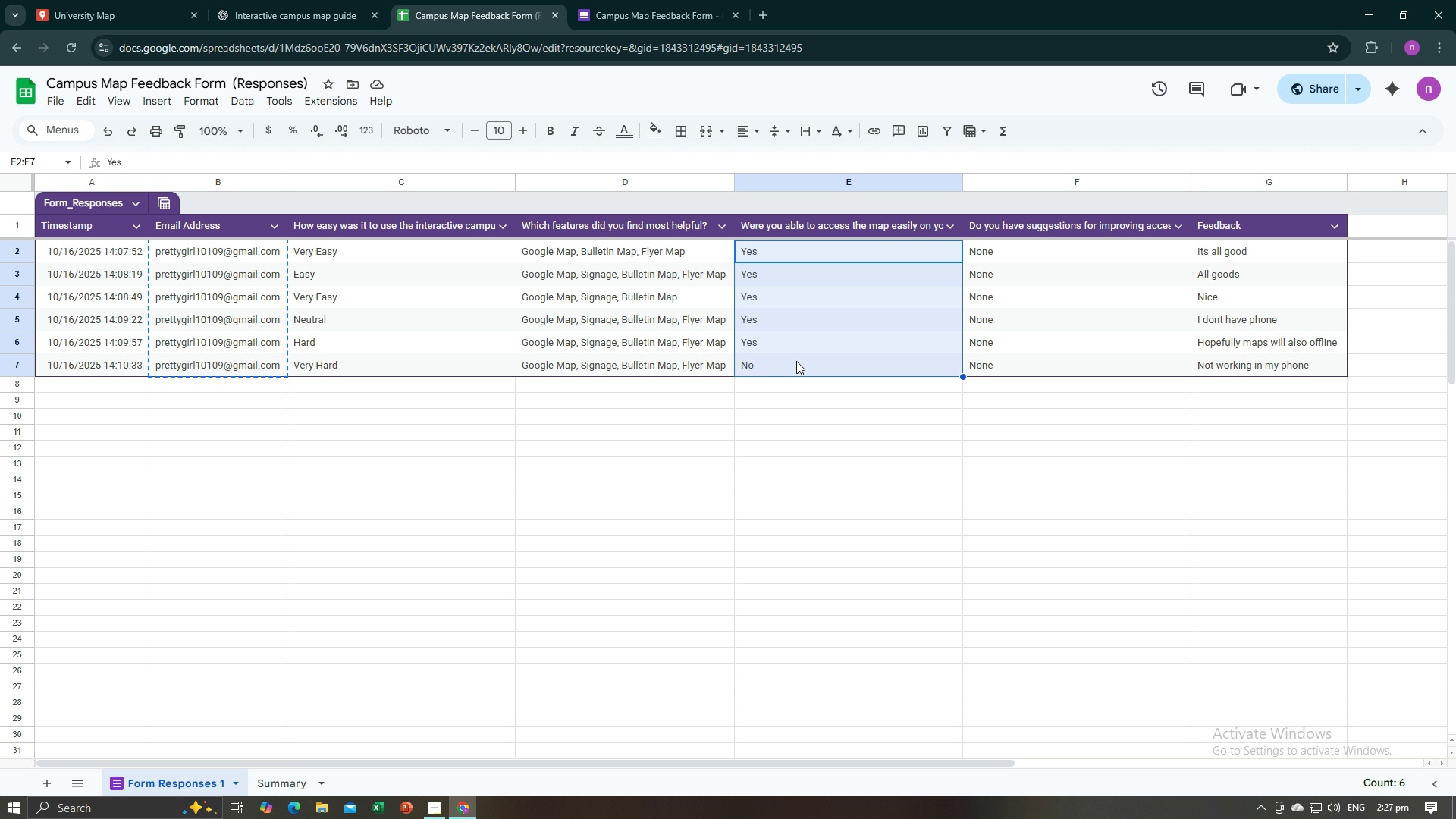 
key(Control+C)
 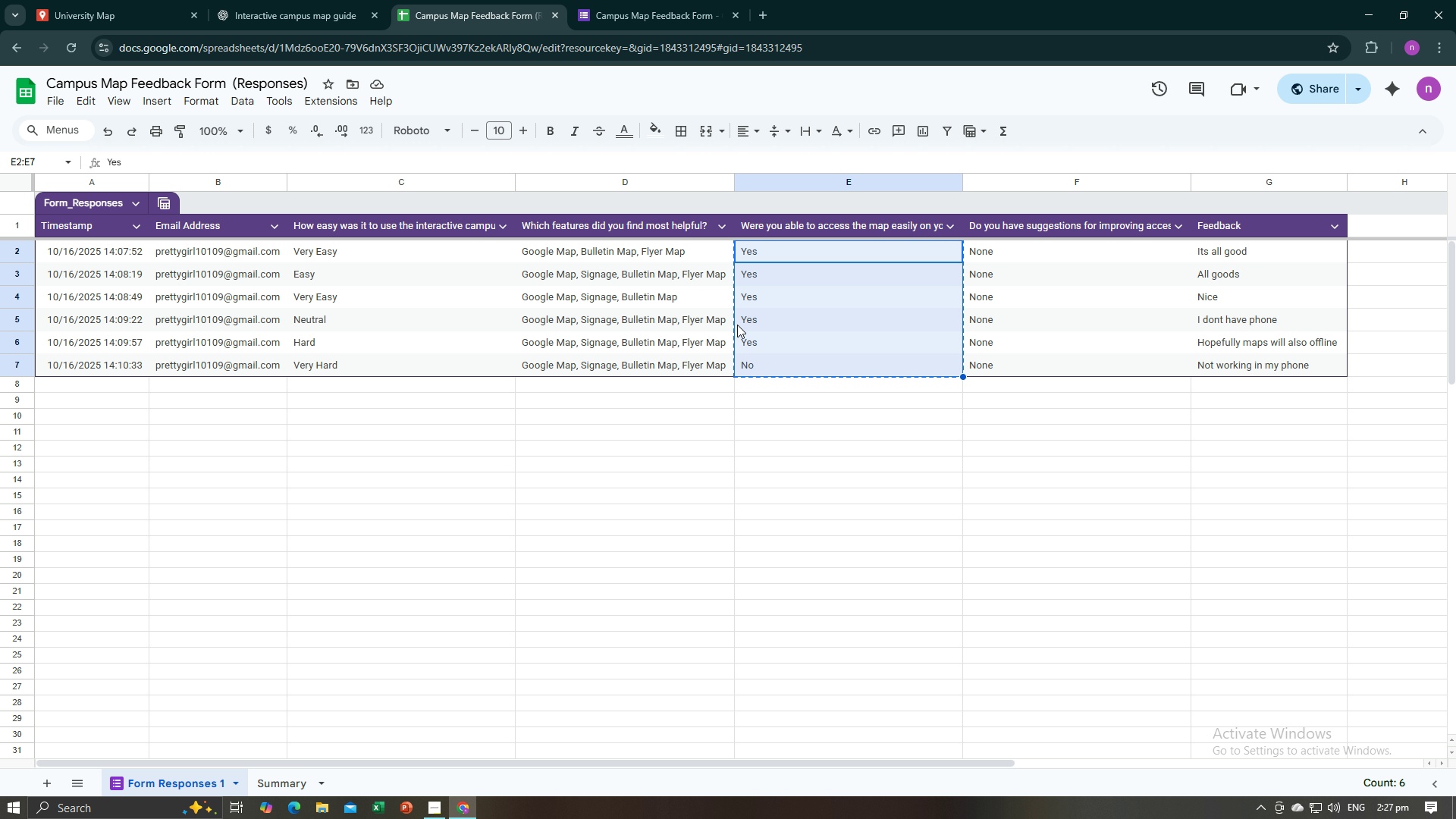 
key(Control+C)
 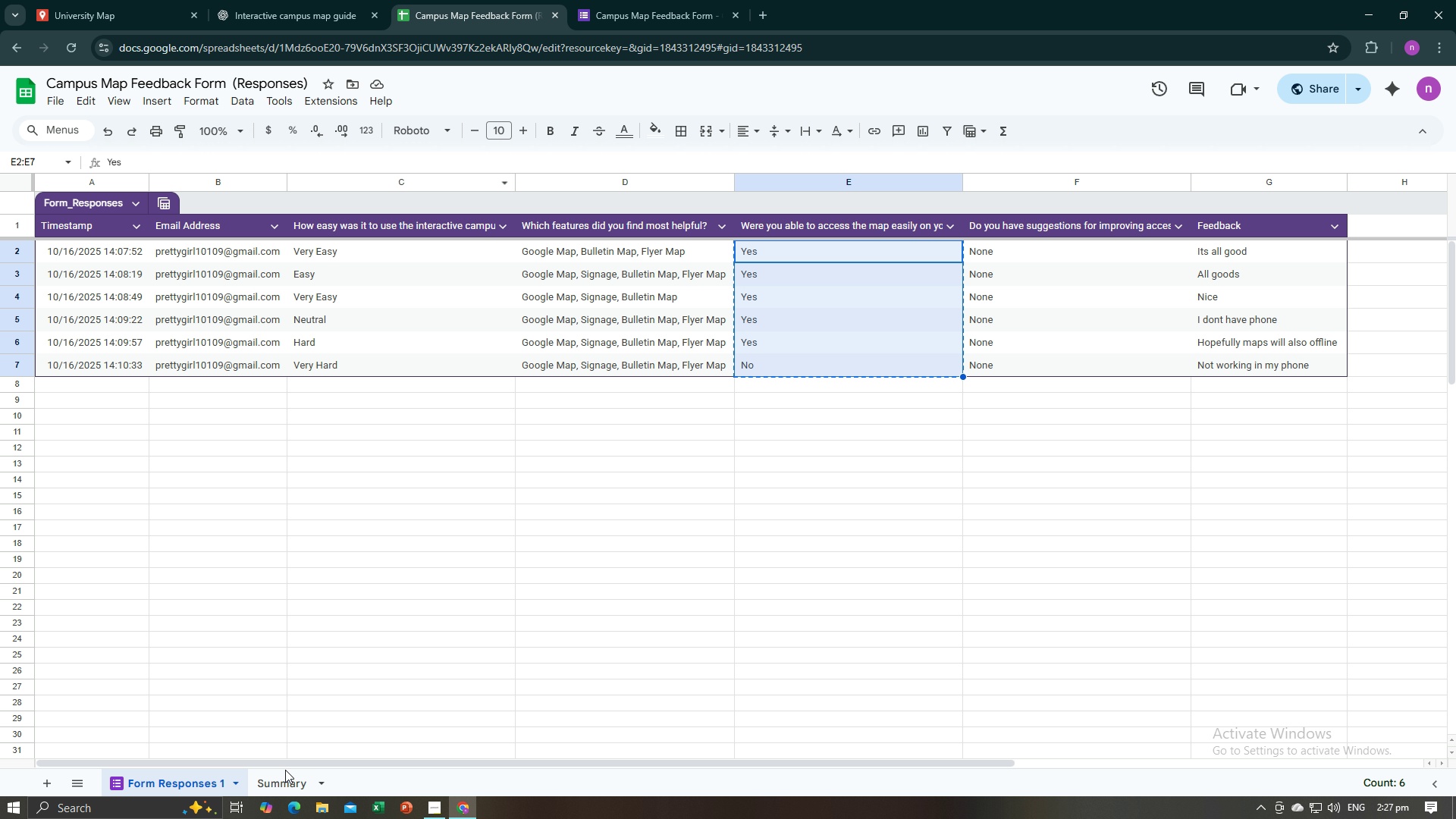 
left_click([284, 772])
 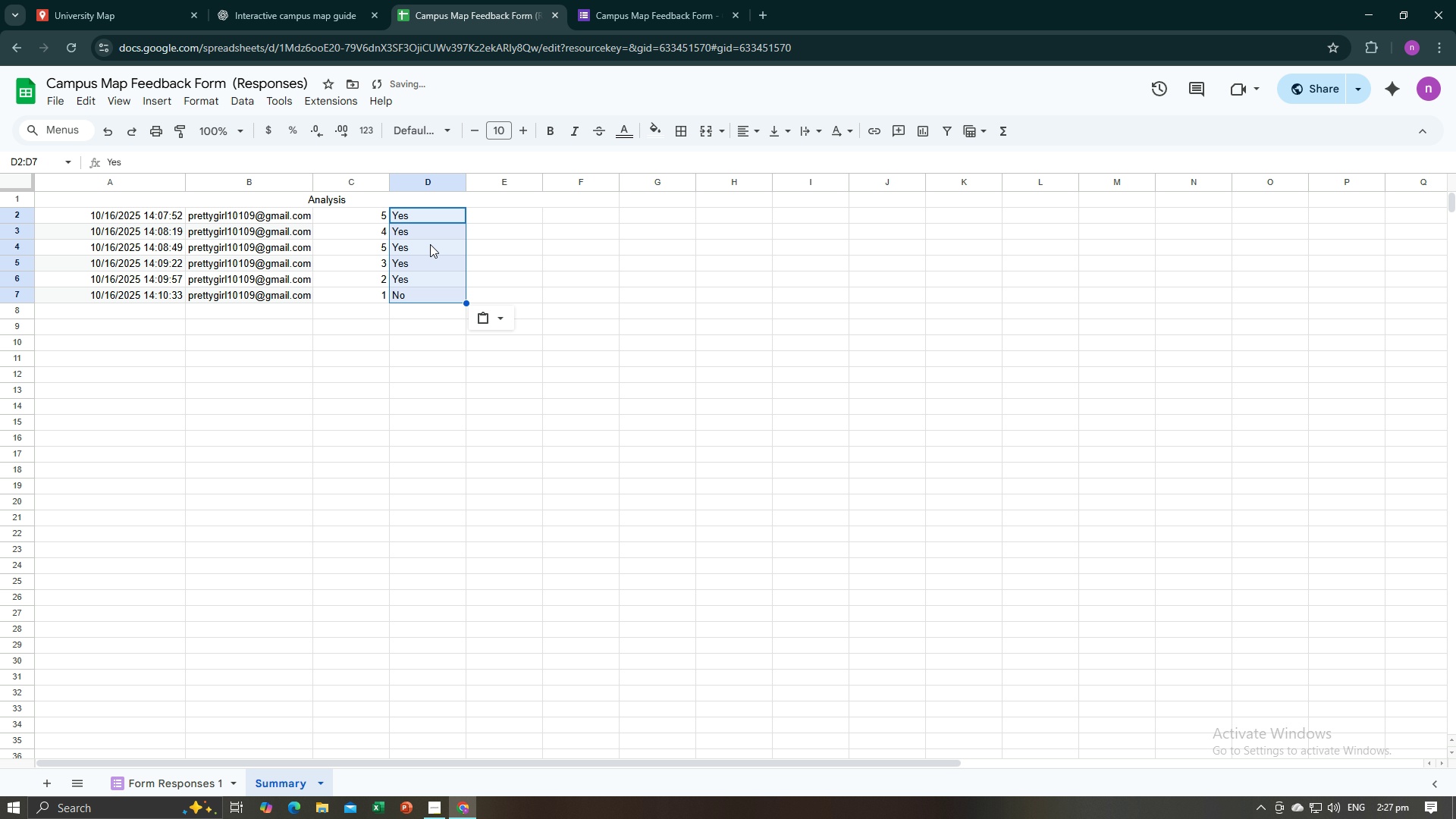 
key(Control+V)
 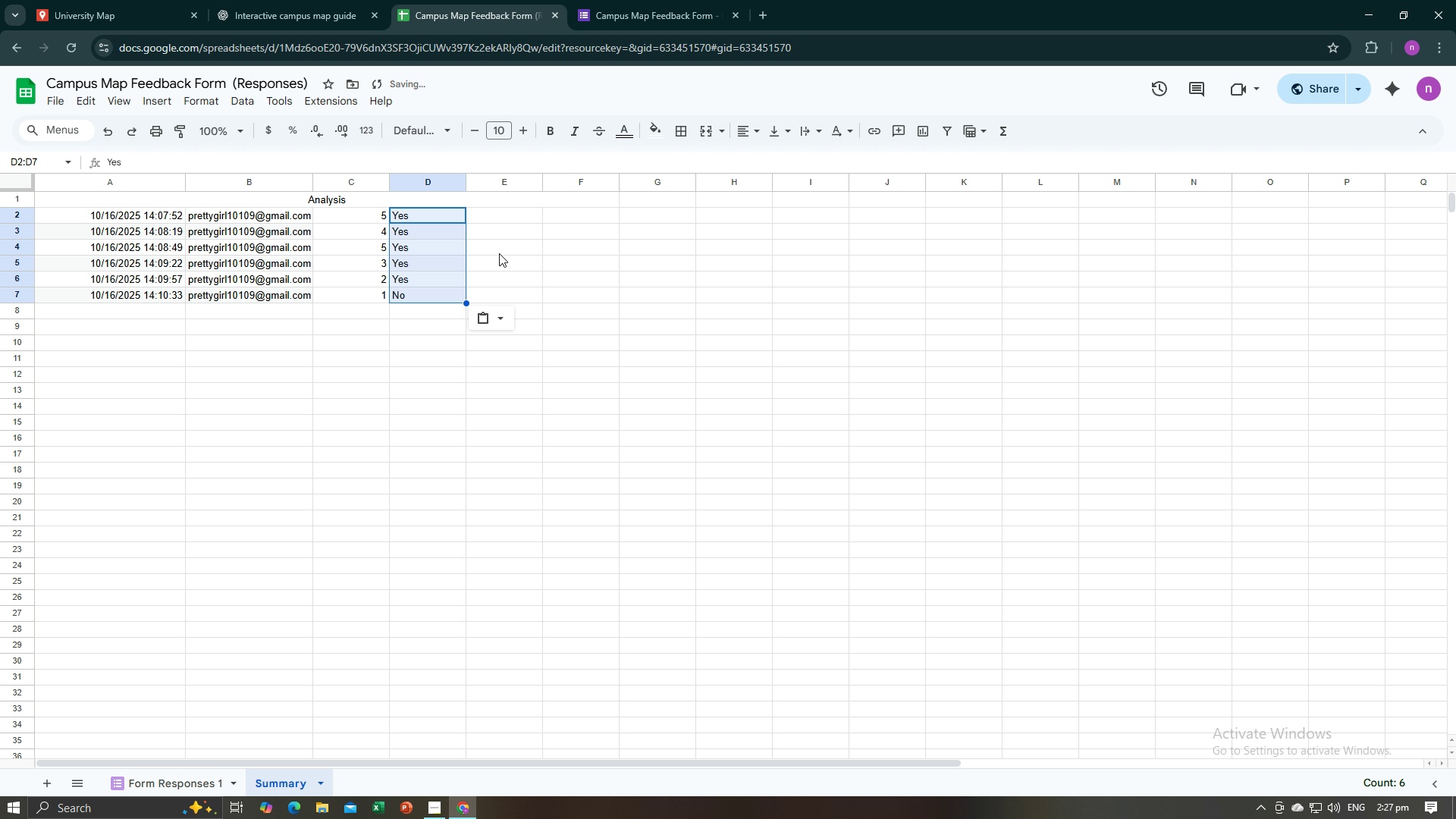 
left_click([499, 253])
 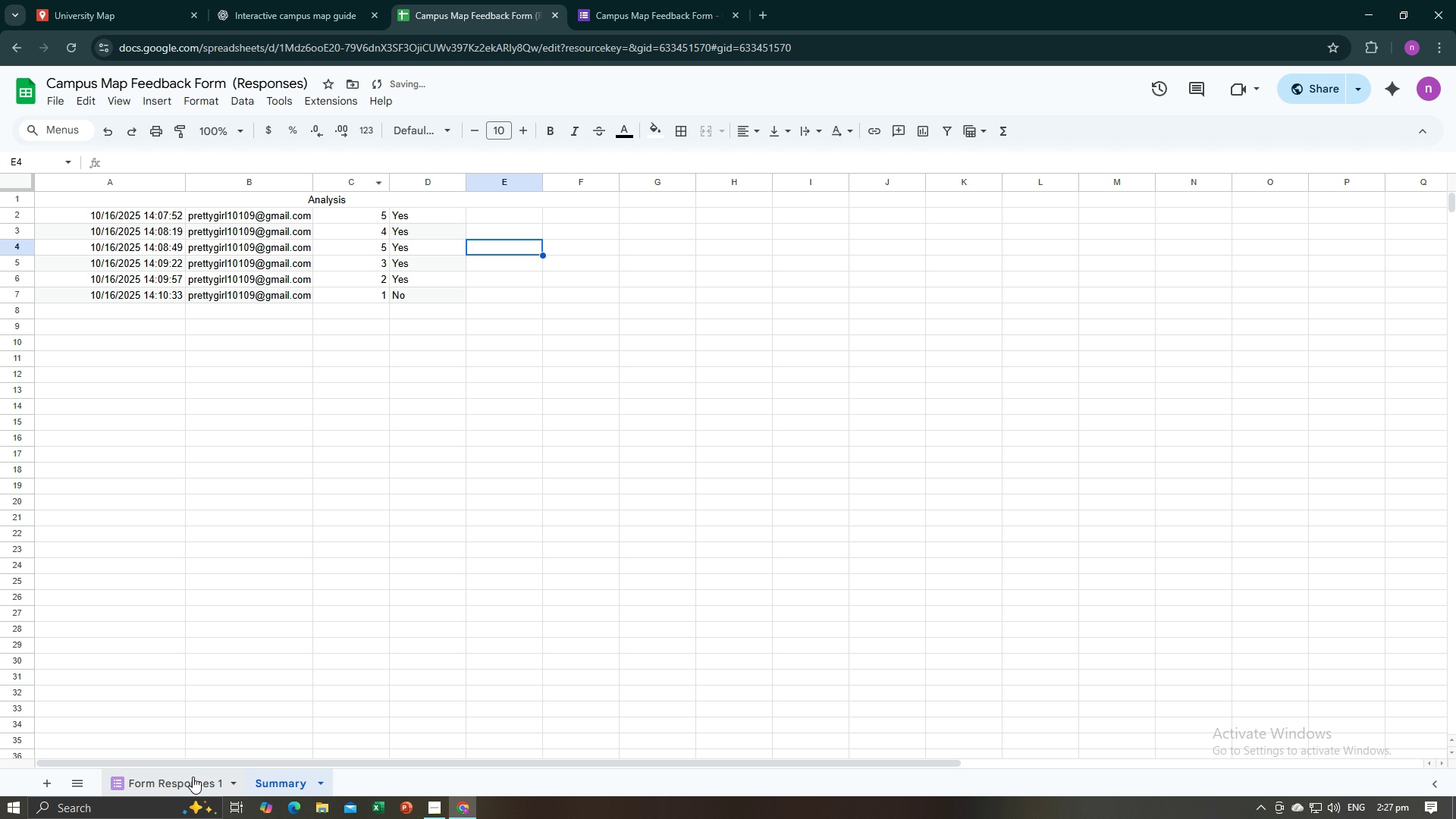 
left_click([190, 780])
 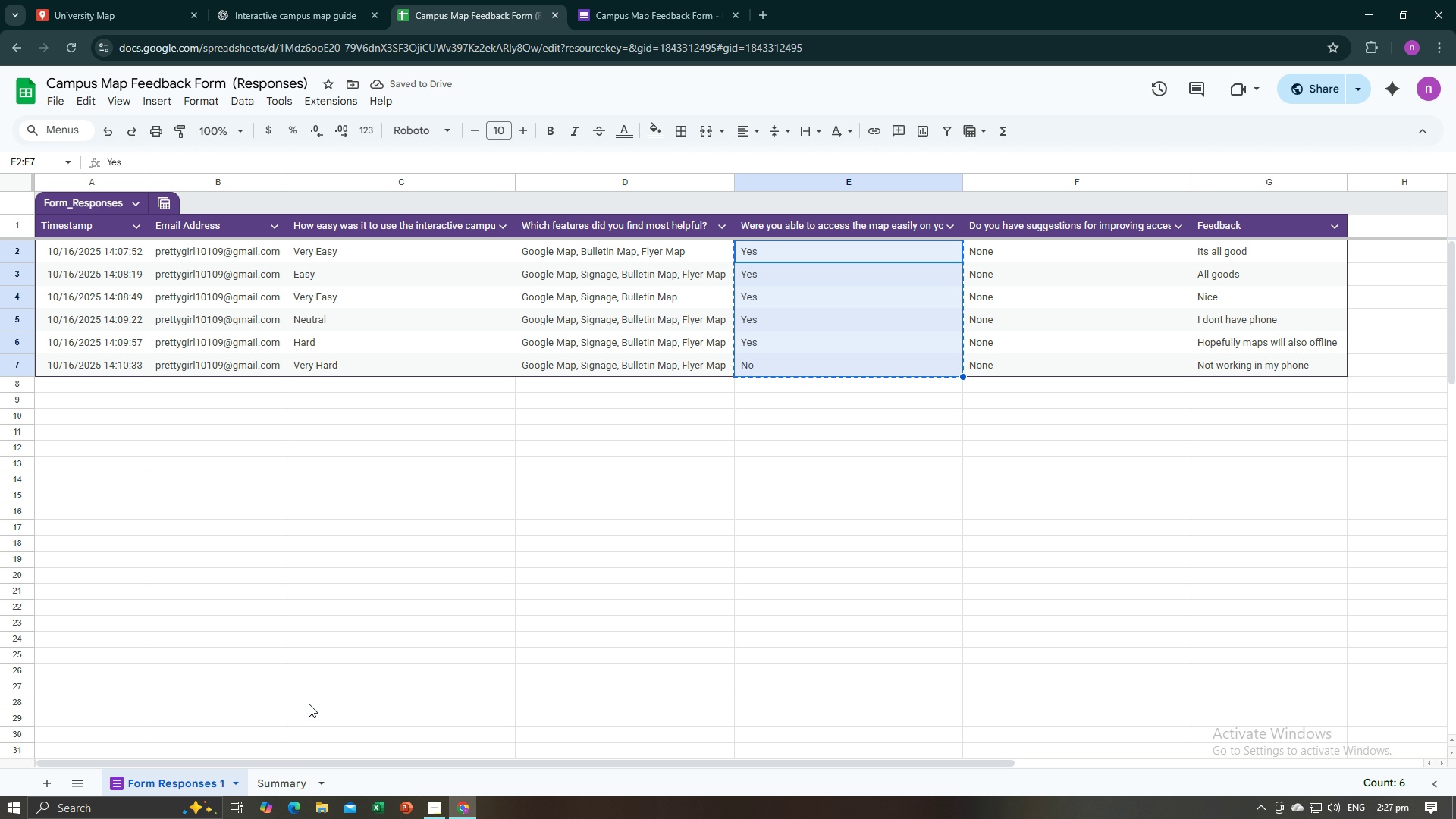 
left_click([283, 783])
 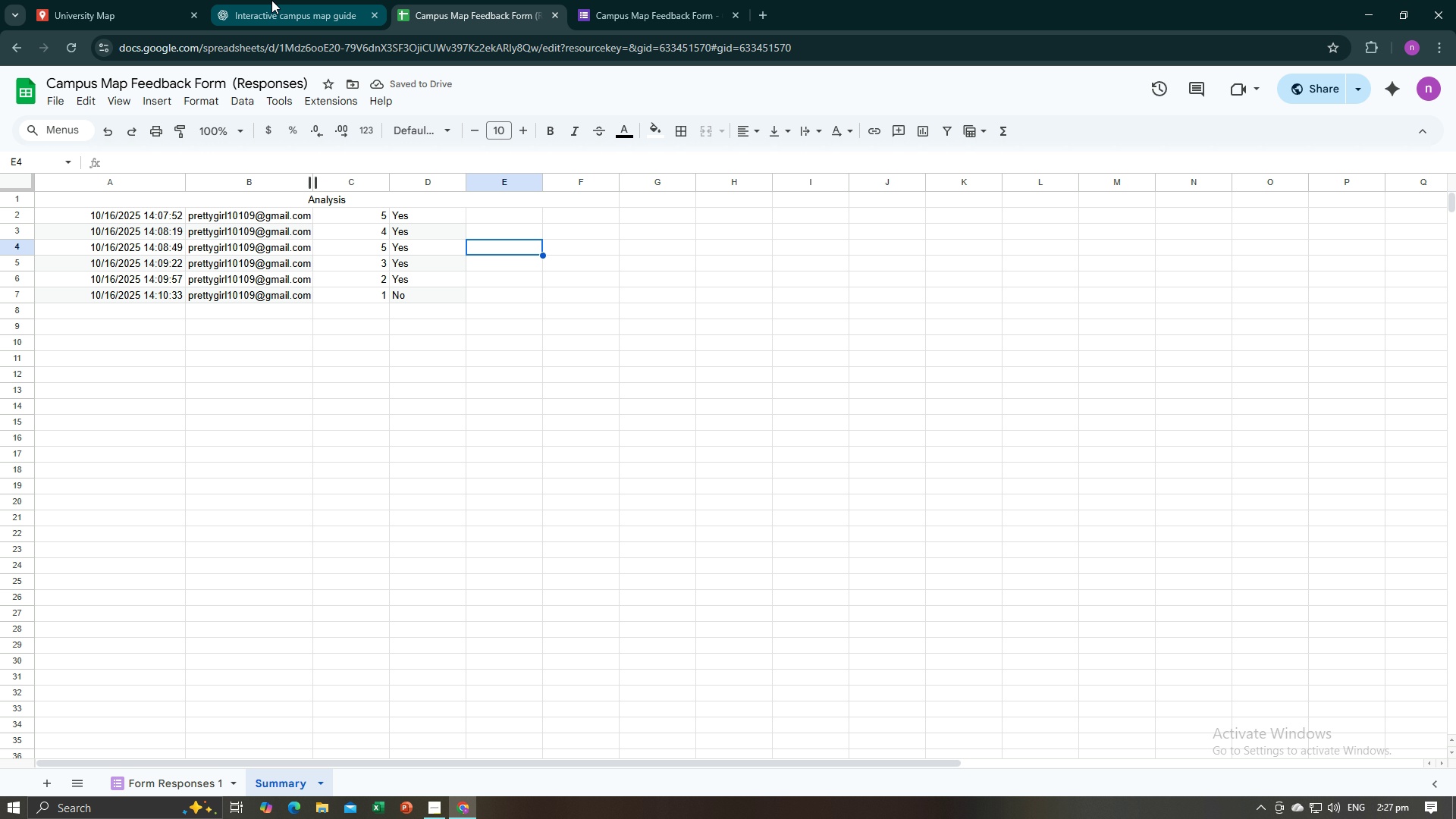 
left_click([271, 0])
 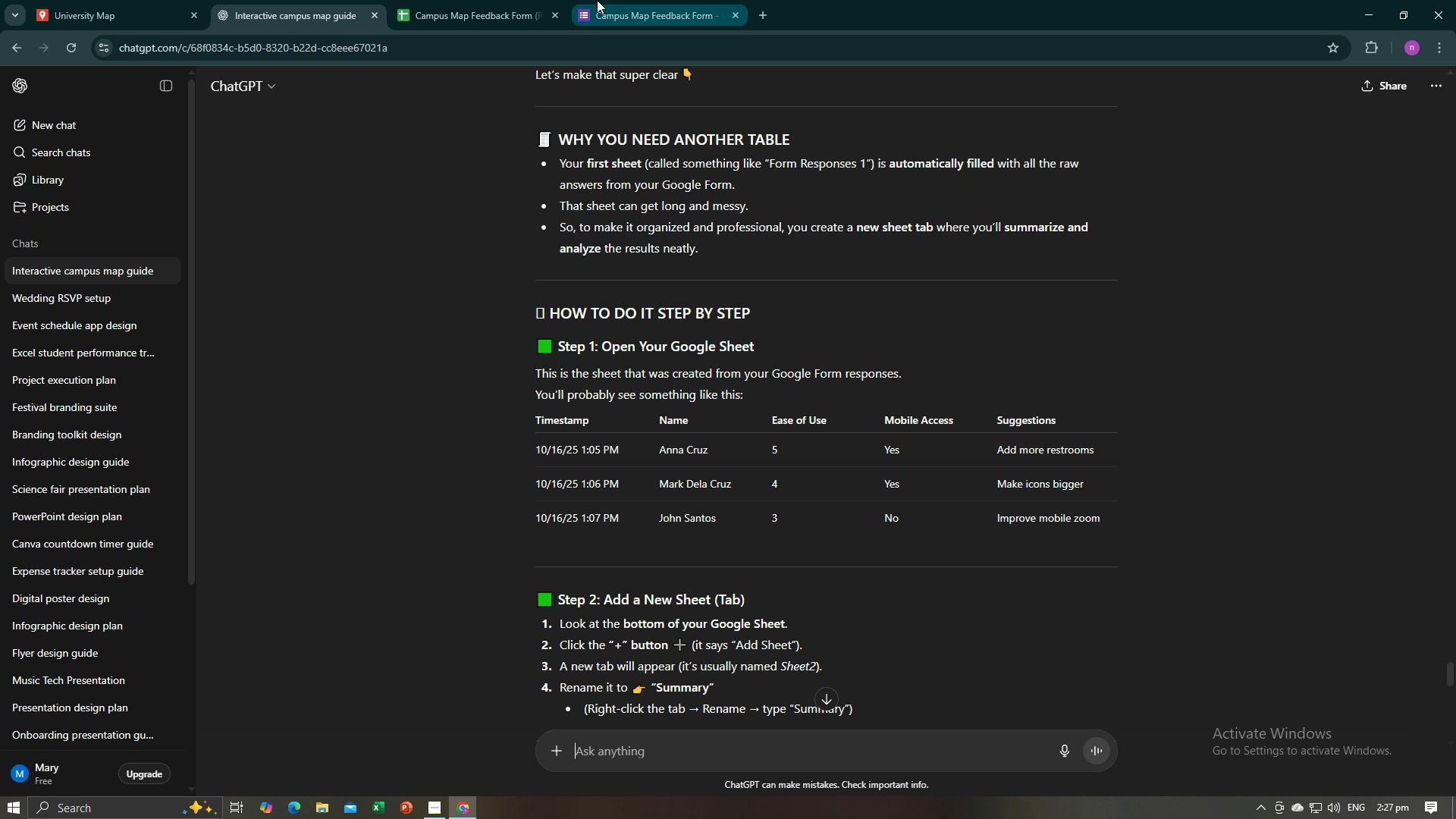 
left_click([479, 0])
 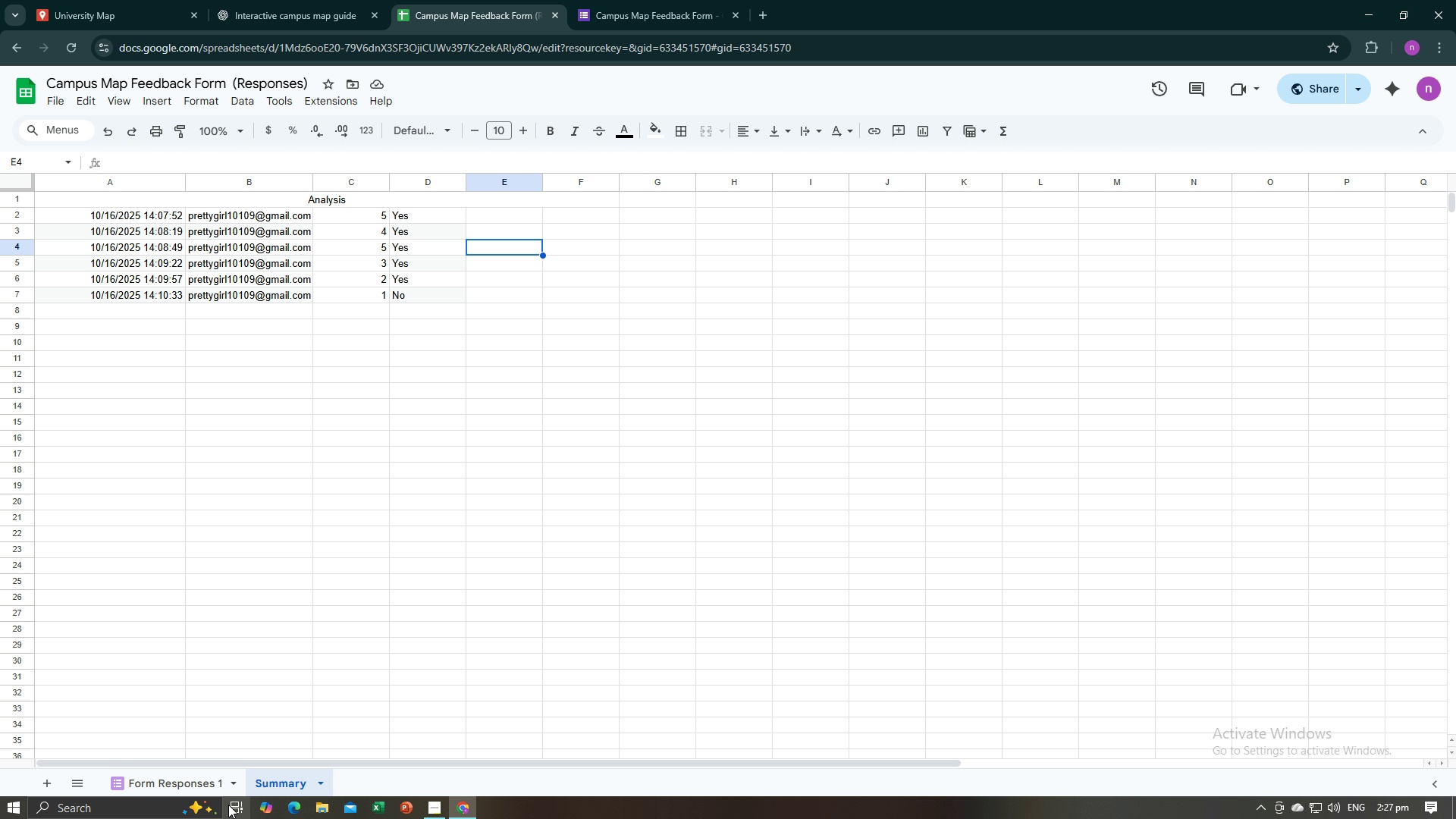 
left_click([155, 773])
 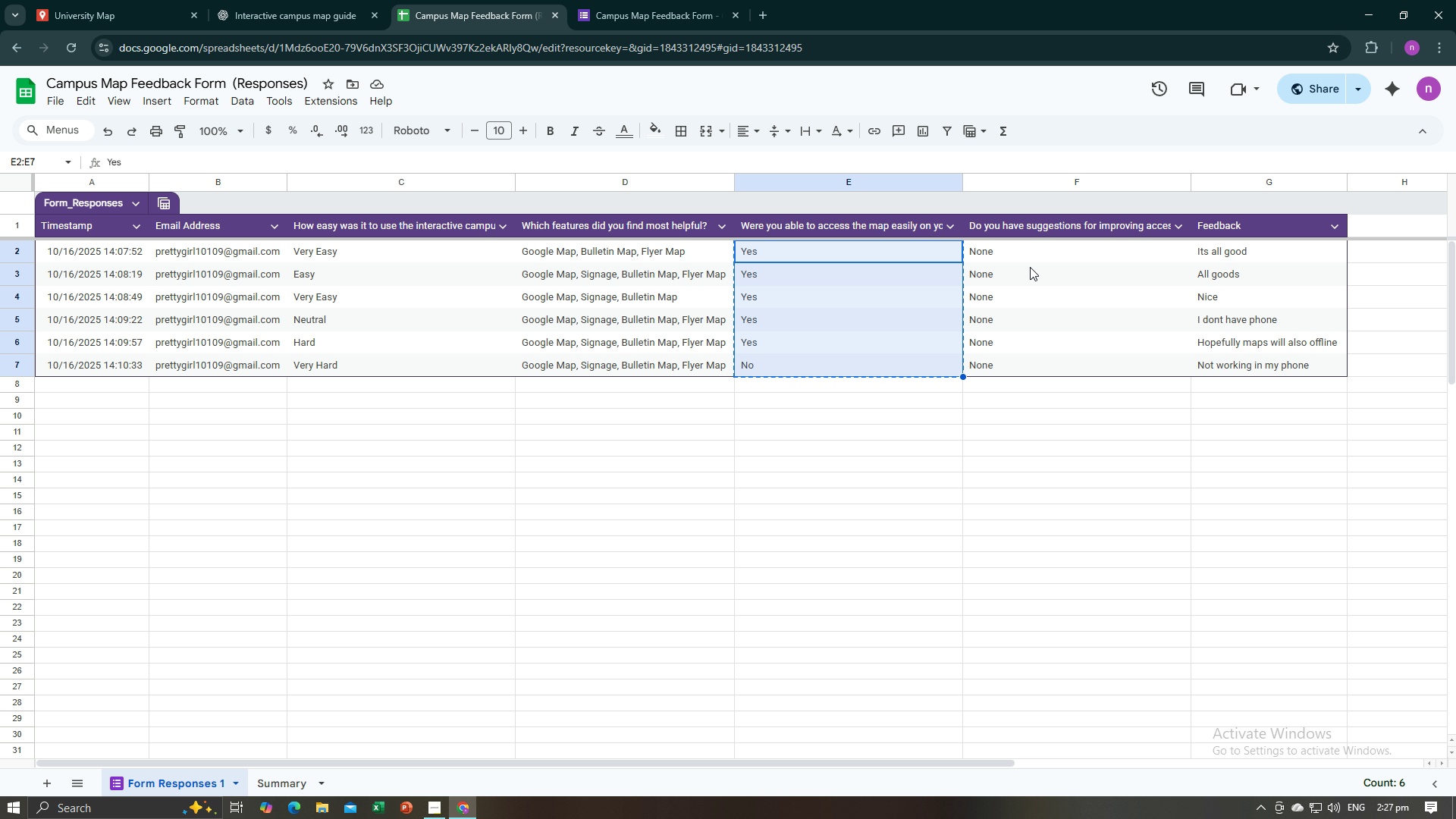 
left_click_drag(start_coordinate=[1035, 246], to_coordinate=[1074, 358])
 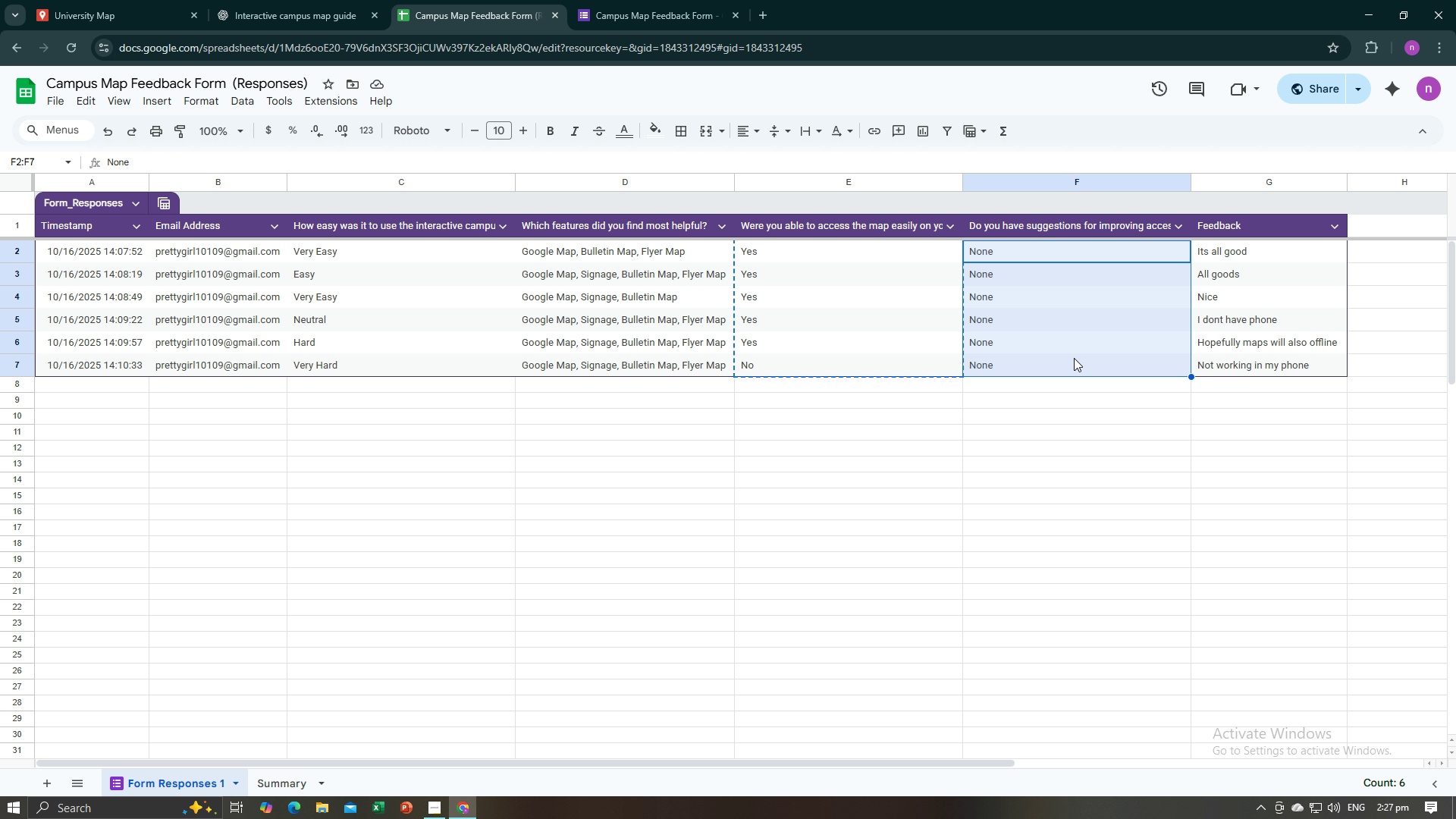 
key(Control+C)
 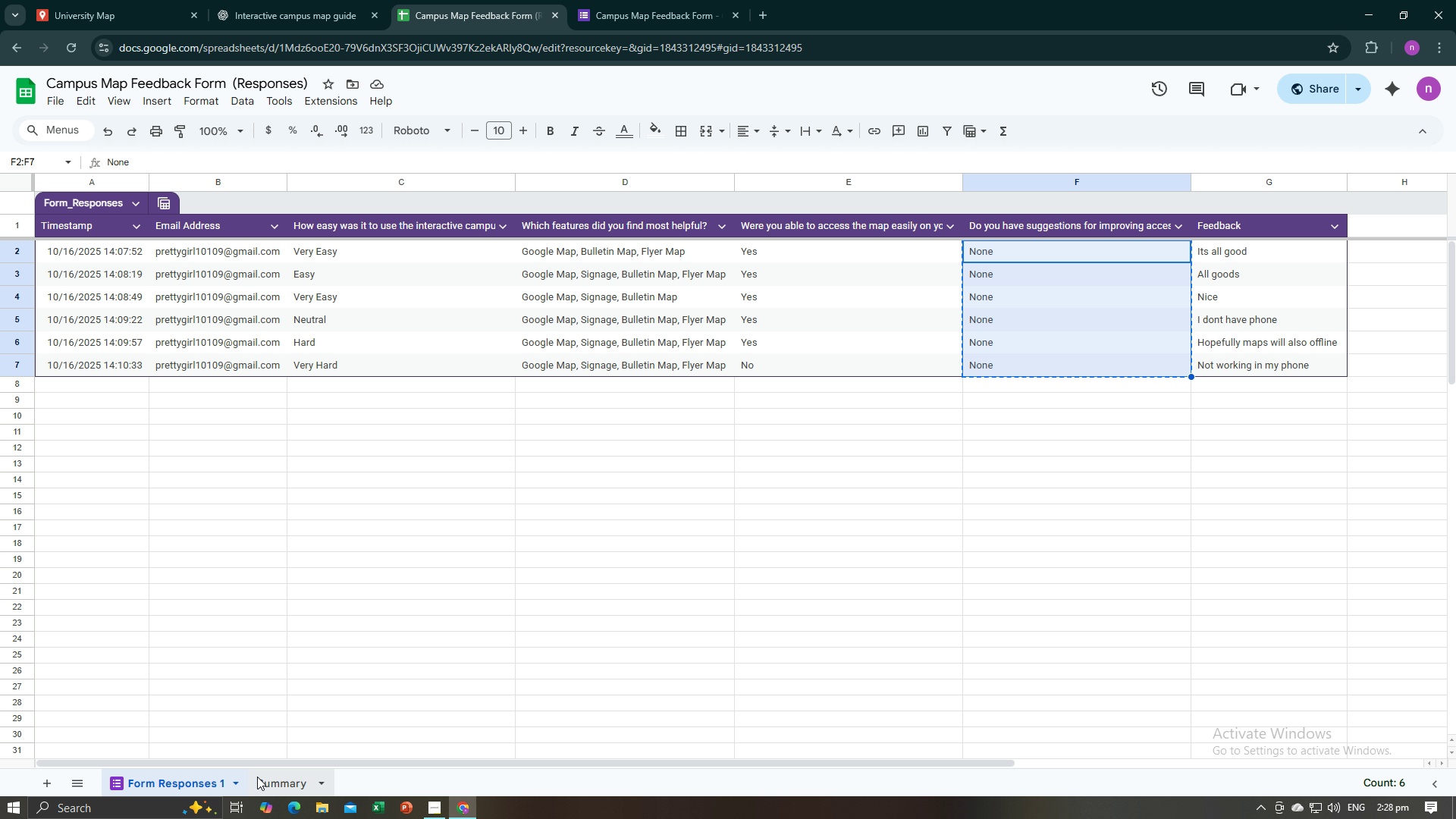 
left_click([256, 777])
 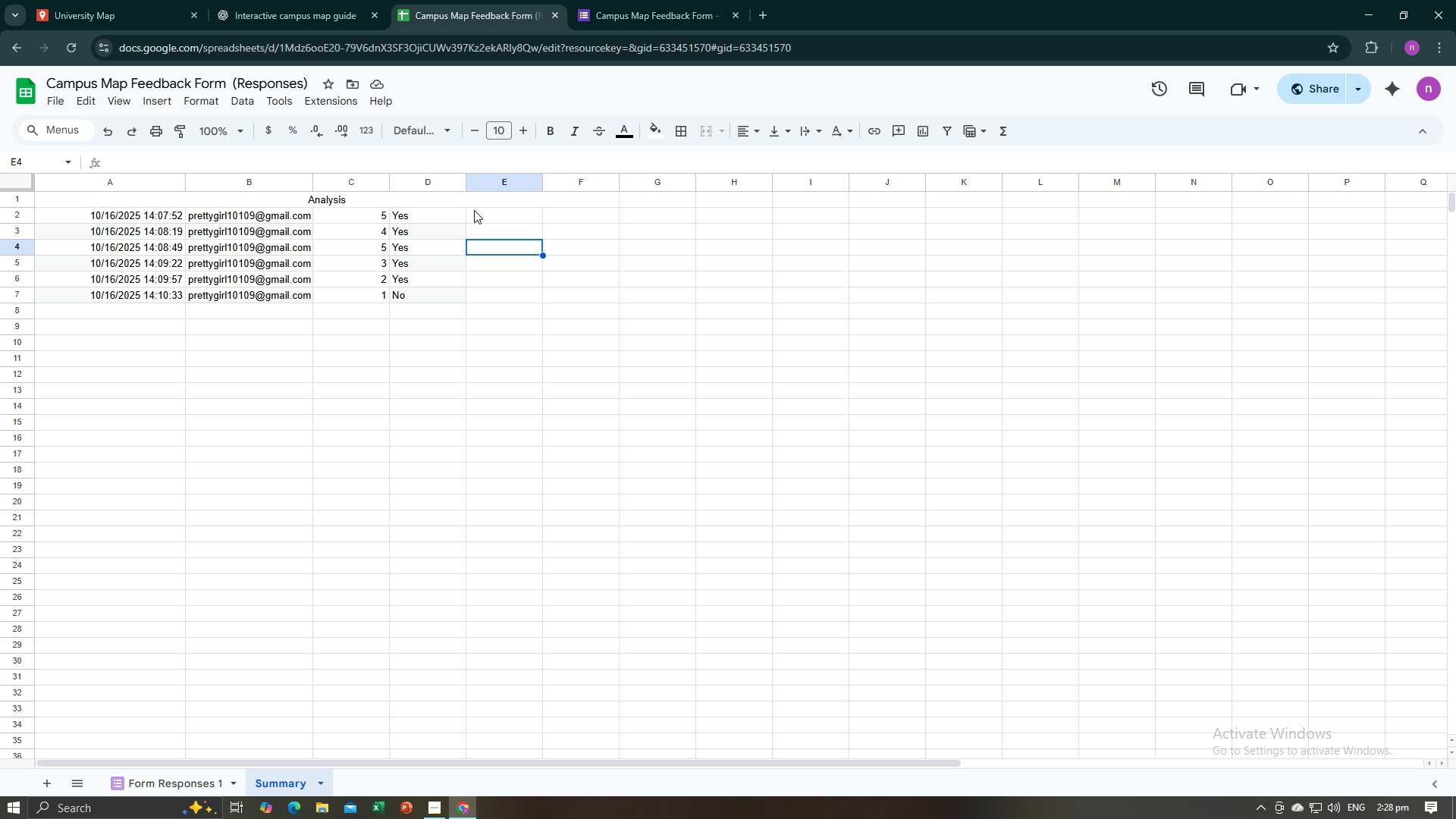 
left_click_drag(start_coordinate=[475, 209], to_coordinate=[503, 292])
 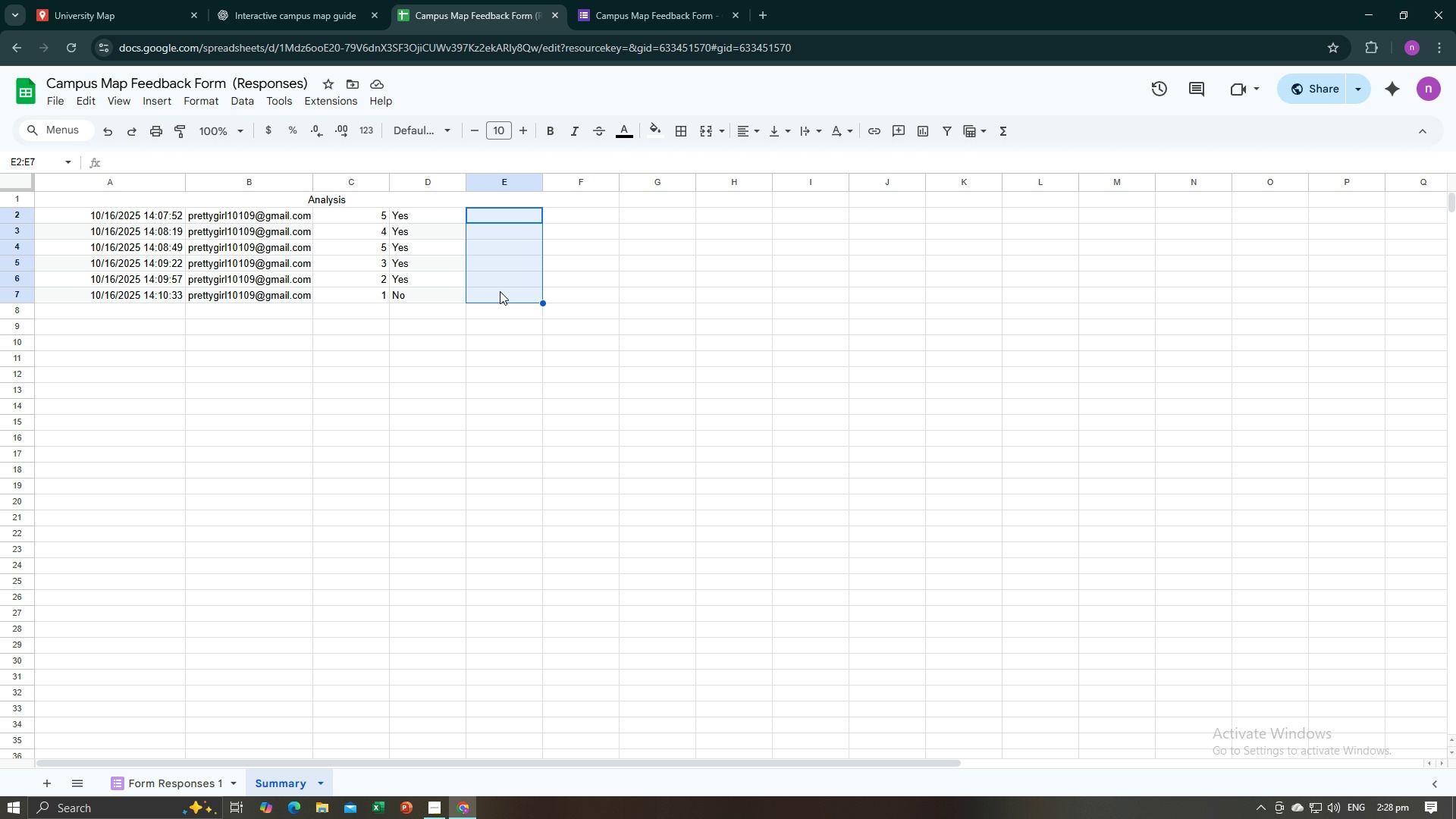 
key(Control+V)
 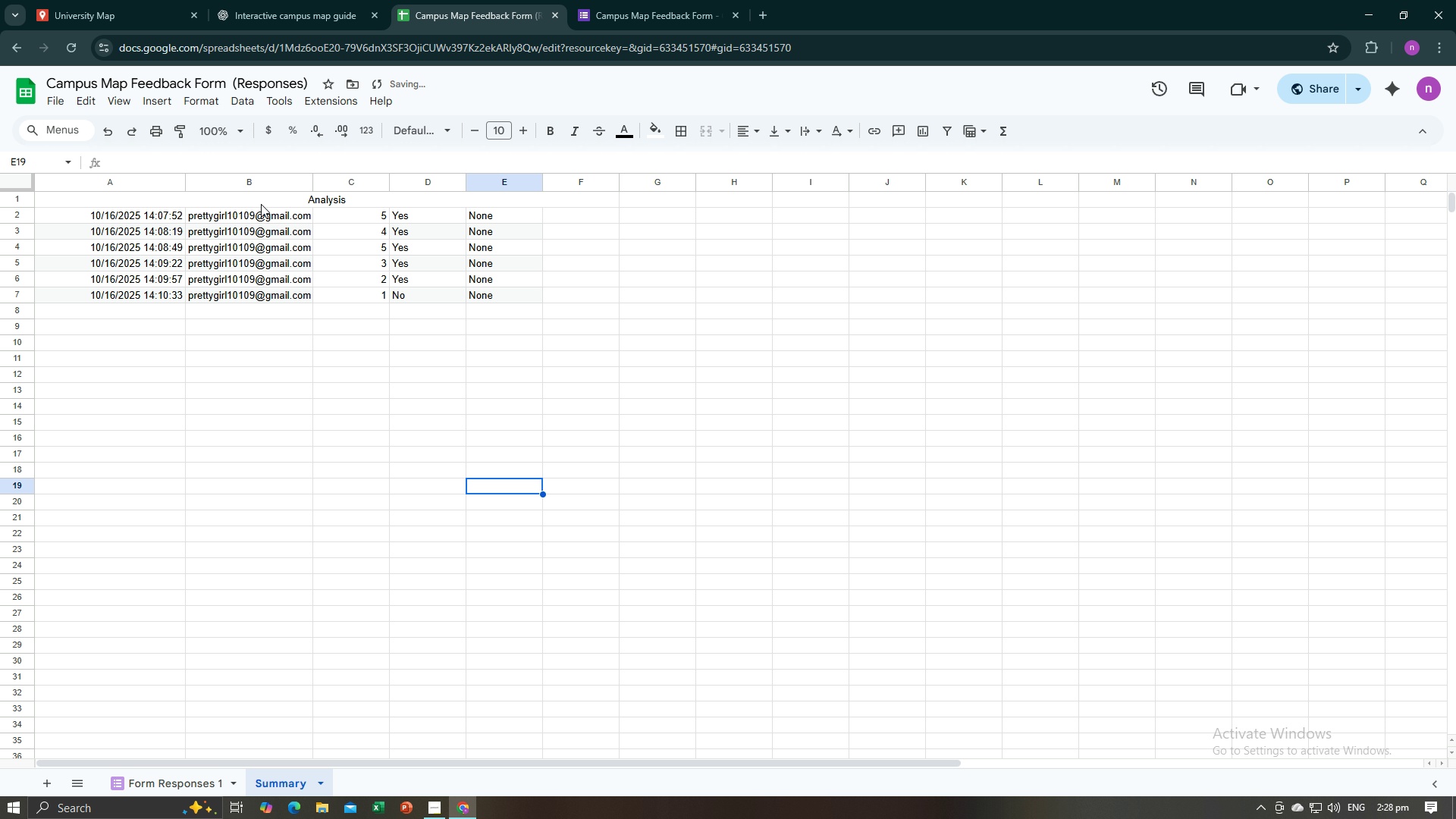 
left_click([261, 204])
 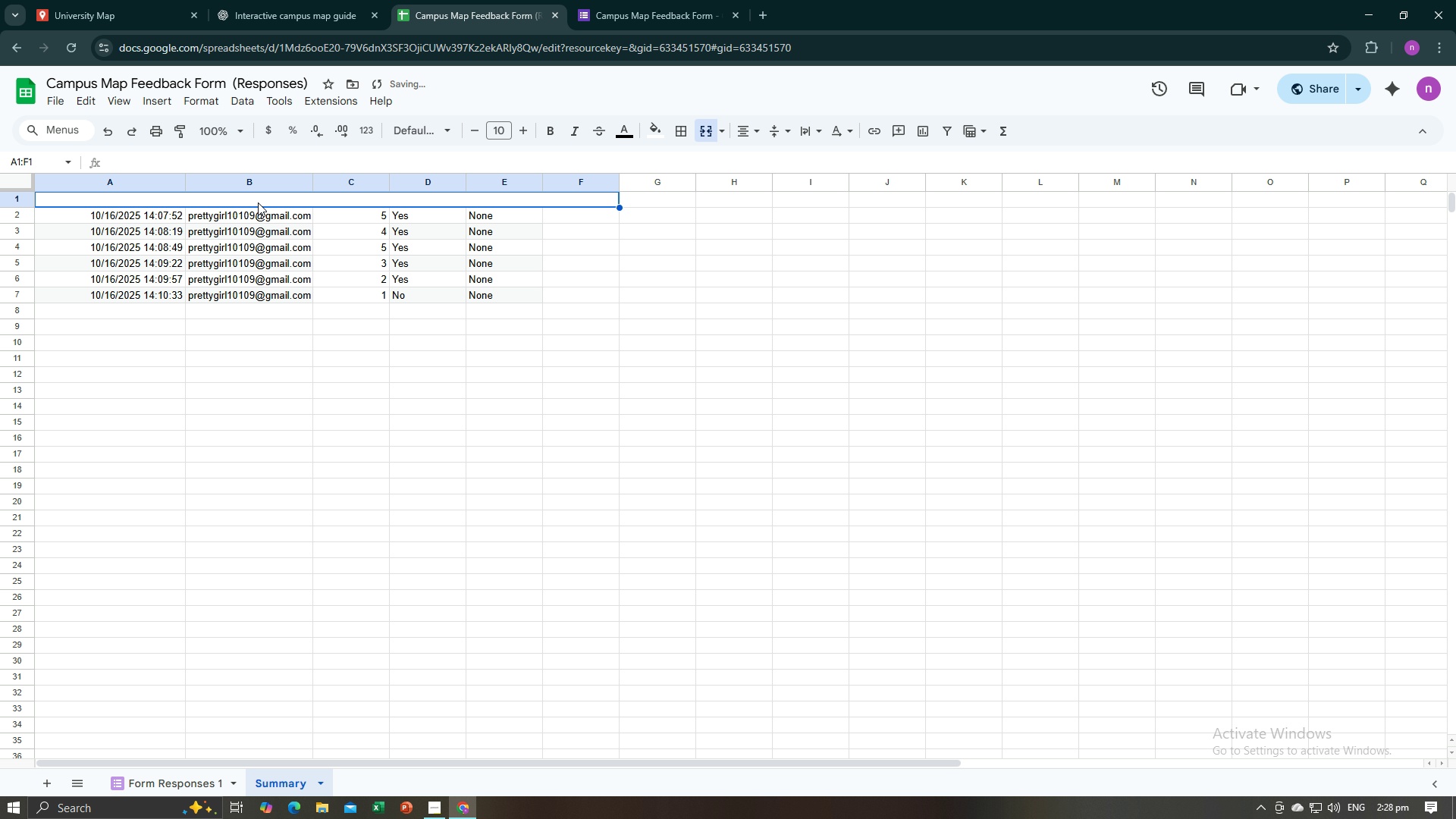 
key(Backspace)
 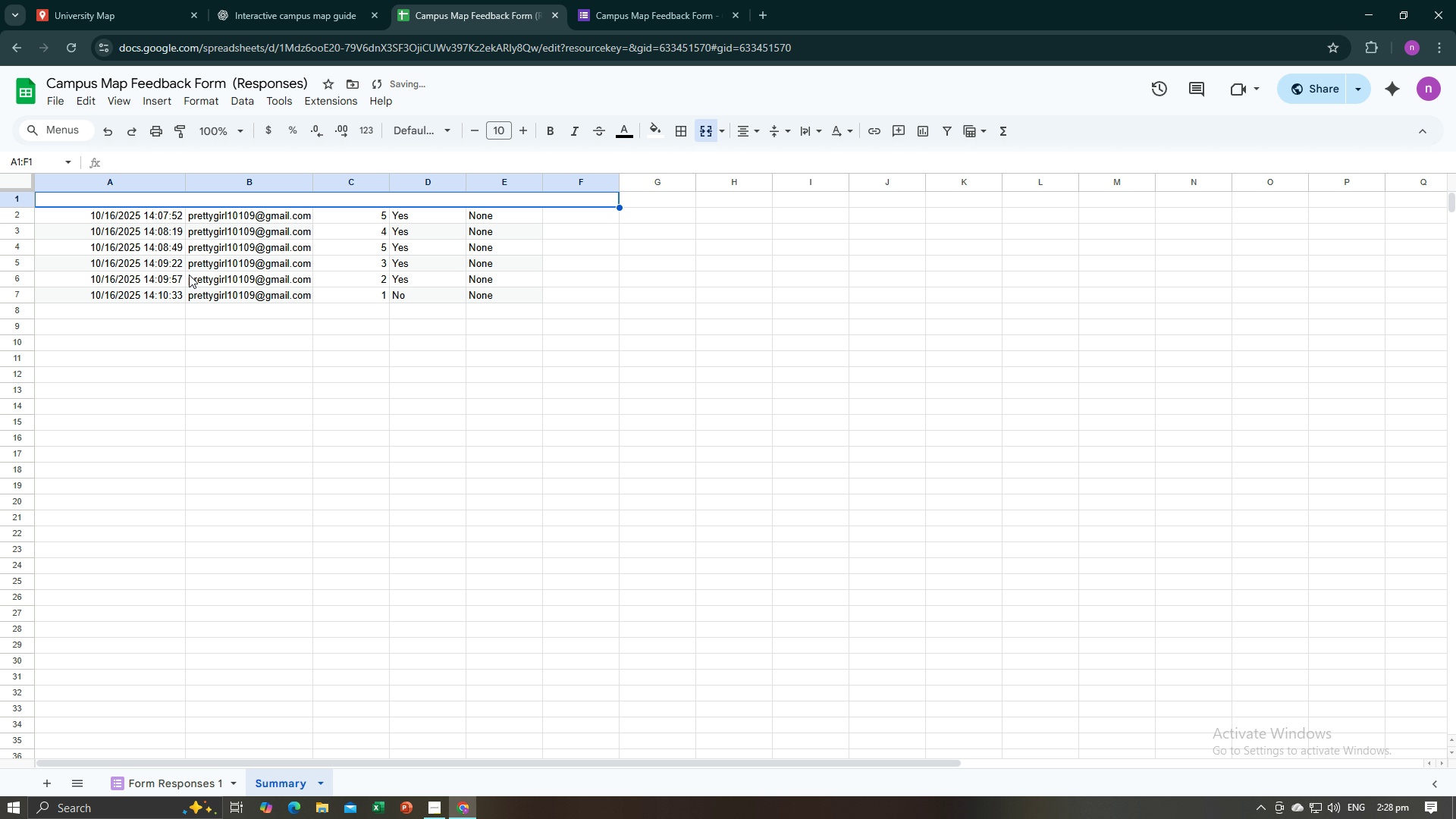 
left_click([189, 275])
 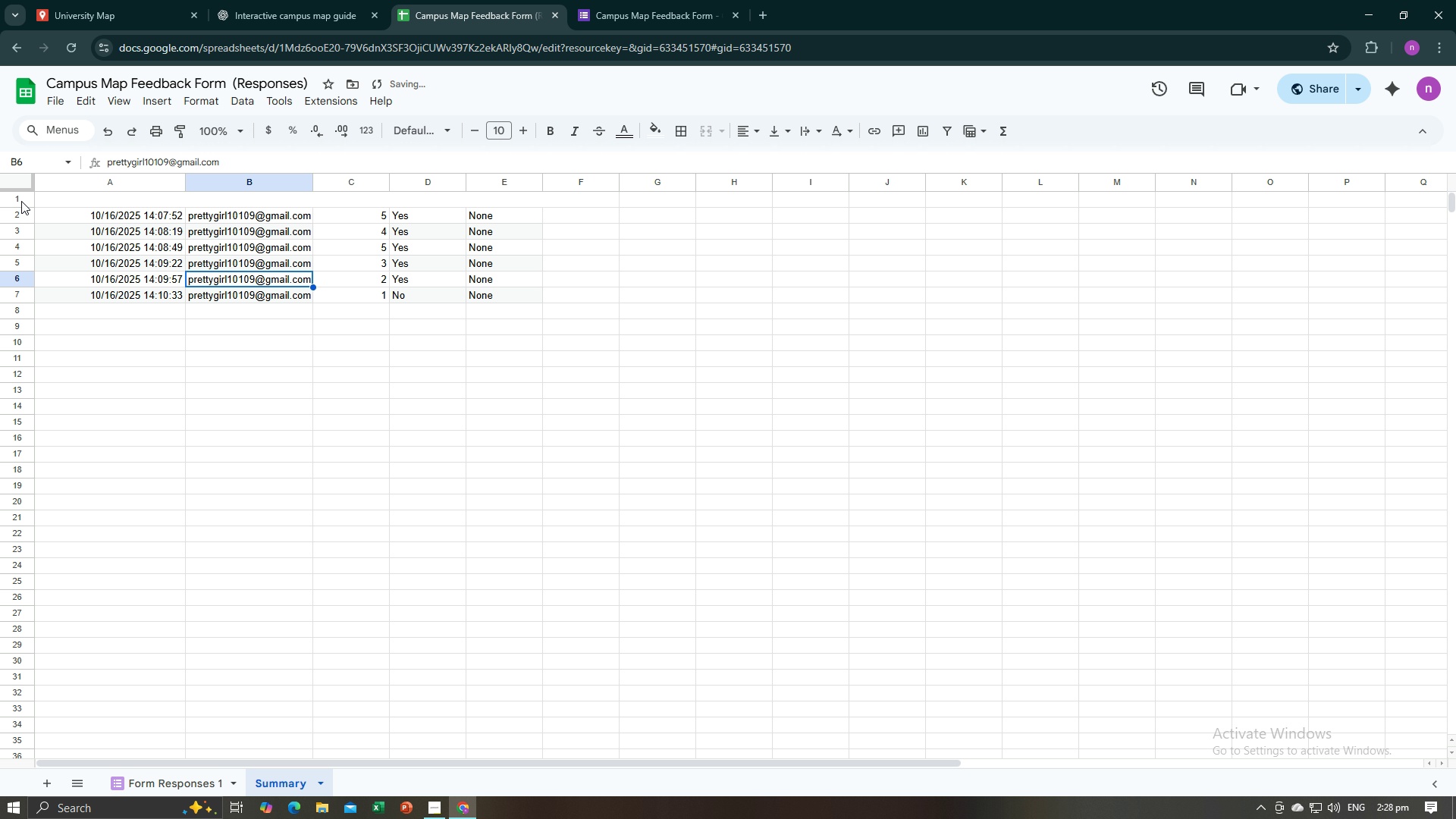 
left_click([21, 201])
 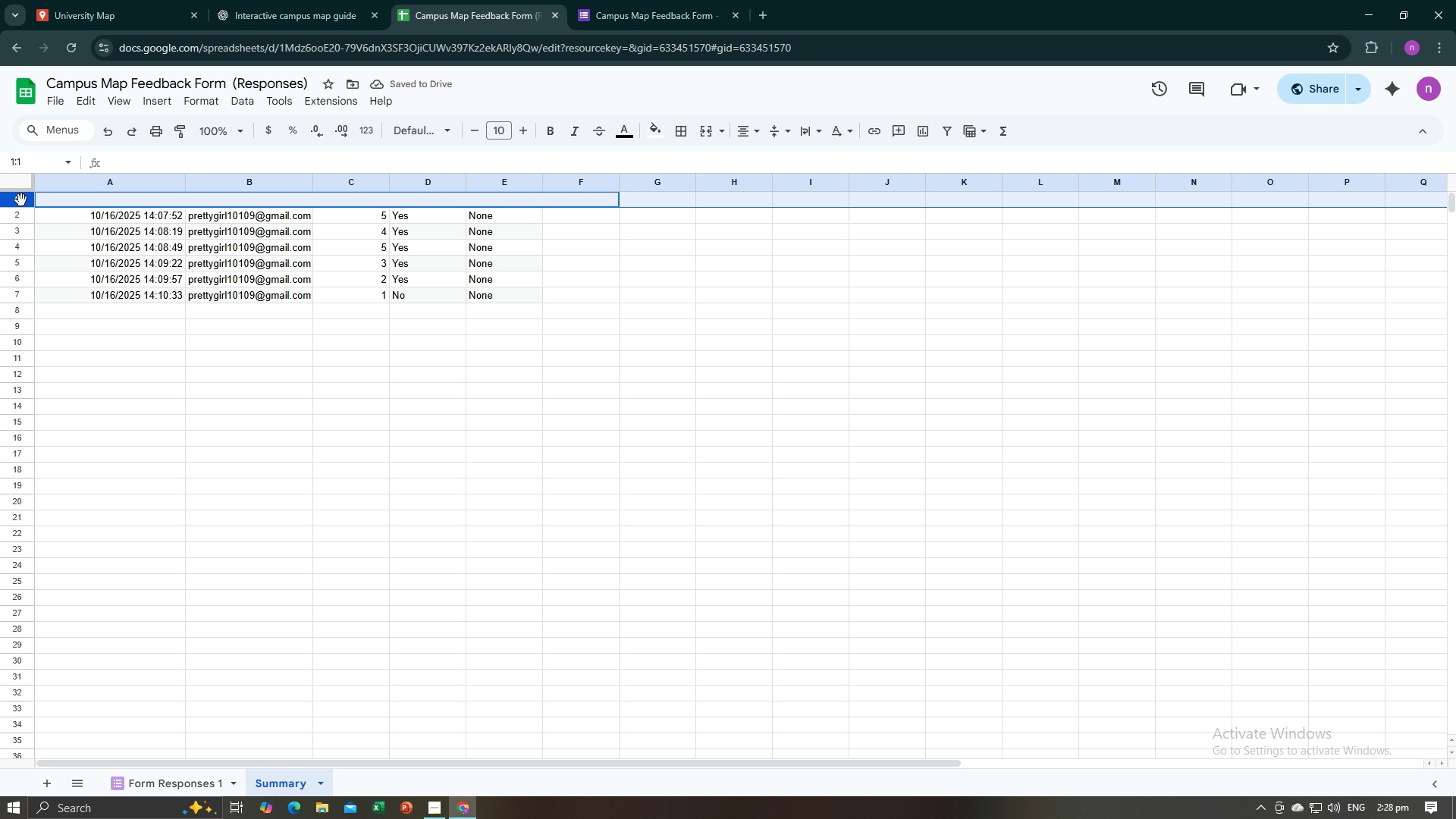 
right_click([21, 201])
 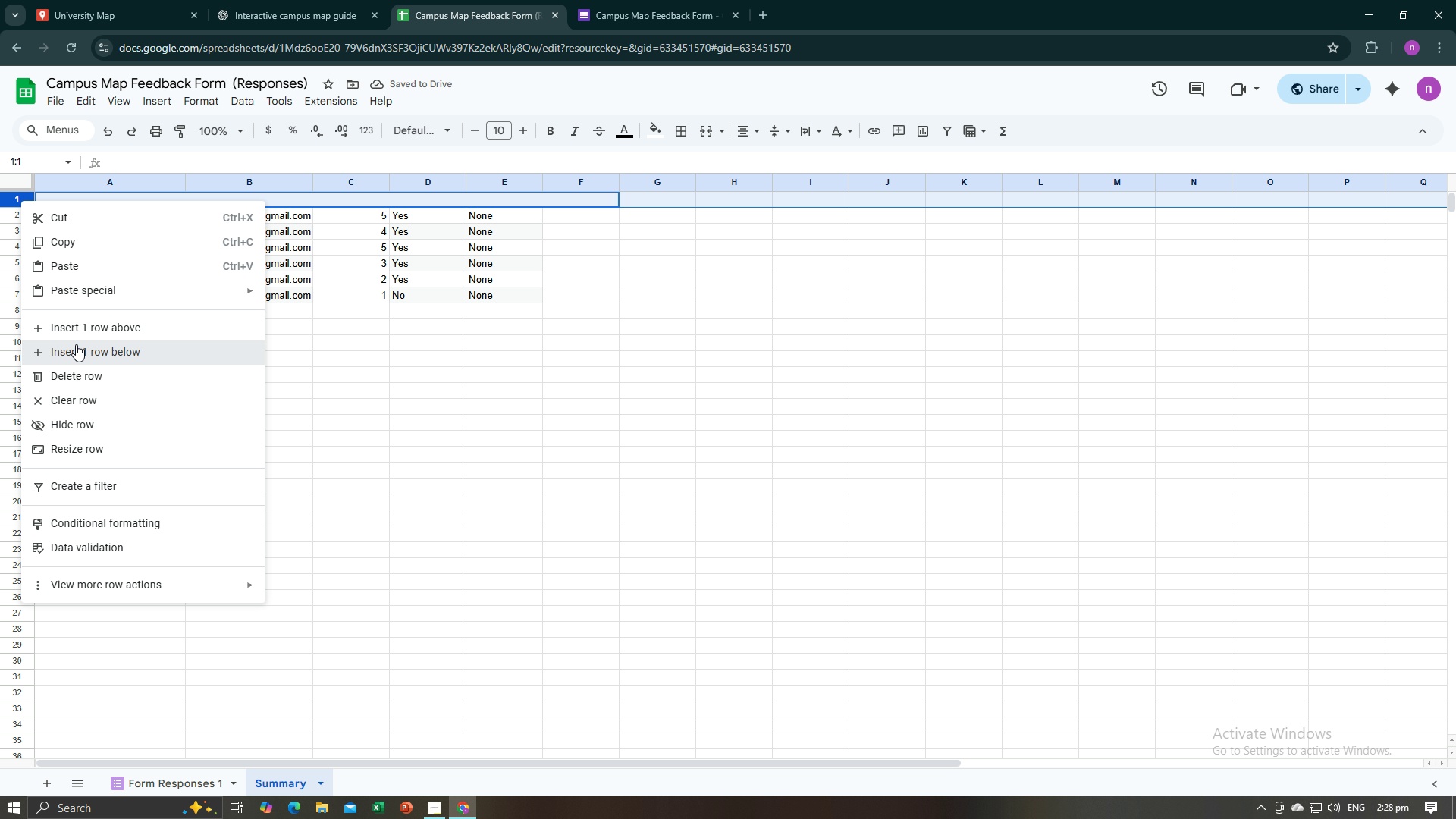 
left_click([76, 344])
 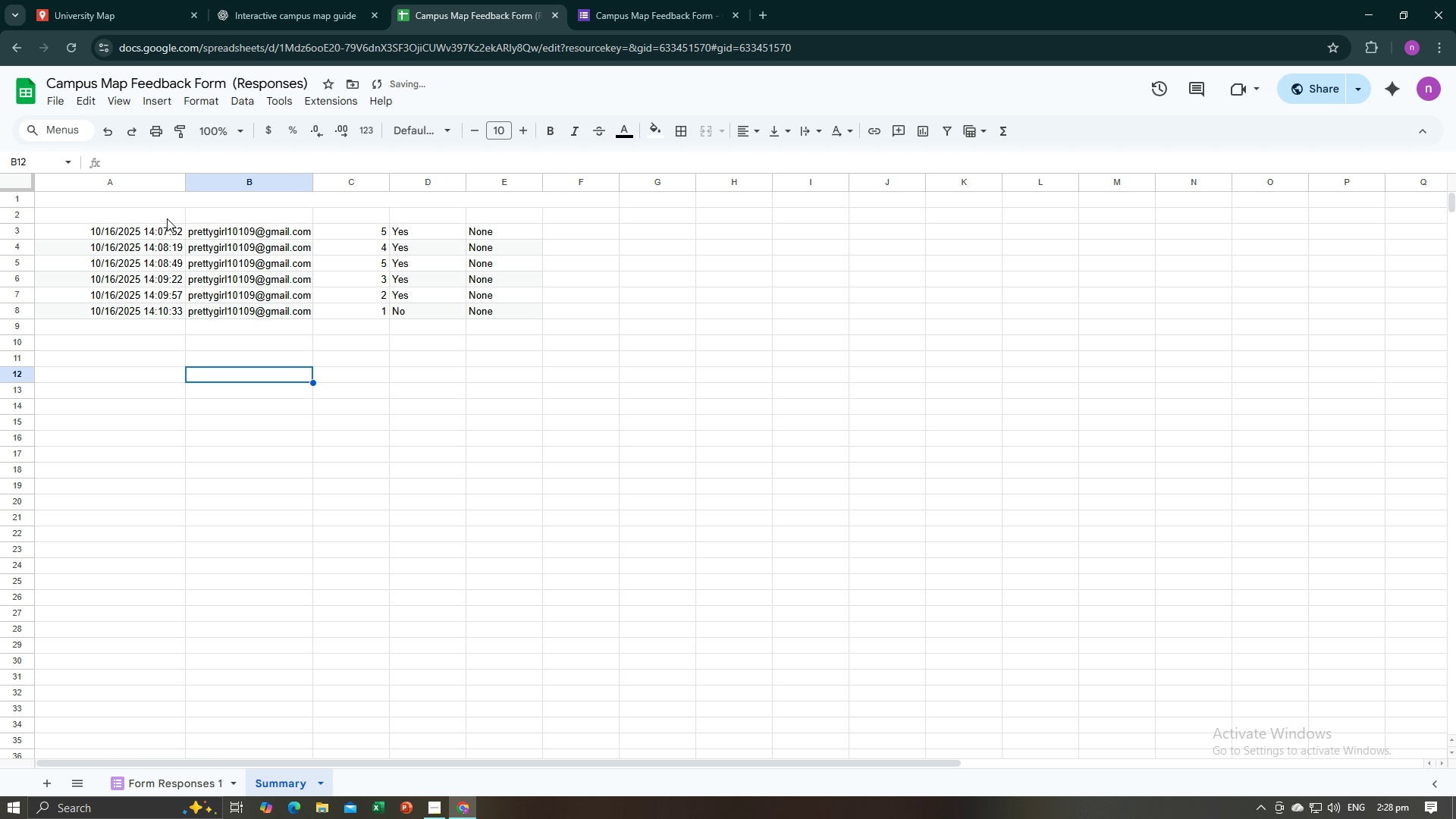 
left_click([167, 212])
 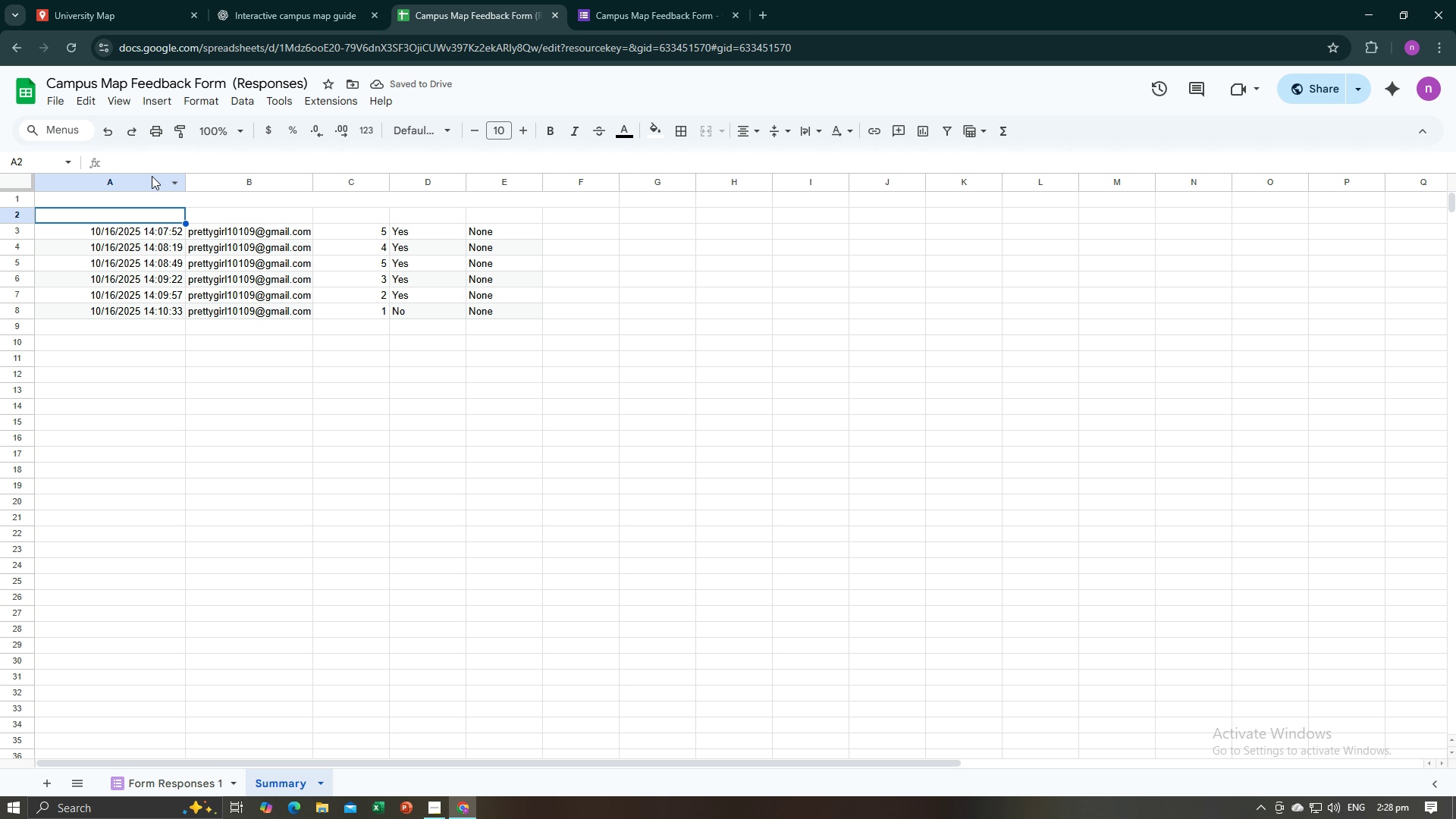 
type(Date and Time)
key(Tab)
type(Name)
key(Backspace)
key(Backspace)
key(Backspace)
key(Backspace)
type(Ema)
key(Backspace)
key(Backspace)
key(Backspace)
type(G)
key(Backspace)
type(Emai )
key(Backspace)
type(l Address)
key(Tab)
type(Ease of Use)
key(Tab)
 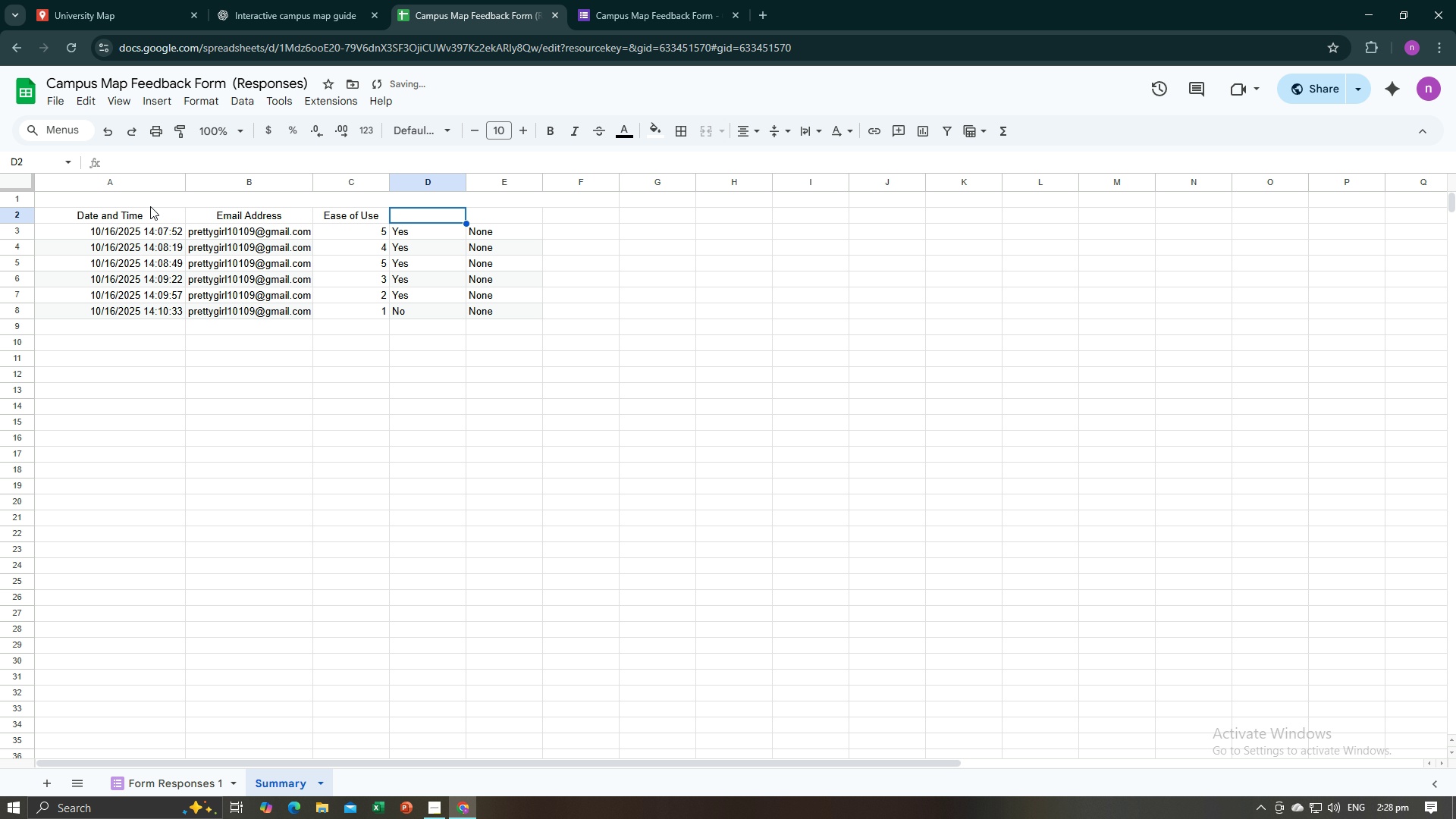 
left_click([259, 0])
 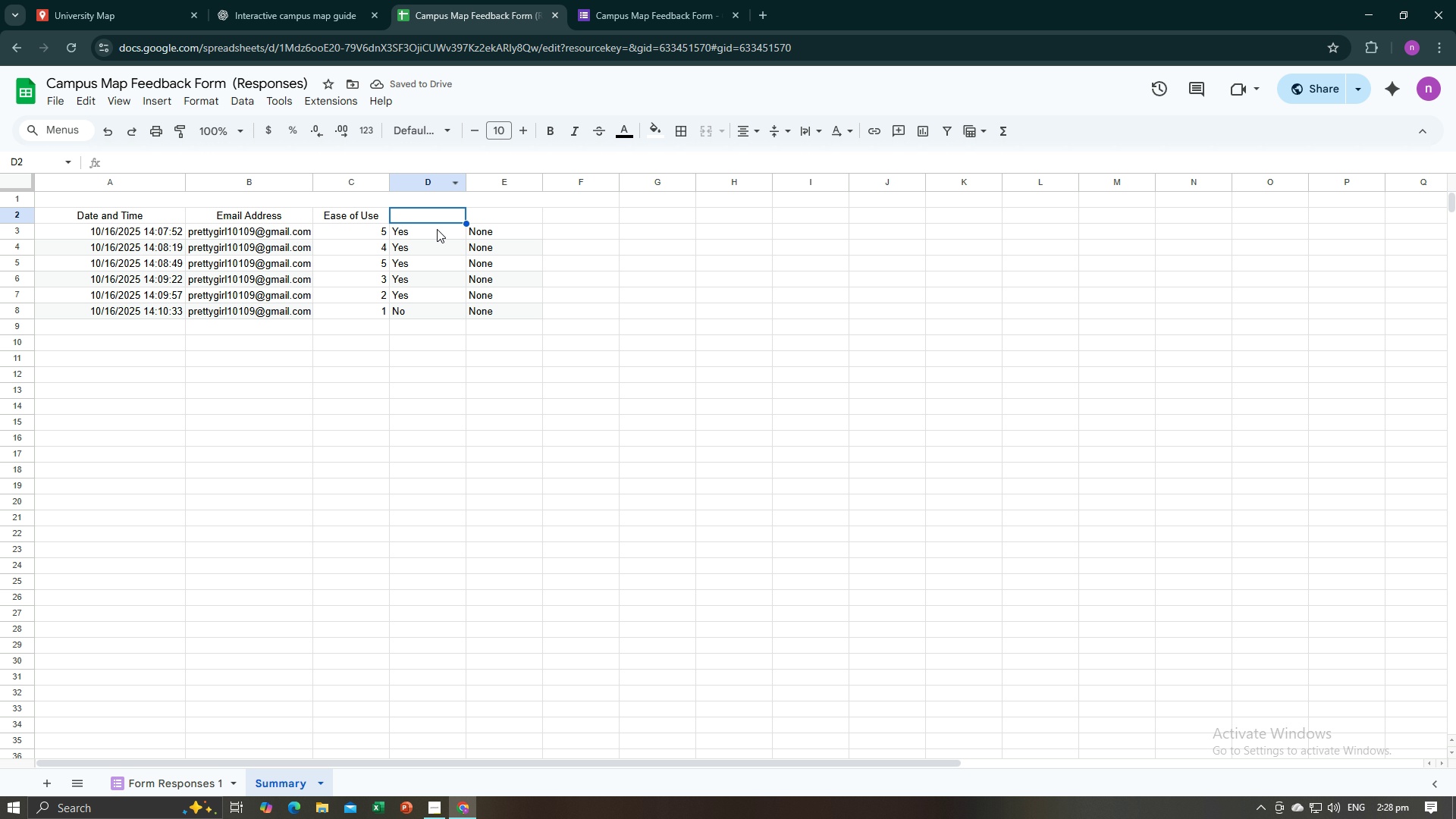 
type(Mobile Access)
key(Tab)
type(Suggestions)
 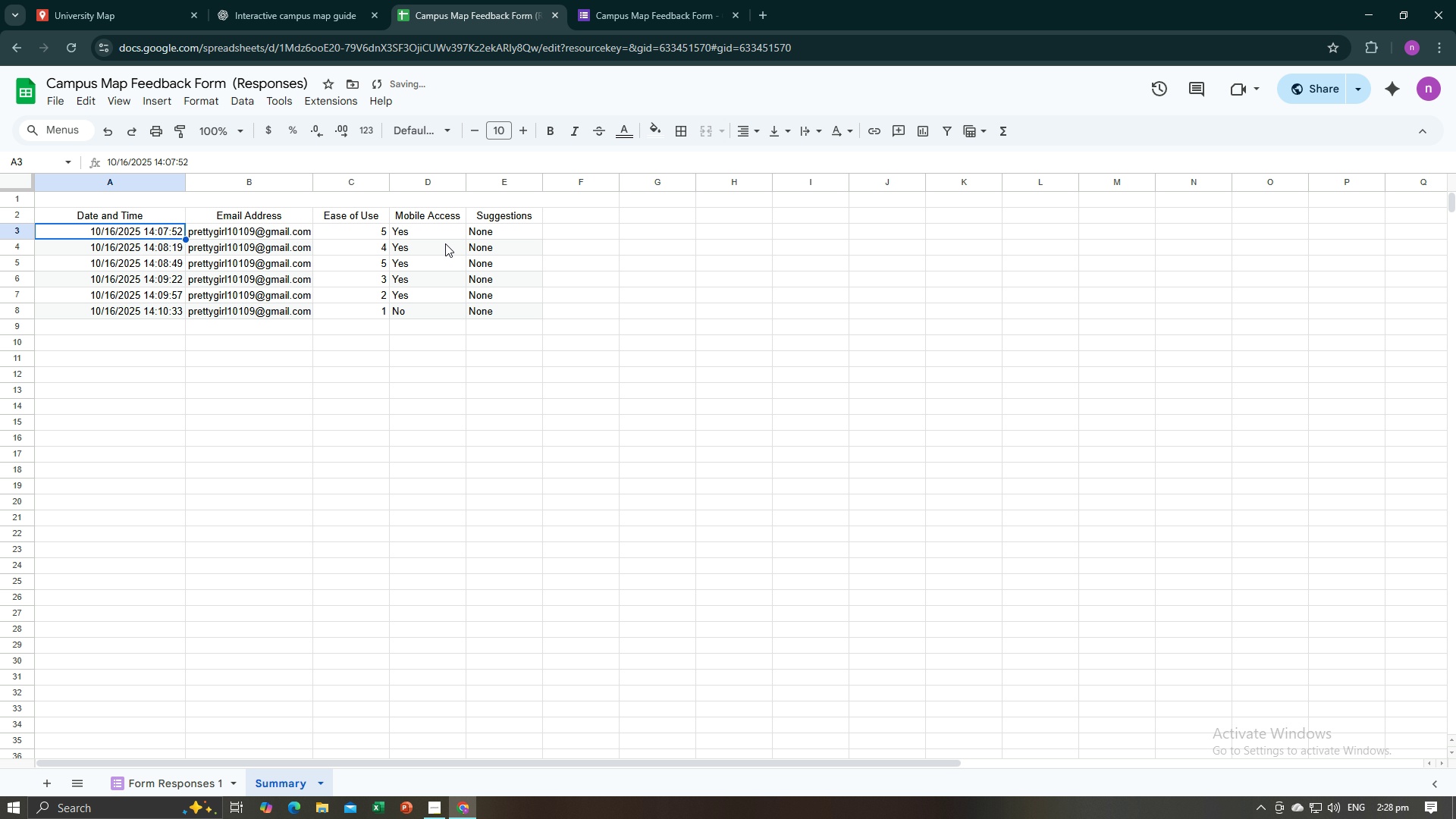 
 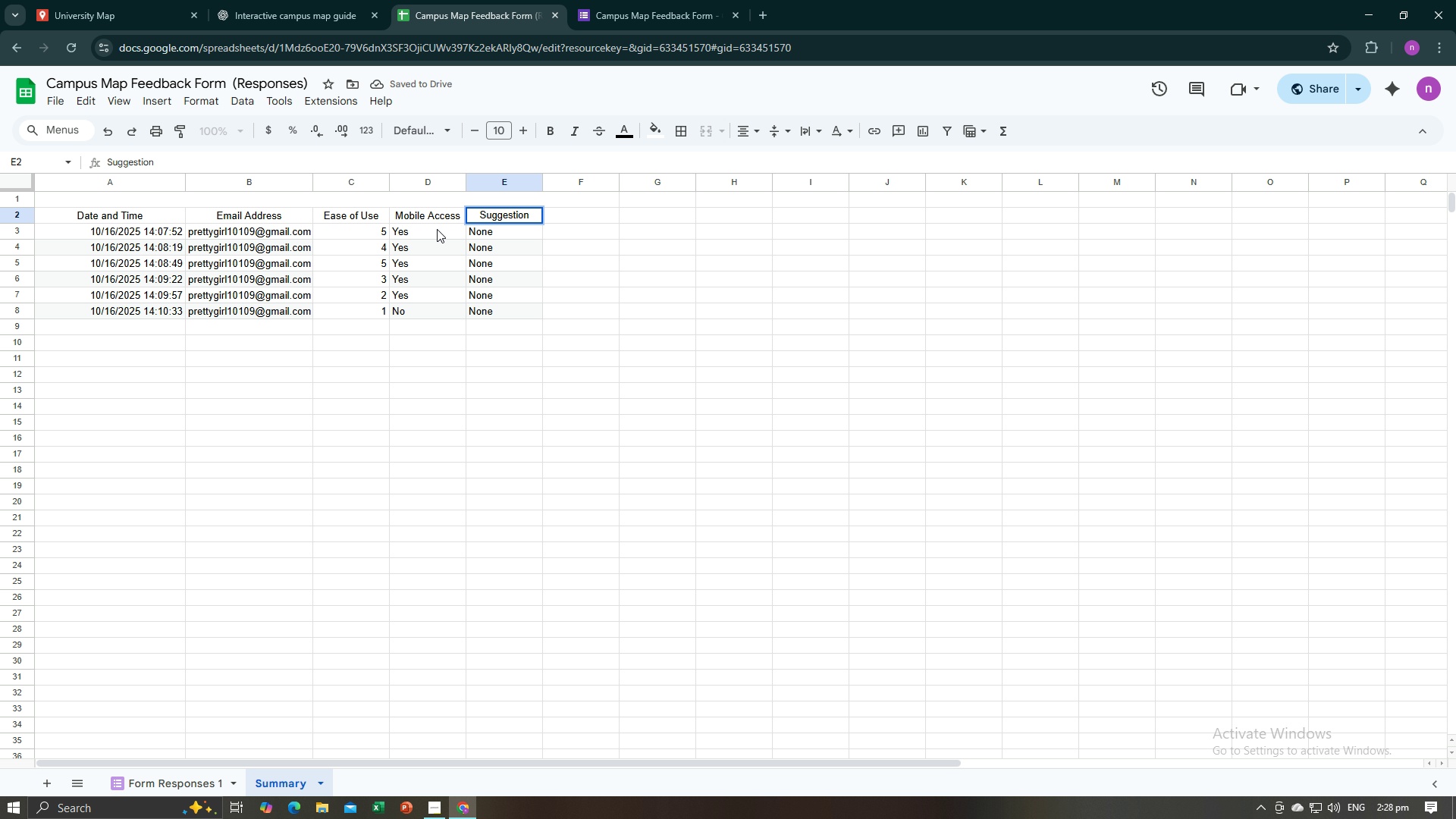 
key(Enter)
 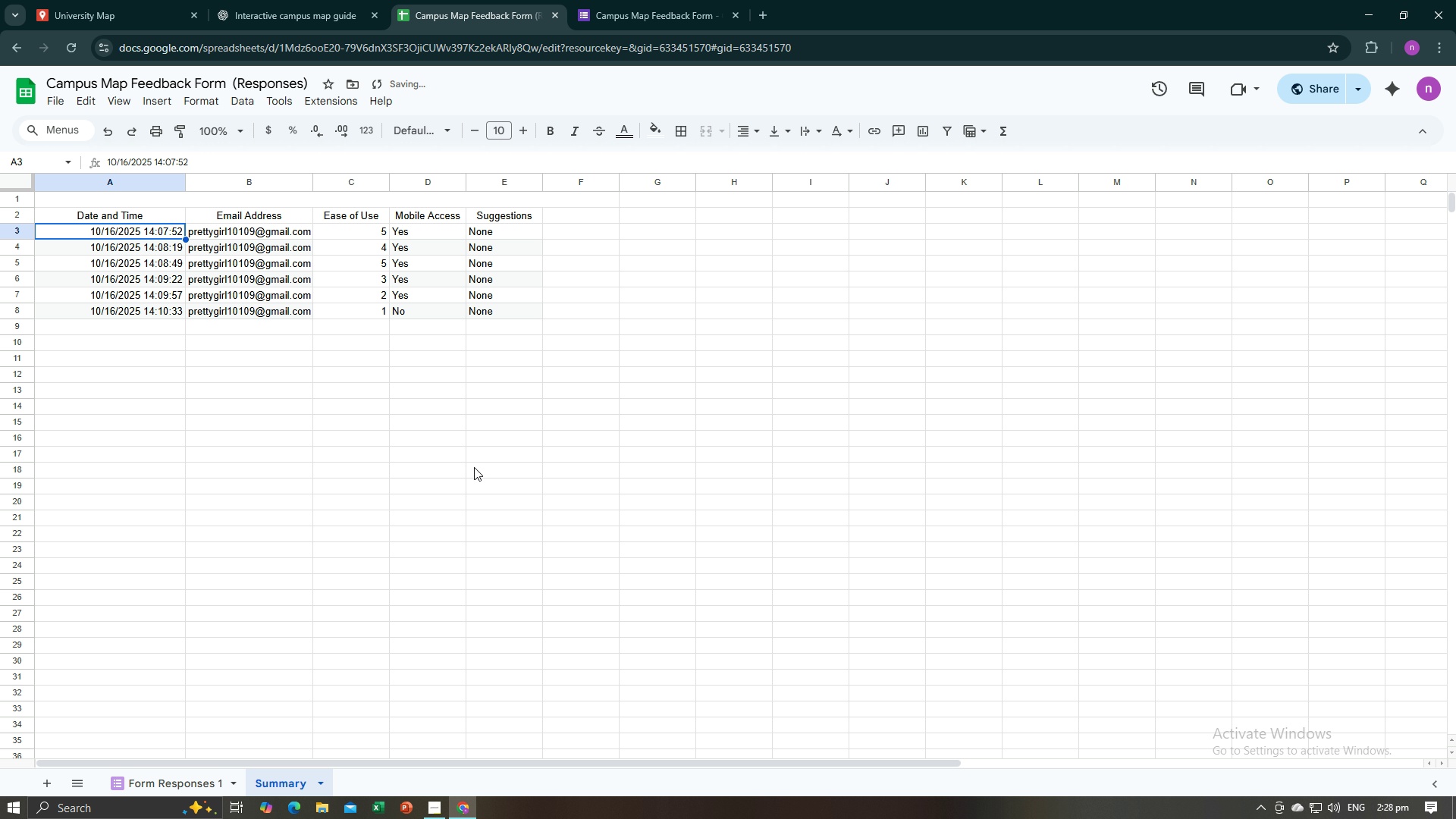 
left_click([474, 488])
 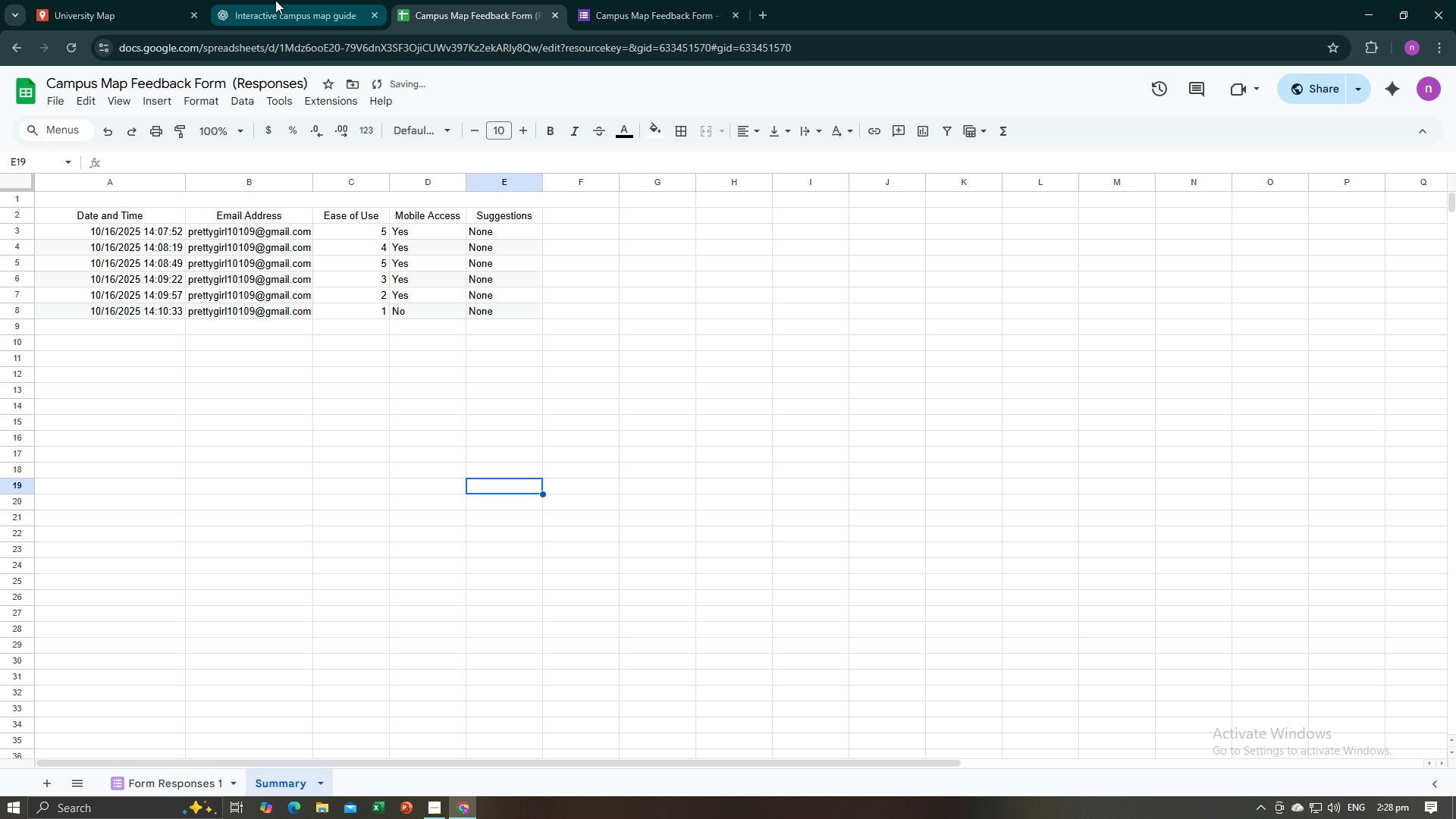 
left_click([275, 0])
 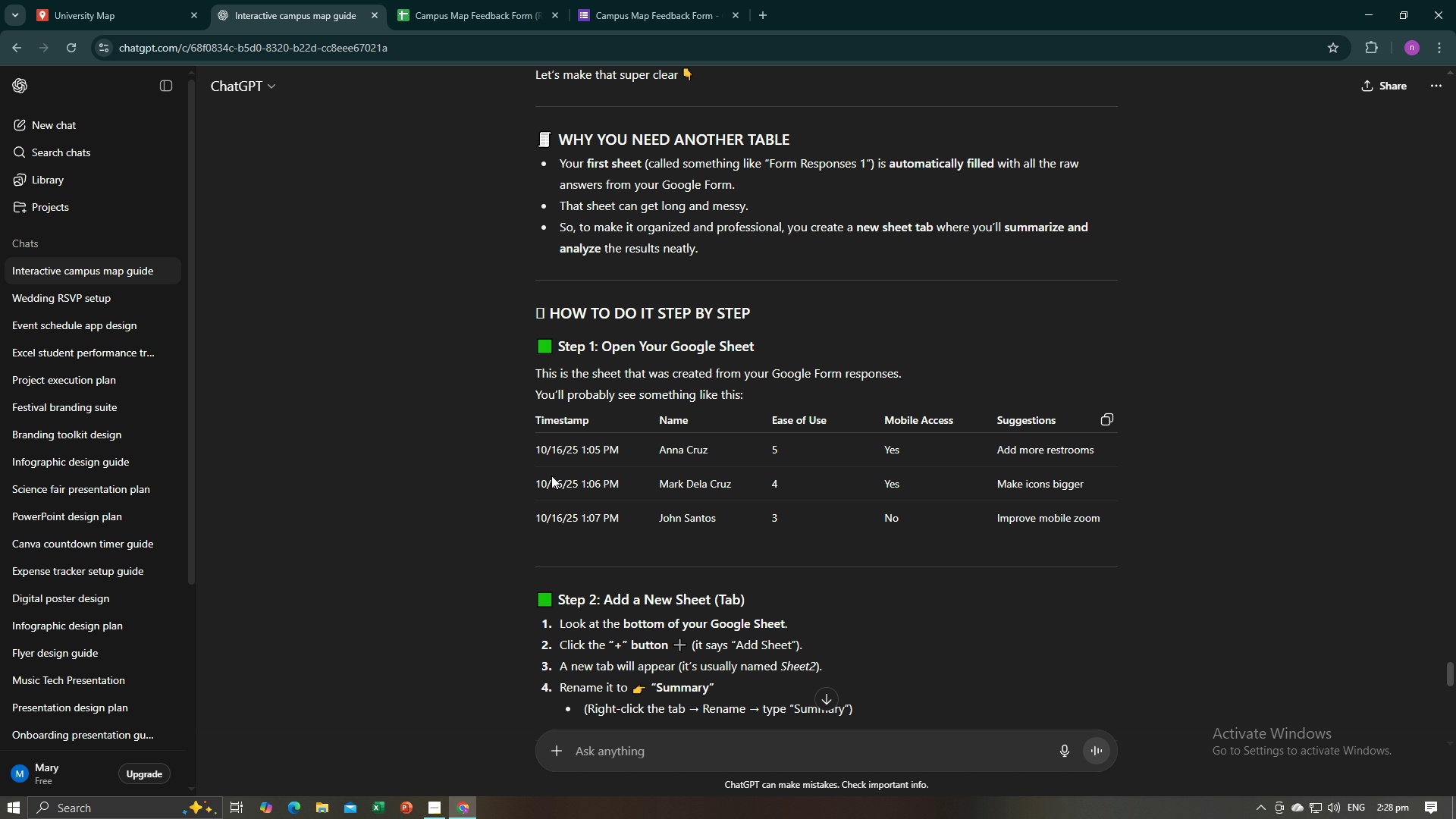 
scroll: coordinate [552, 475], scroll_direction: down, amount: 2.0
 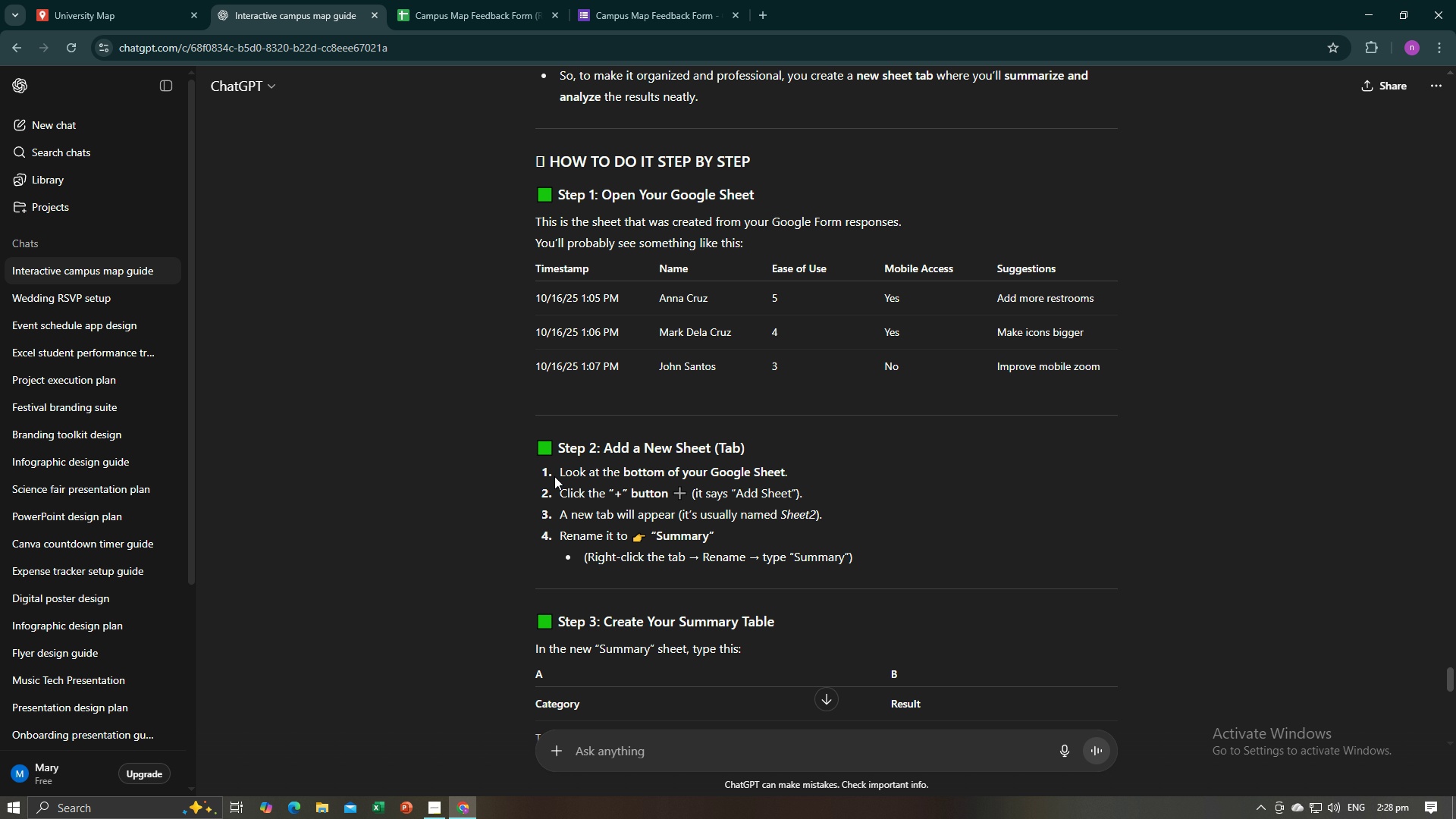 
wait(8.81)
 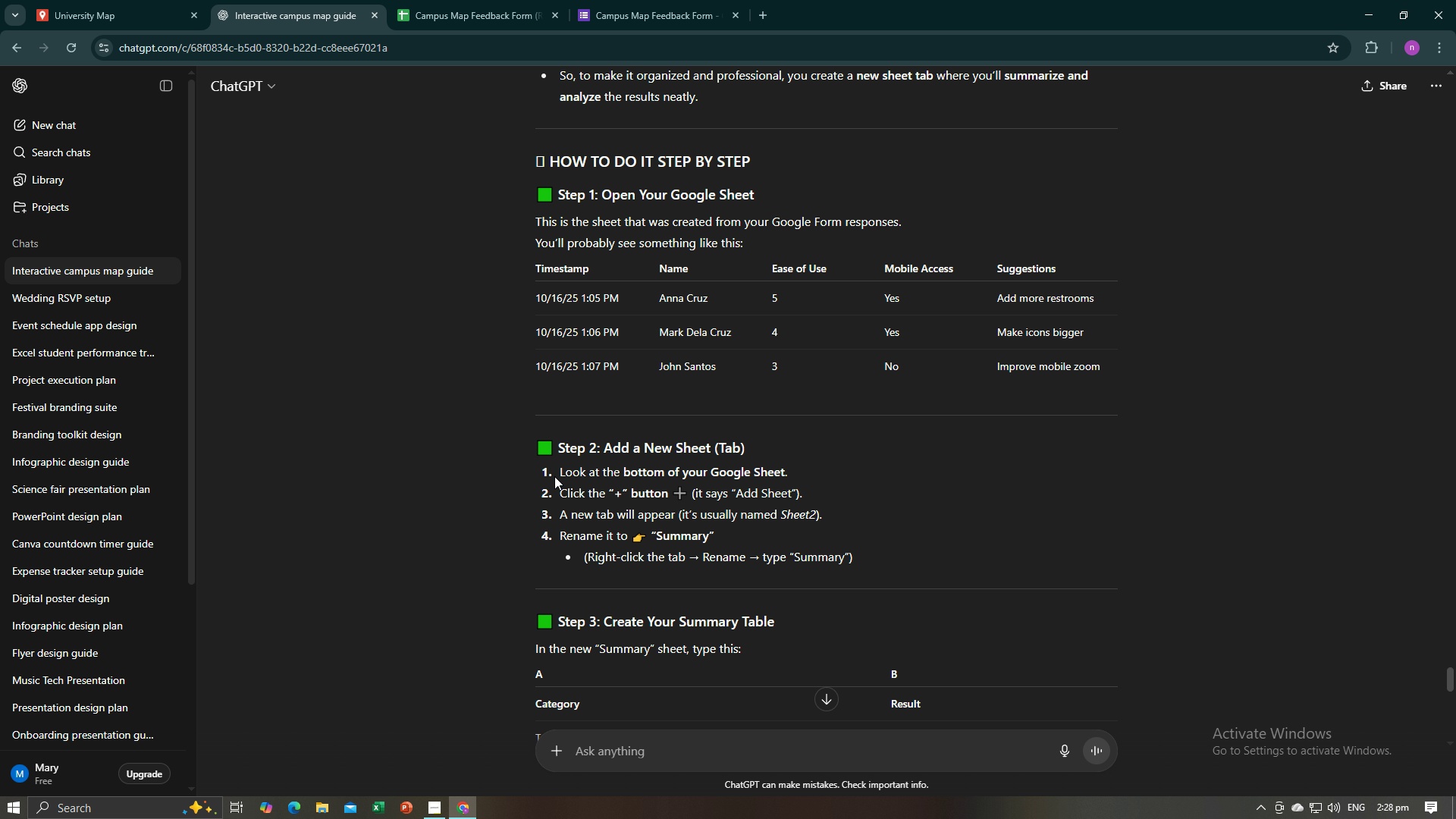 
scroll: coordinate [552, 483], scroll_direction: up, amount: 1.0
 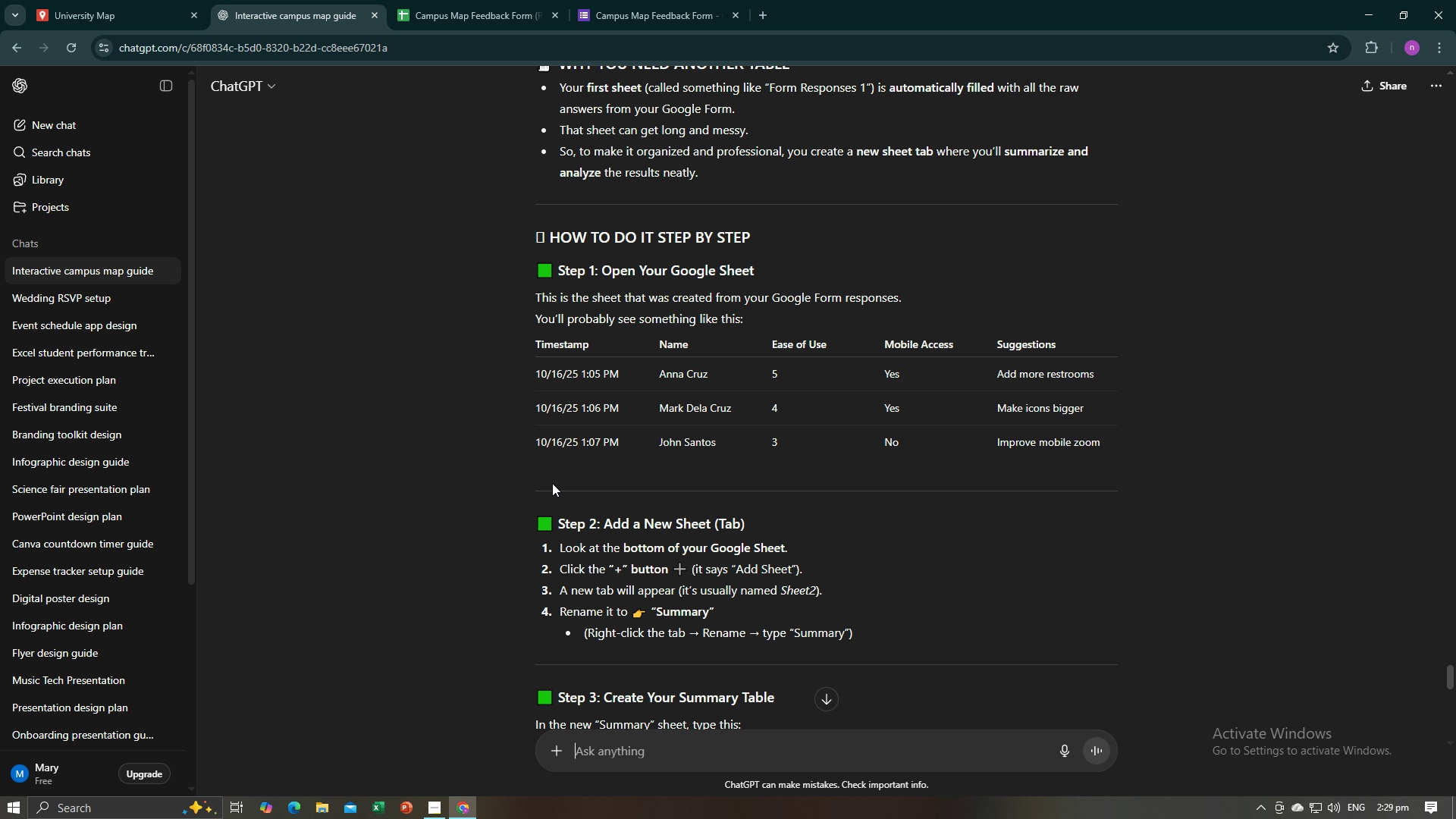 
wait(12.03)
 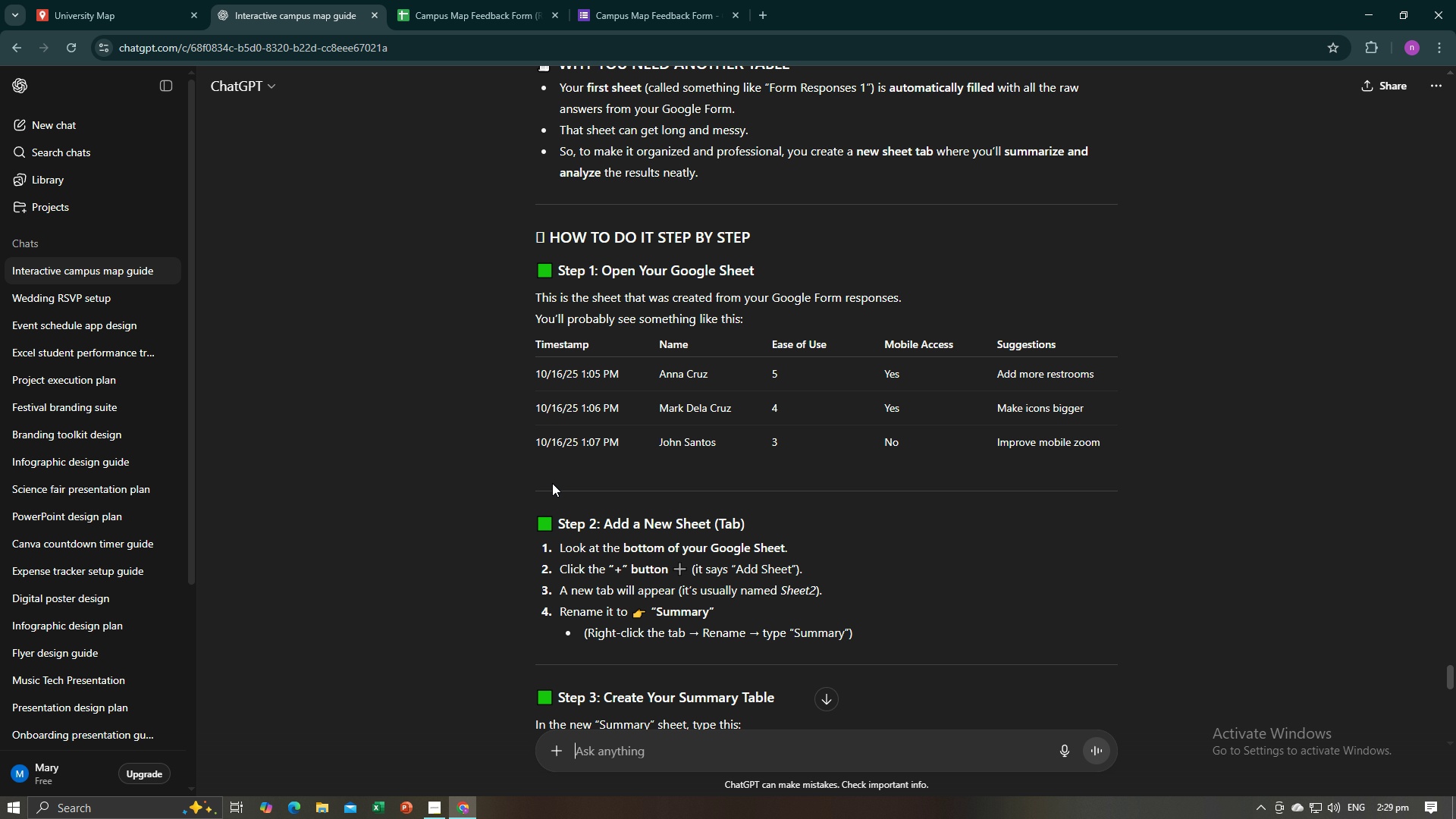 
scroll: coordinate [553, 485], scroll_direction: down, amount: 4.0
 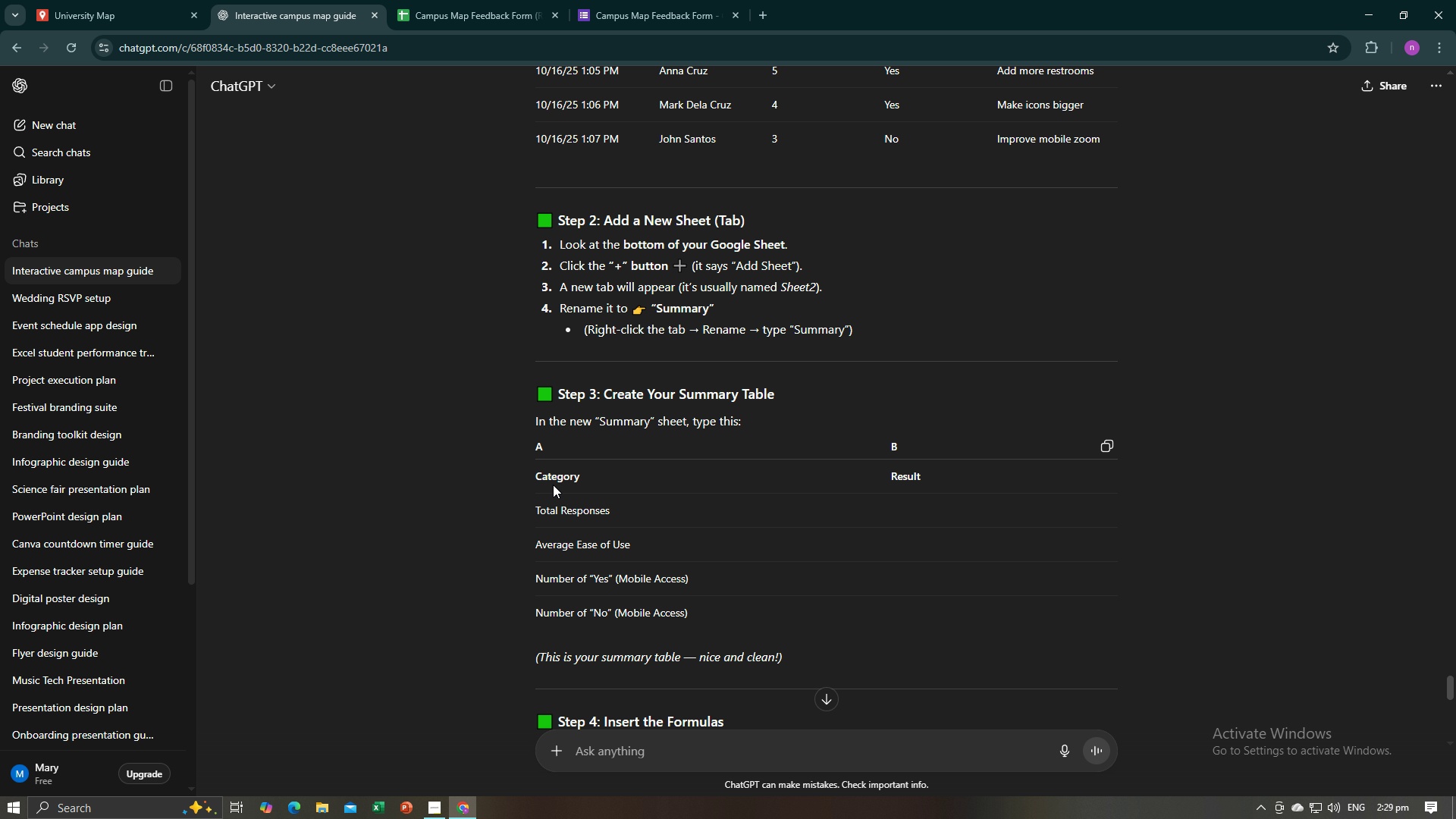 
scroll: coordinate [553, 485], scroll_direction: up, amount: 4.0
 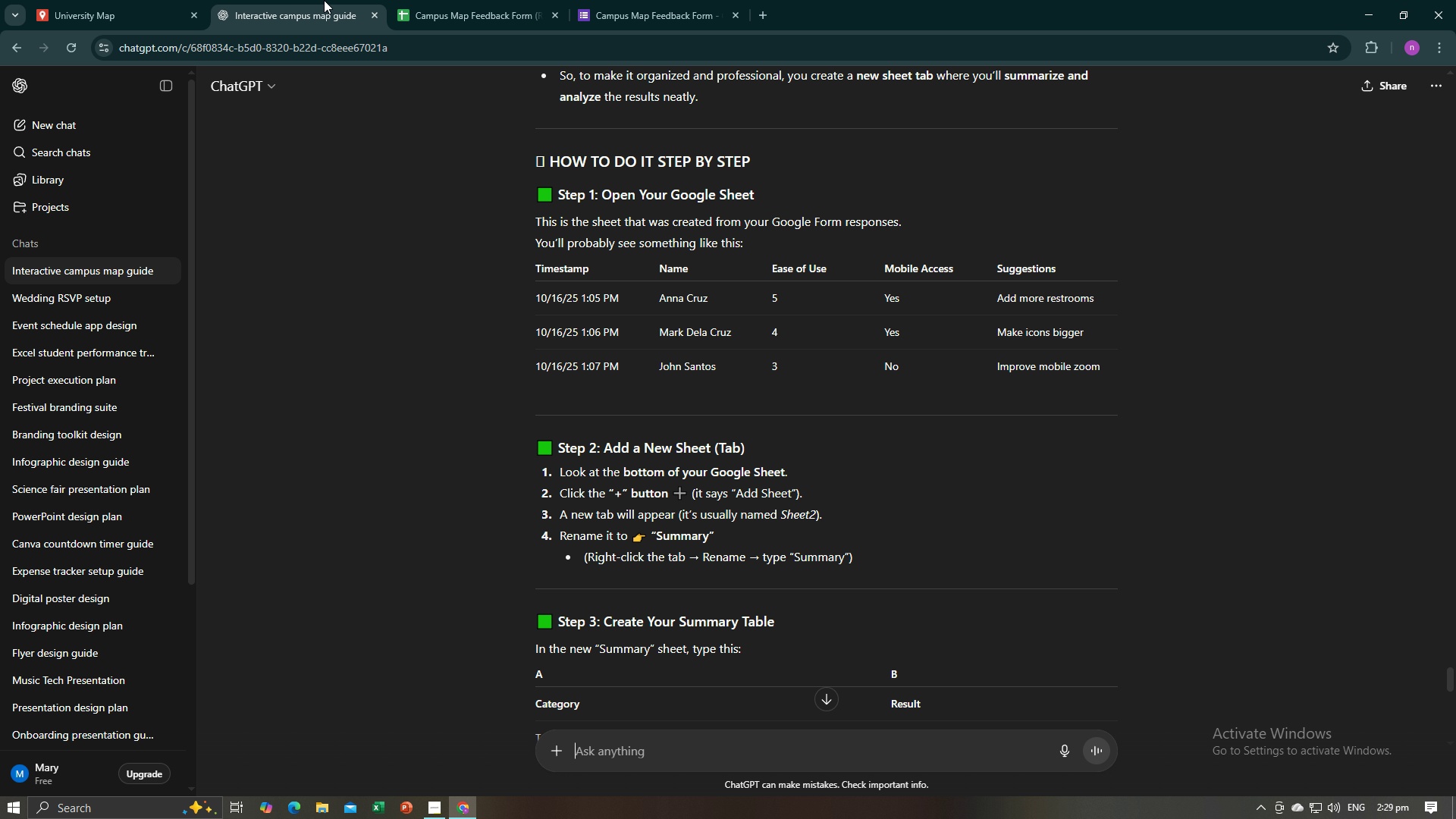 
left_click([454, 0])
 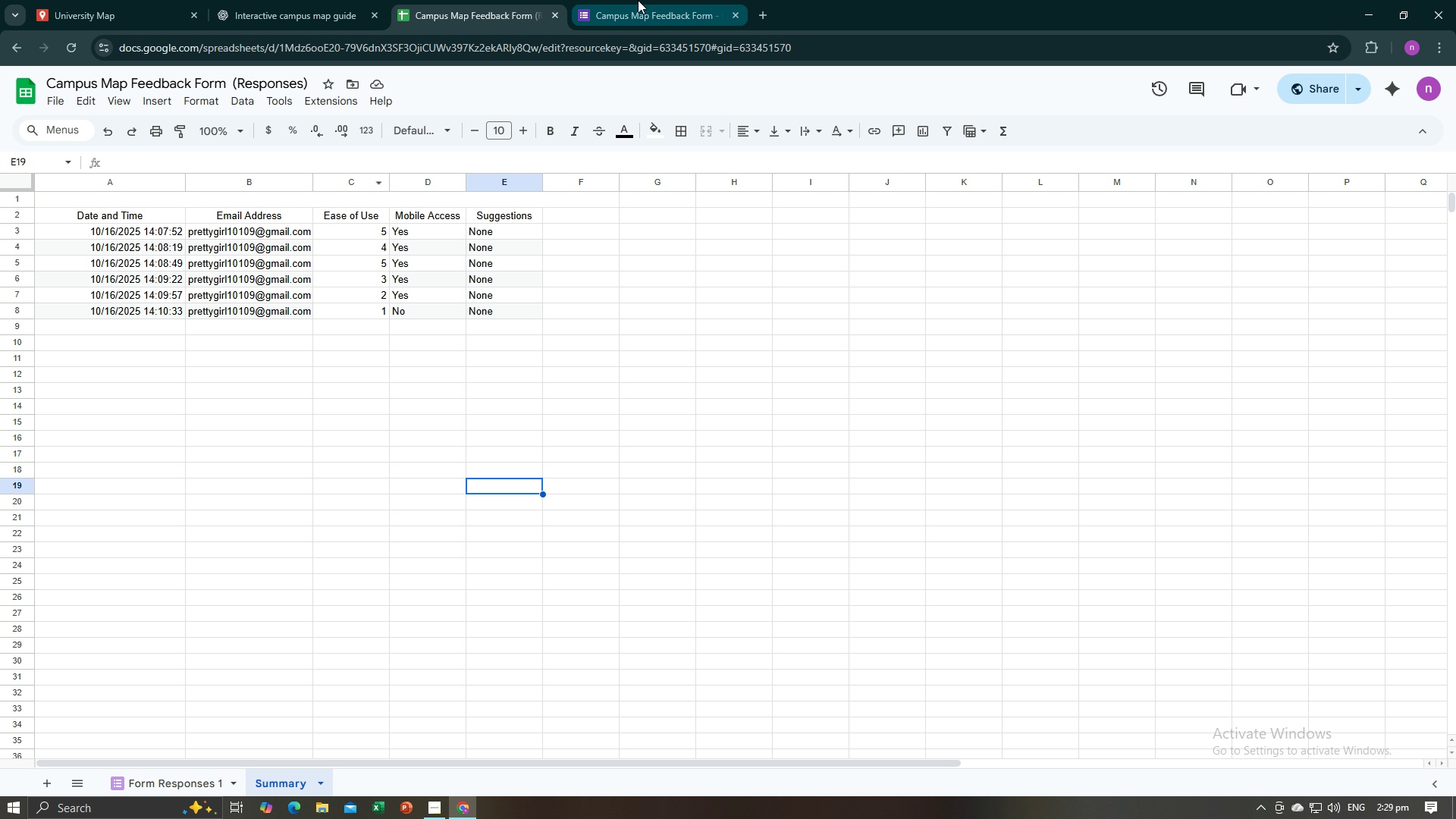 
left_click([638, 0])
 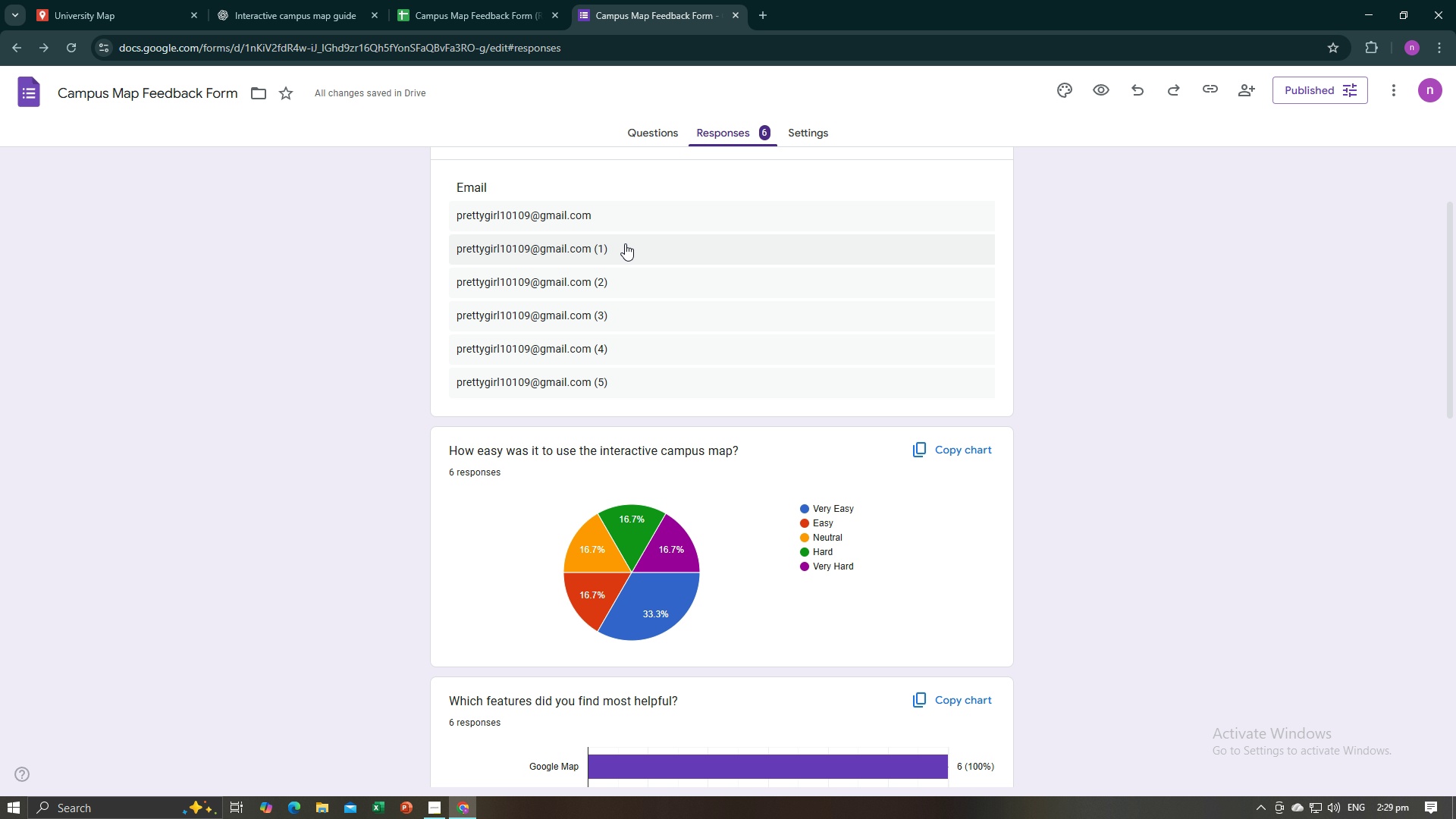 
scroll: coordinate [626, 243], scroll_direction: up, amount: 1.0
 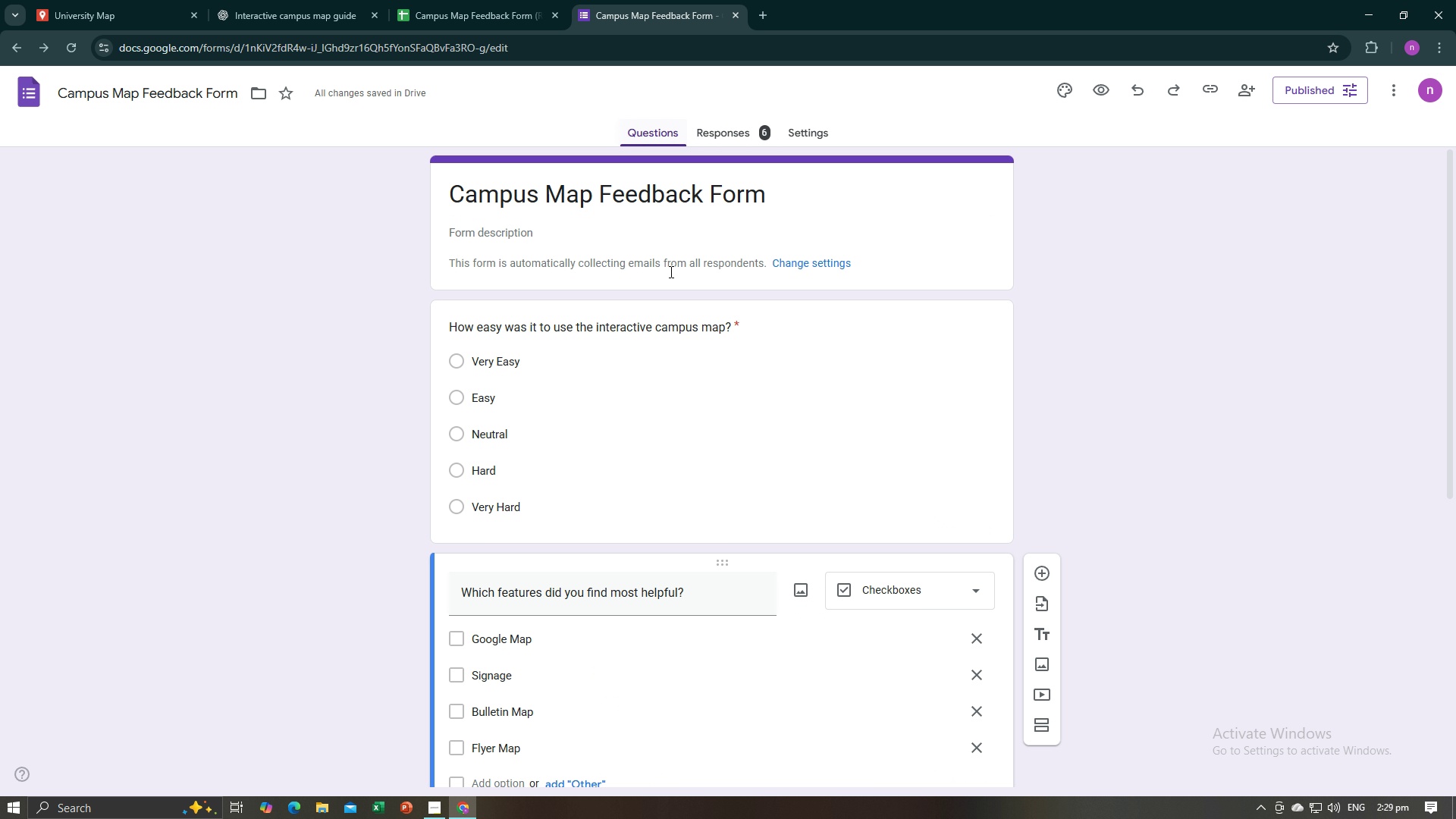 
scroll: coordinate [630, 438], scroll_direction: down, amount: 3.0
 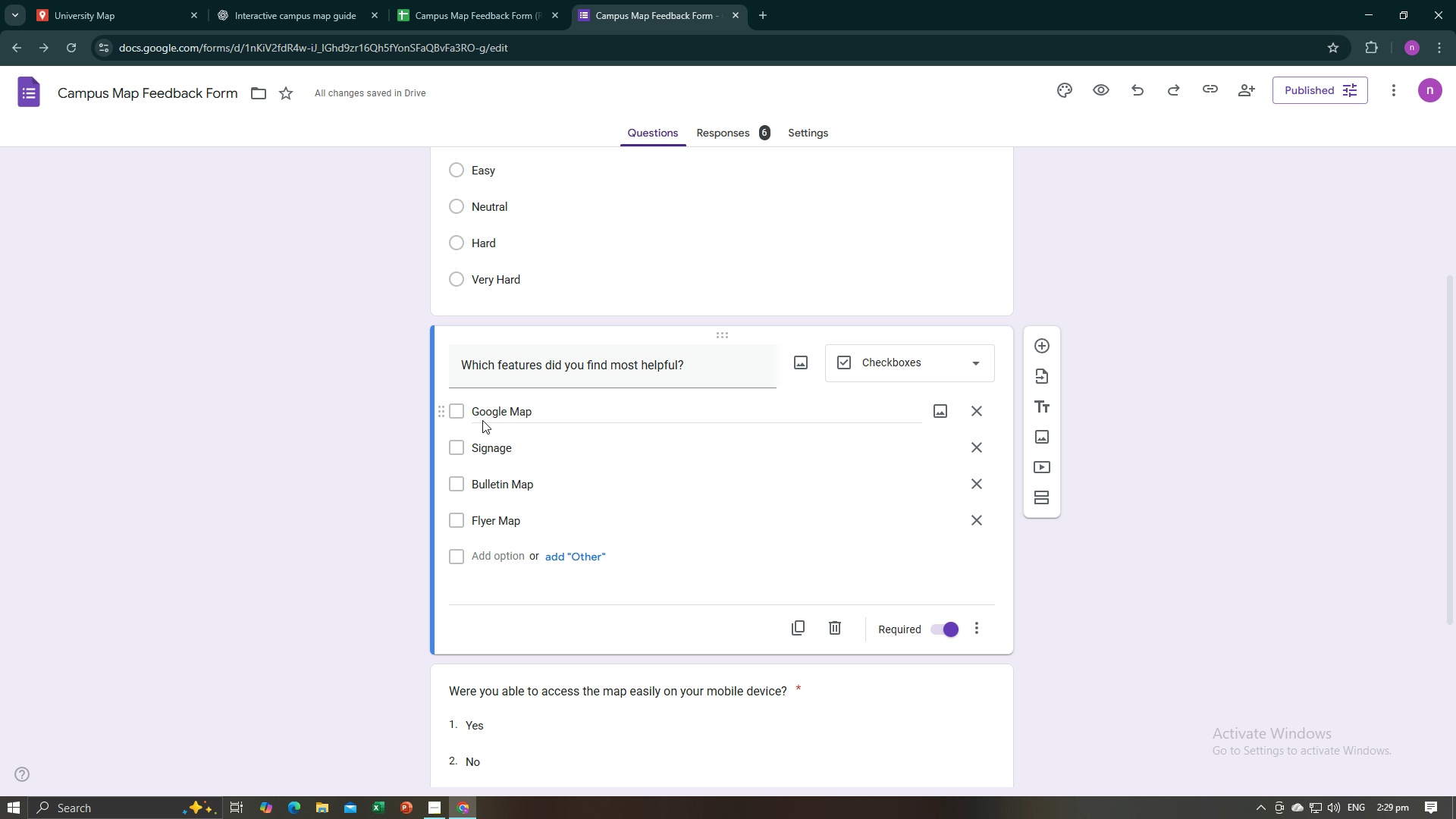 
left_click([511, 412])
 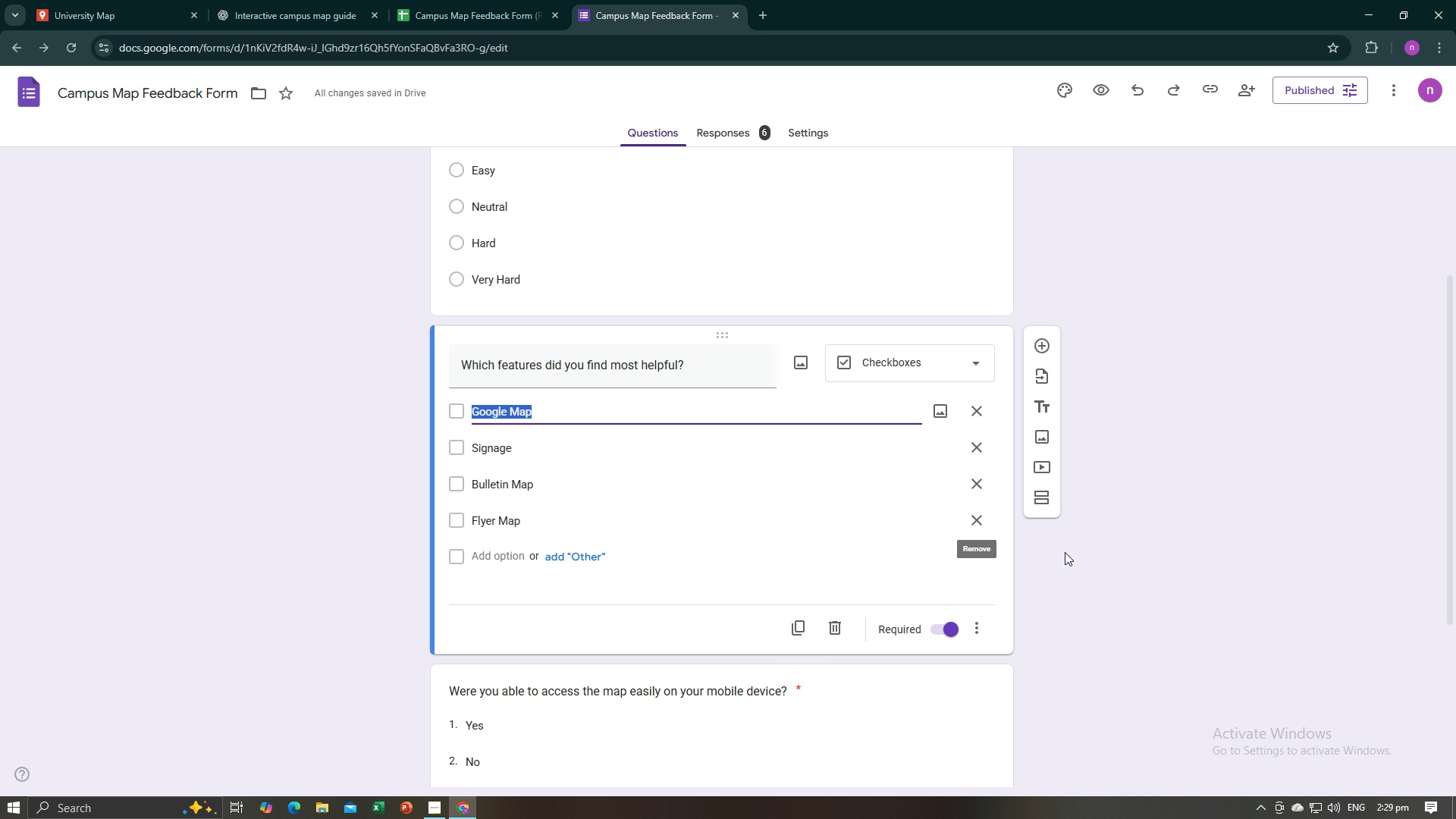 
left_click([1127, 569])
 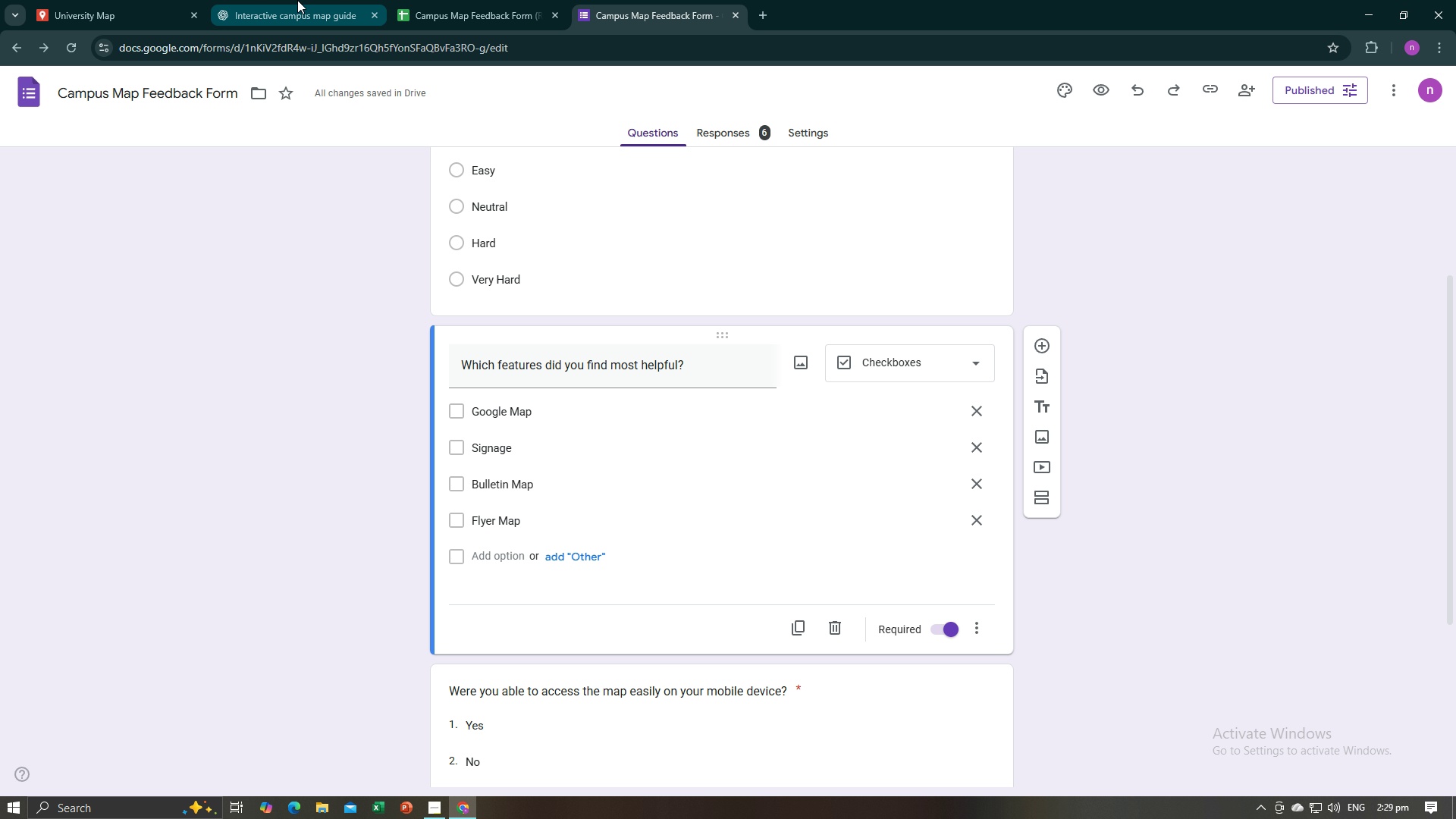 
left_click([287, 0])
 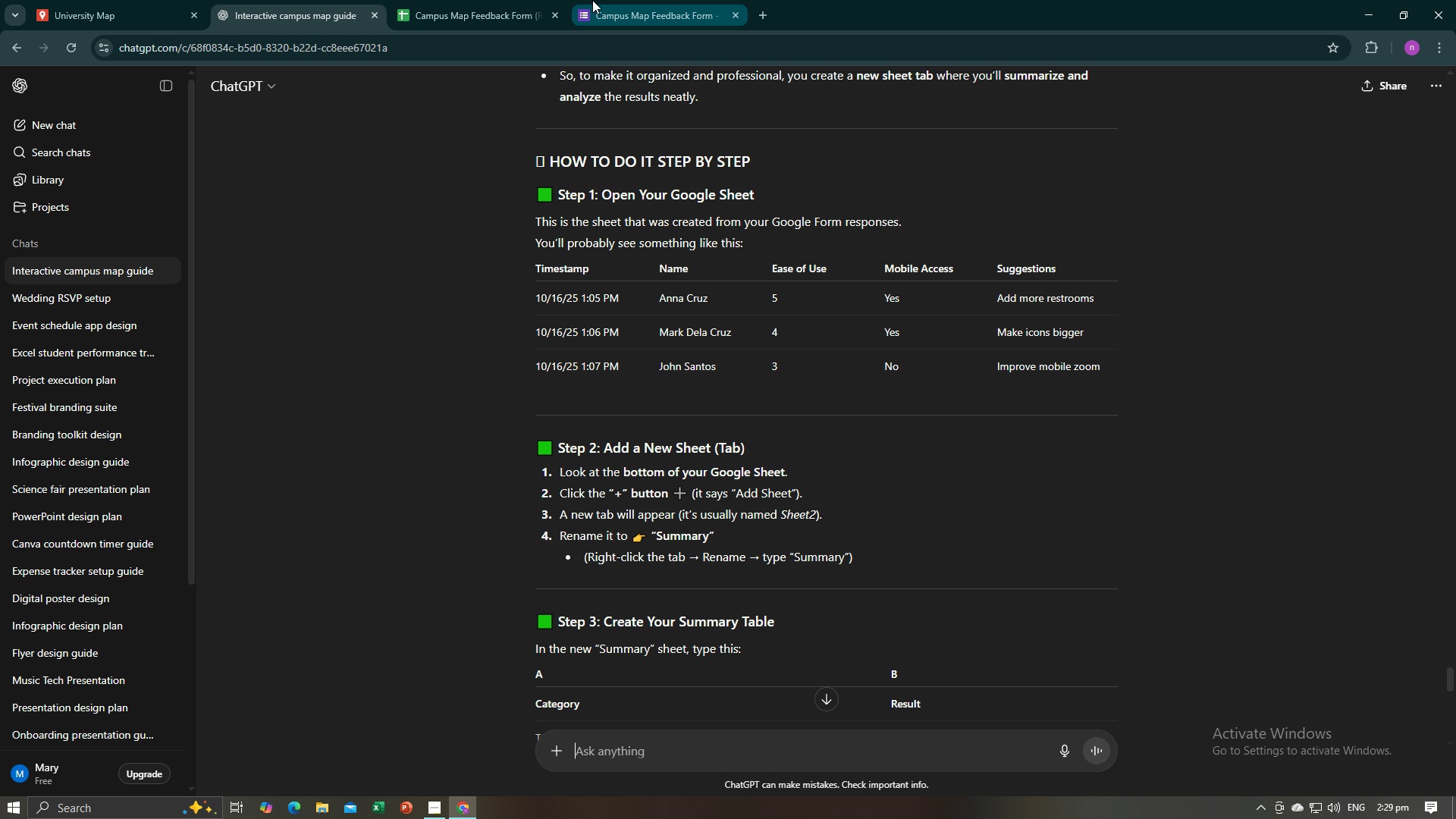 
left_click([604, 0])
 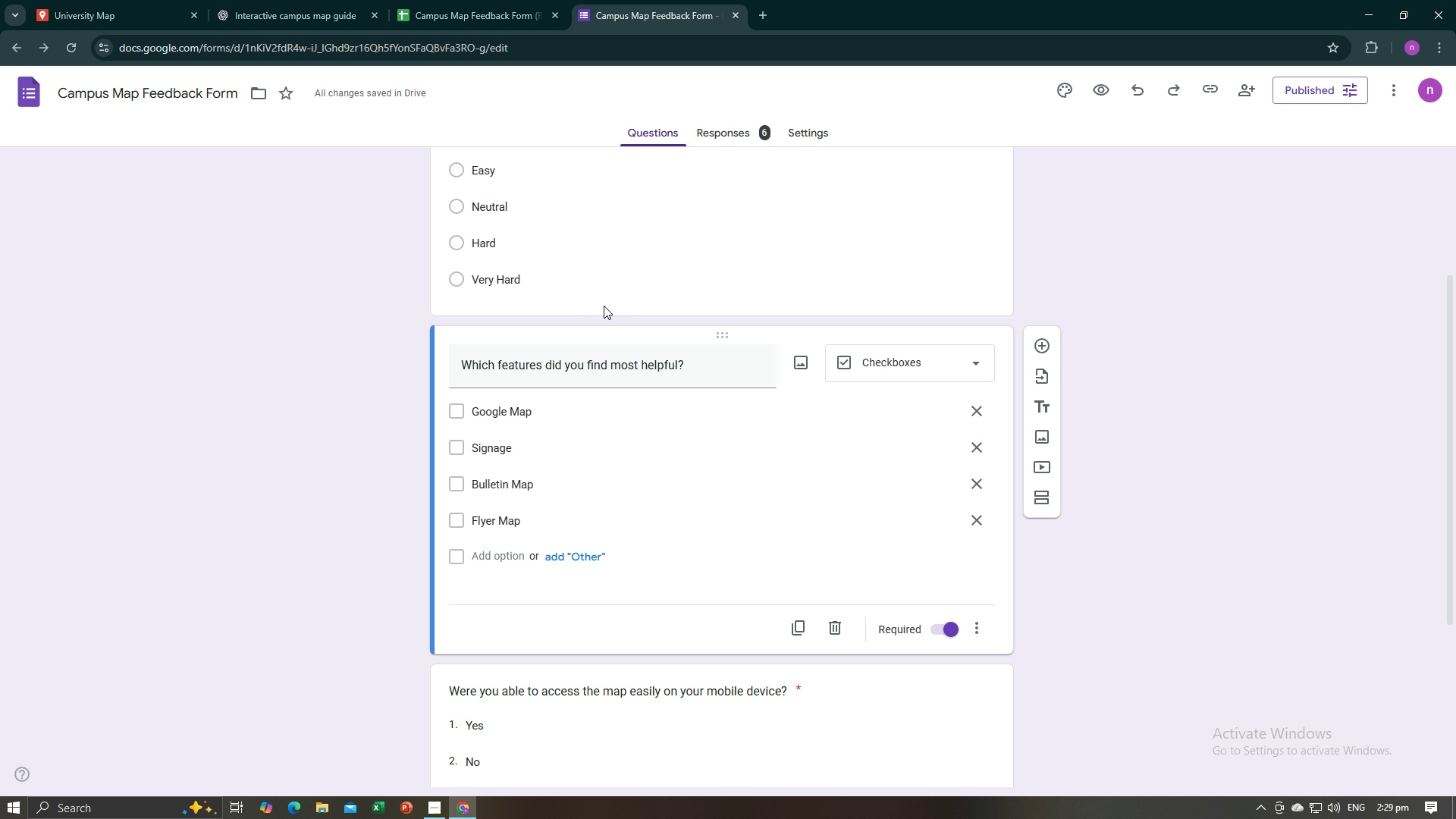 
scroll: coordinate [604, 306], scroll_direction: up, amount: 3.0
 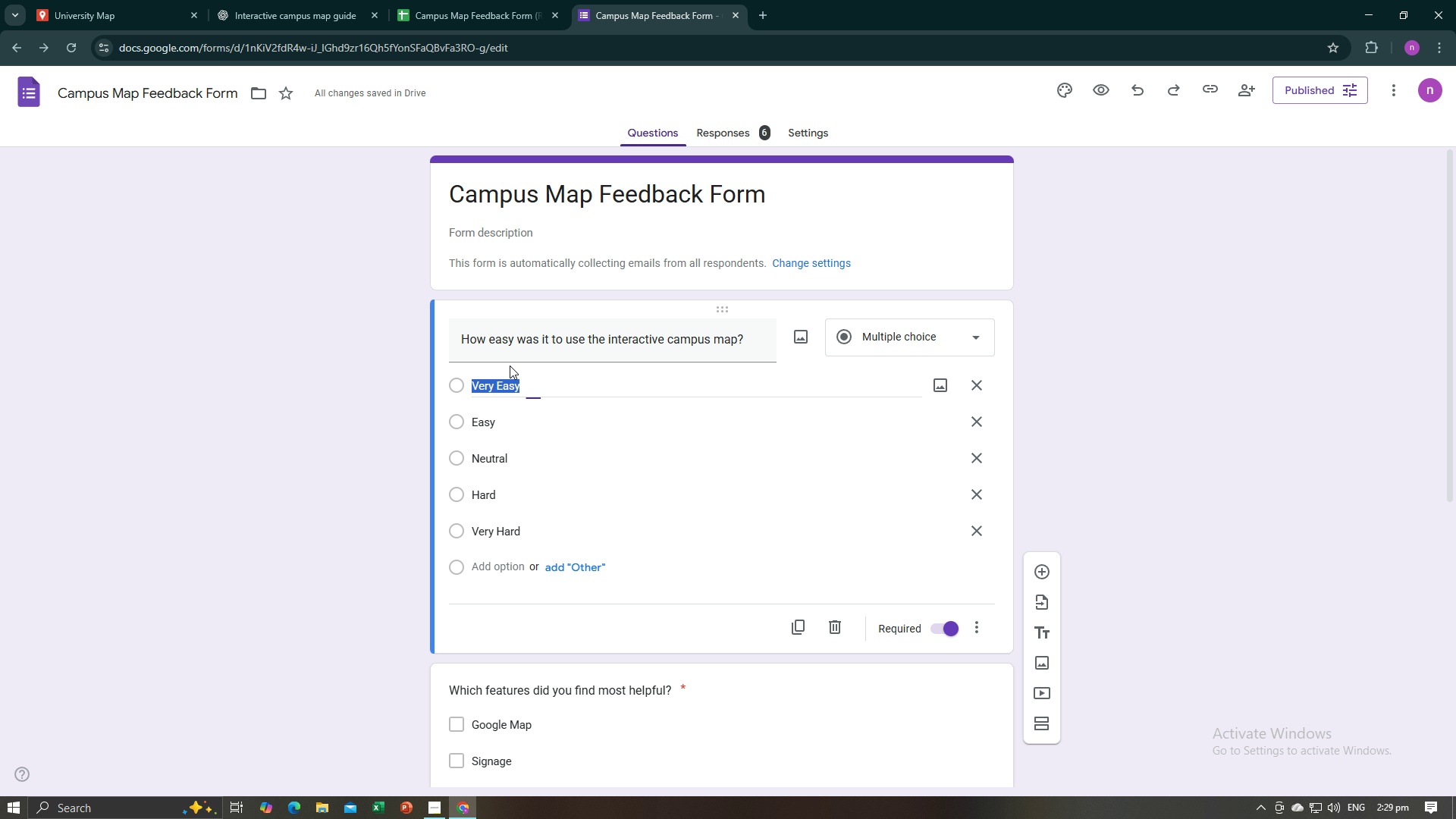 
left_click([510, 366])
 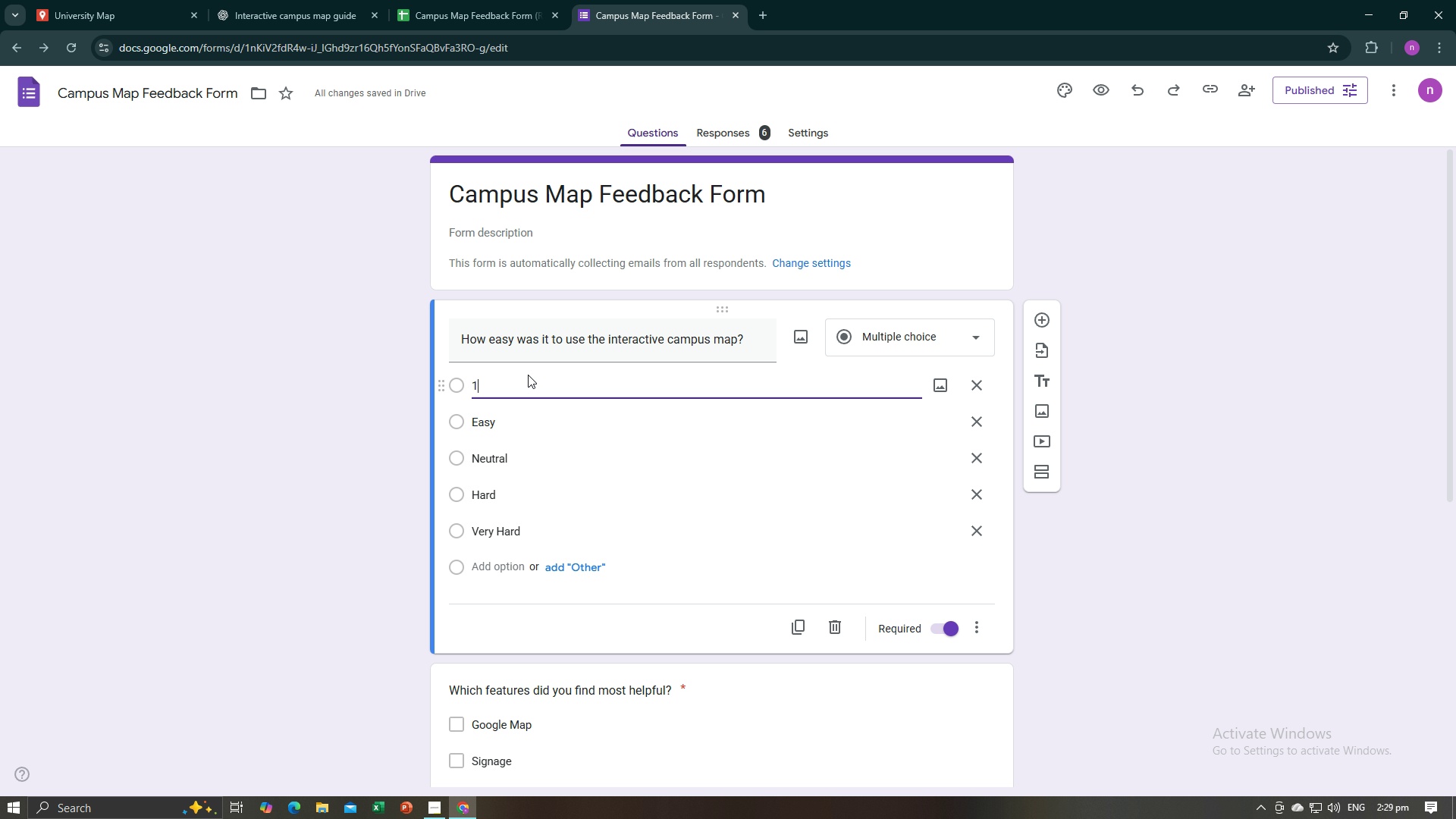 
key(1)
 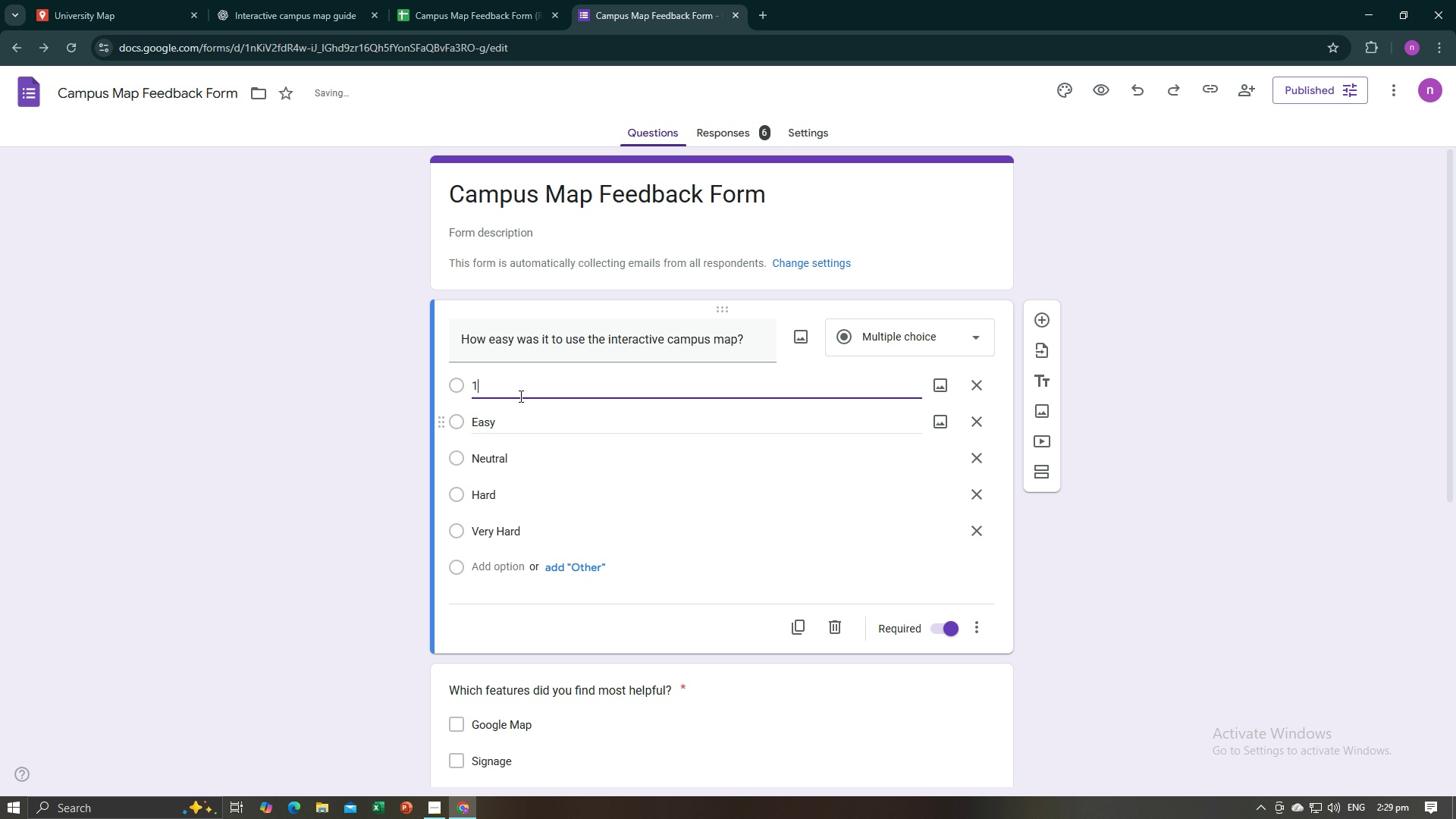 
left_click([518, 391])
 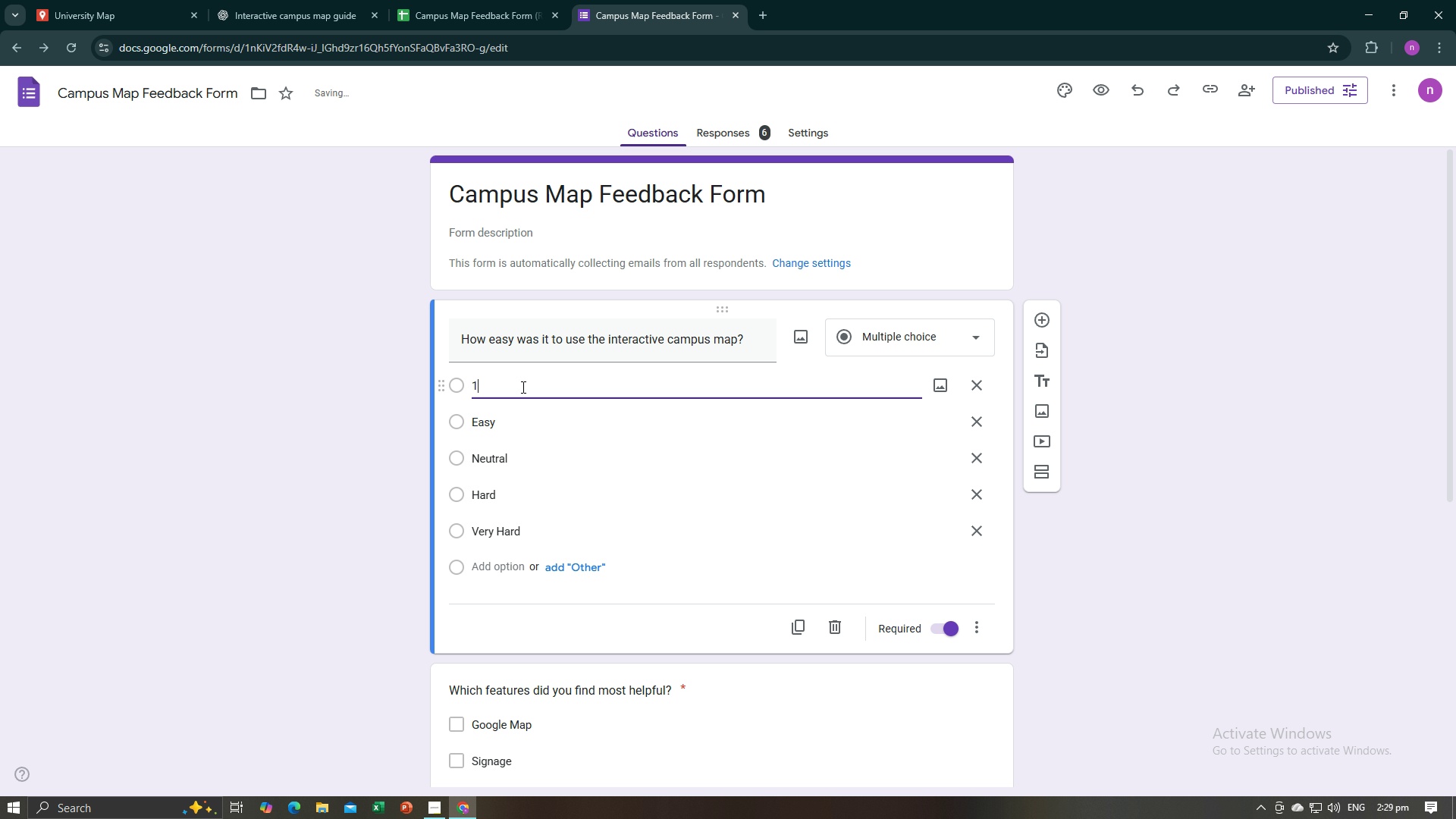 
left_click_drag(start_coordinate=[522, 387], to_coordinate=[471, 389])
 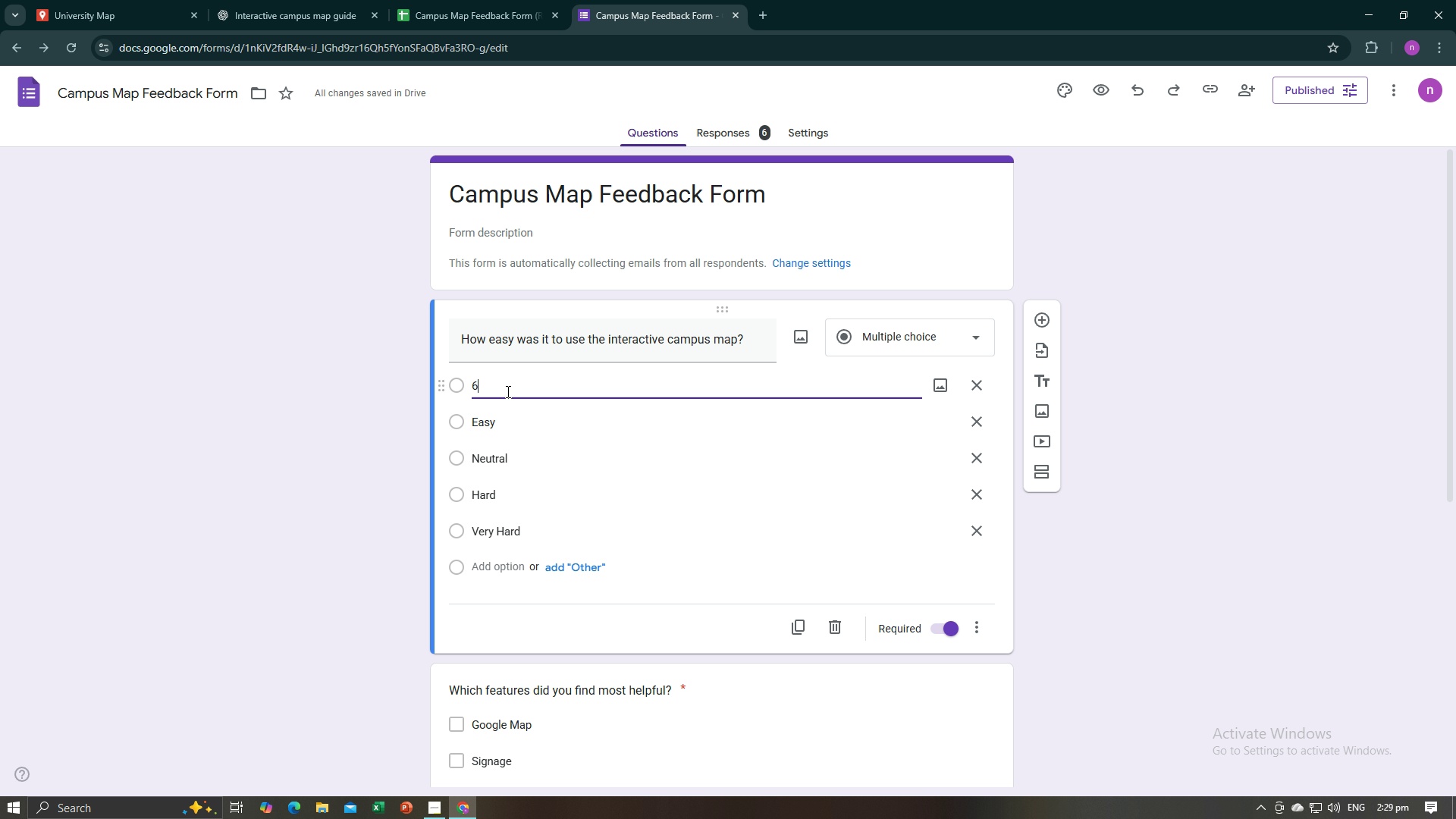 
key(6)
 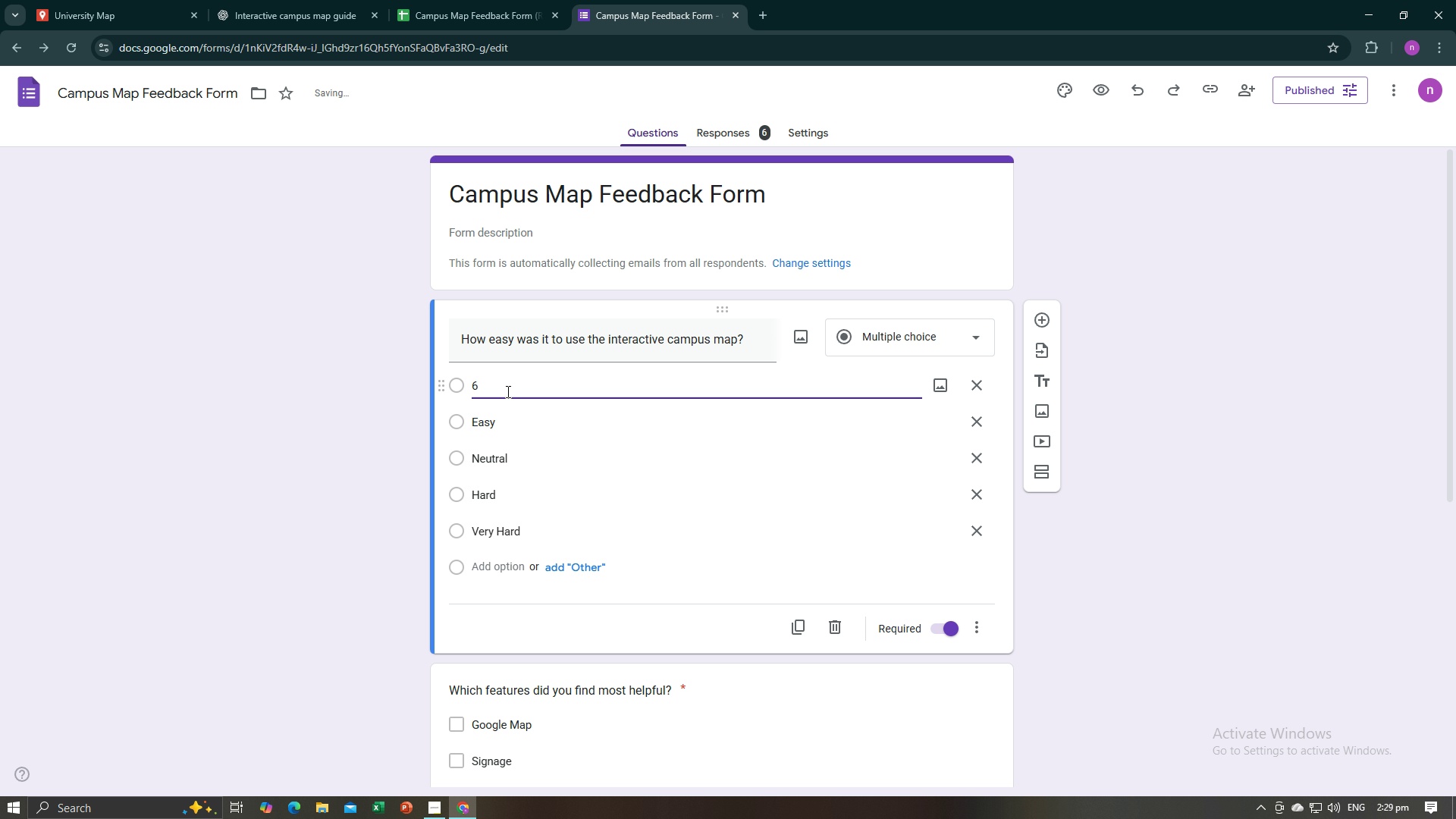 
key(Backspace)
 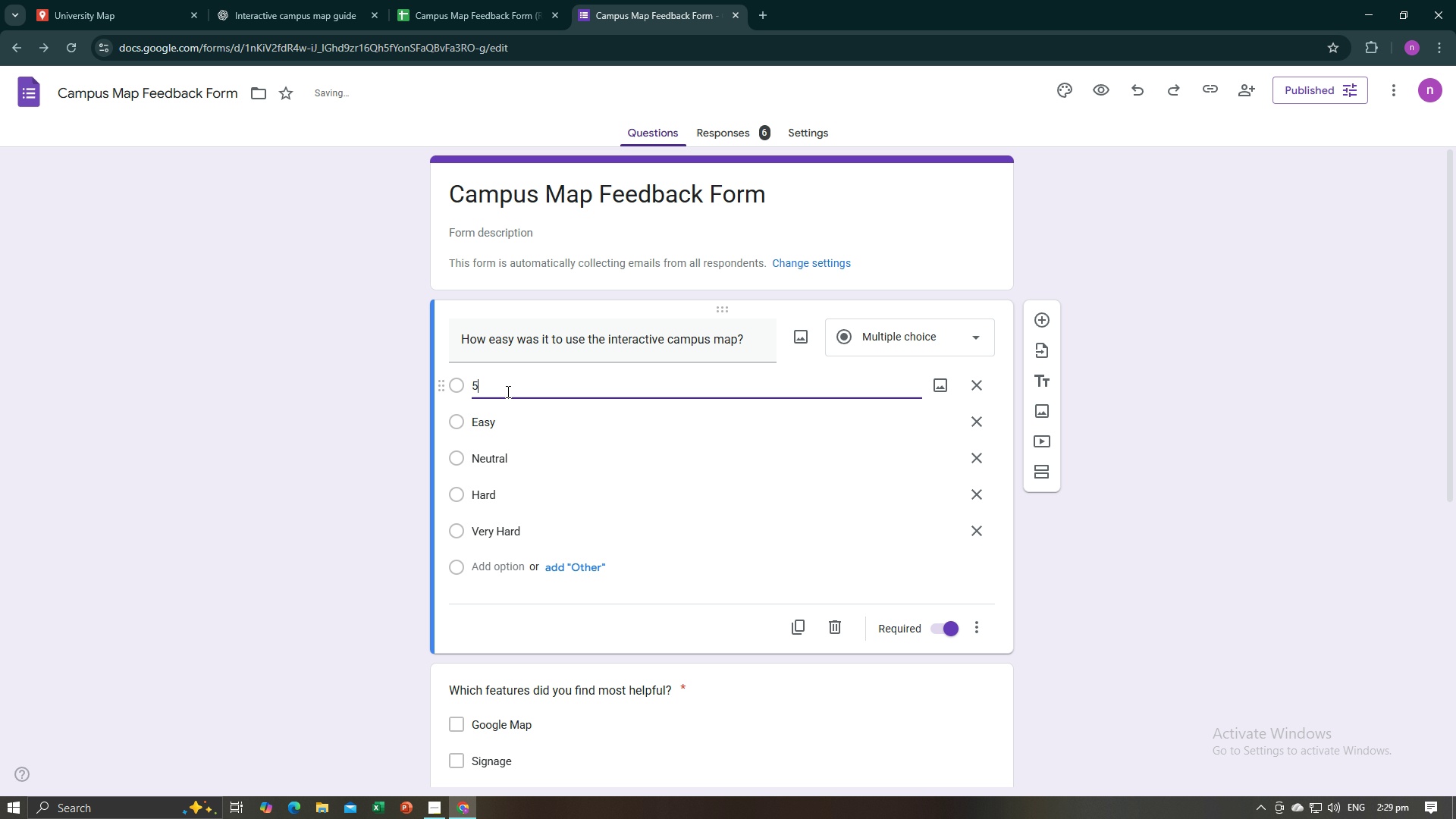 
key(5)
 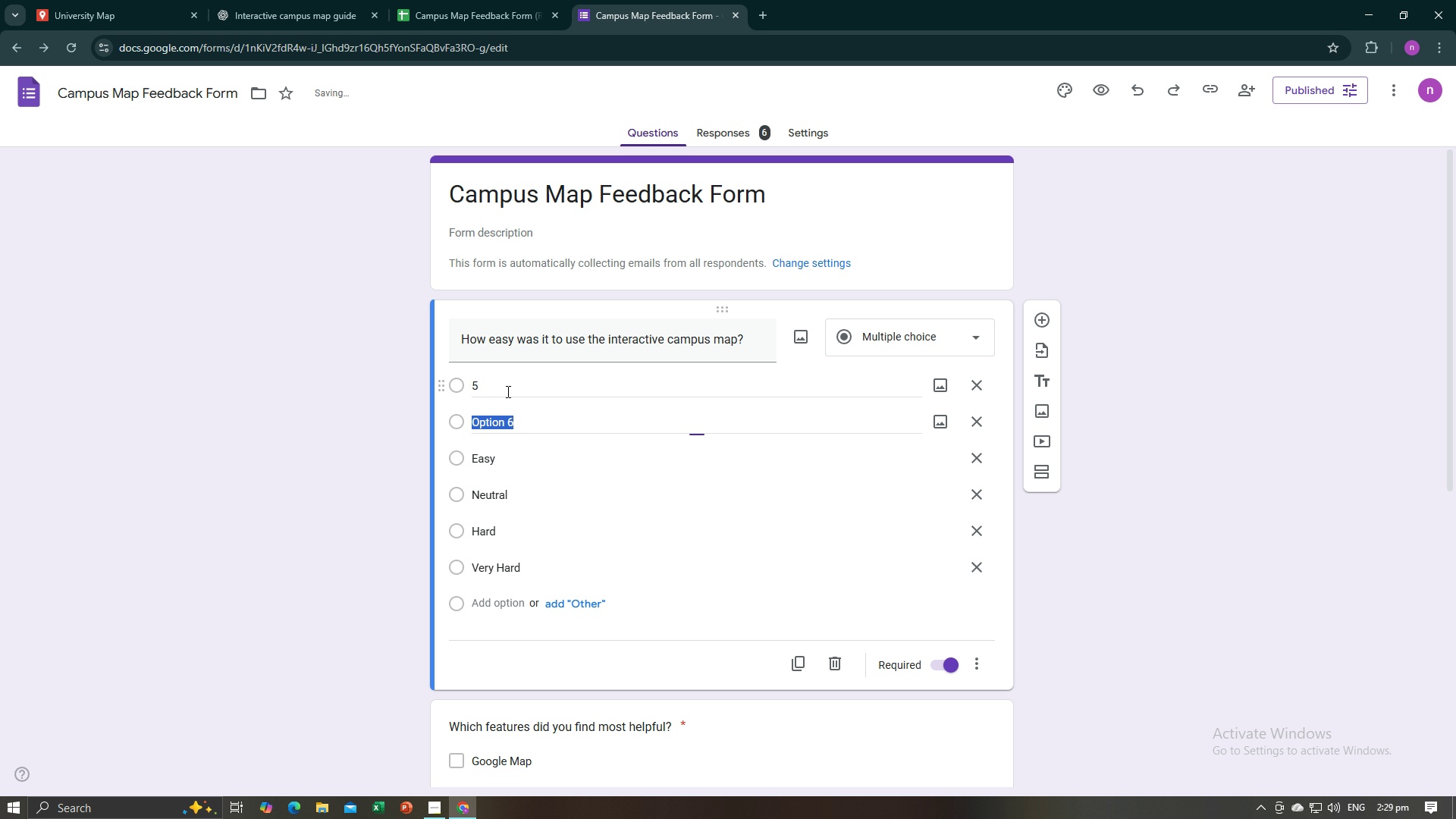 
key(Enter)
 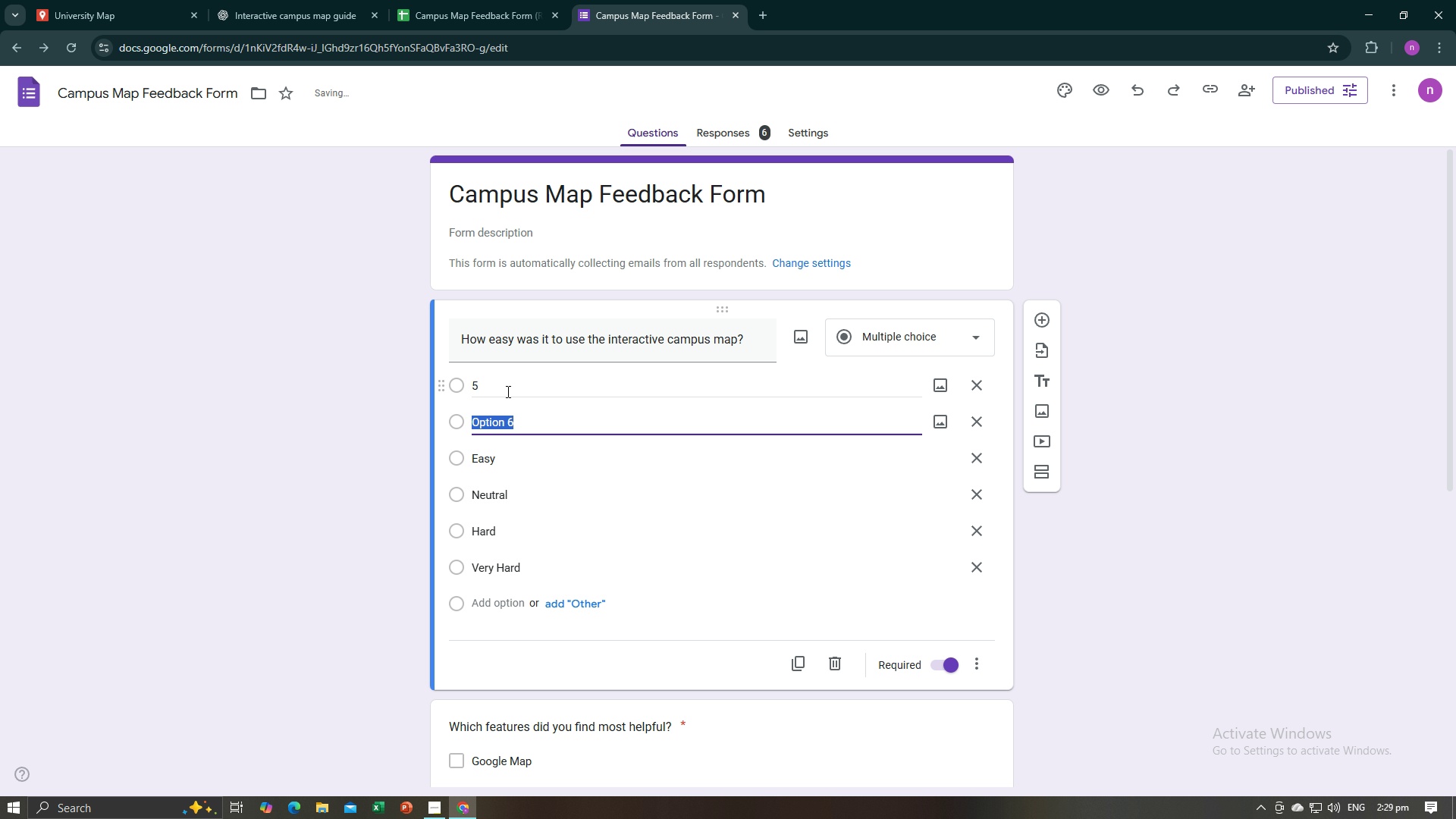 
key(Control+Z)
 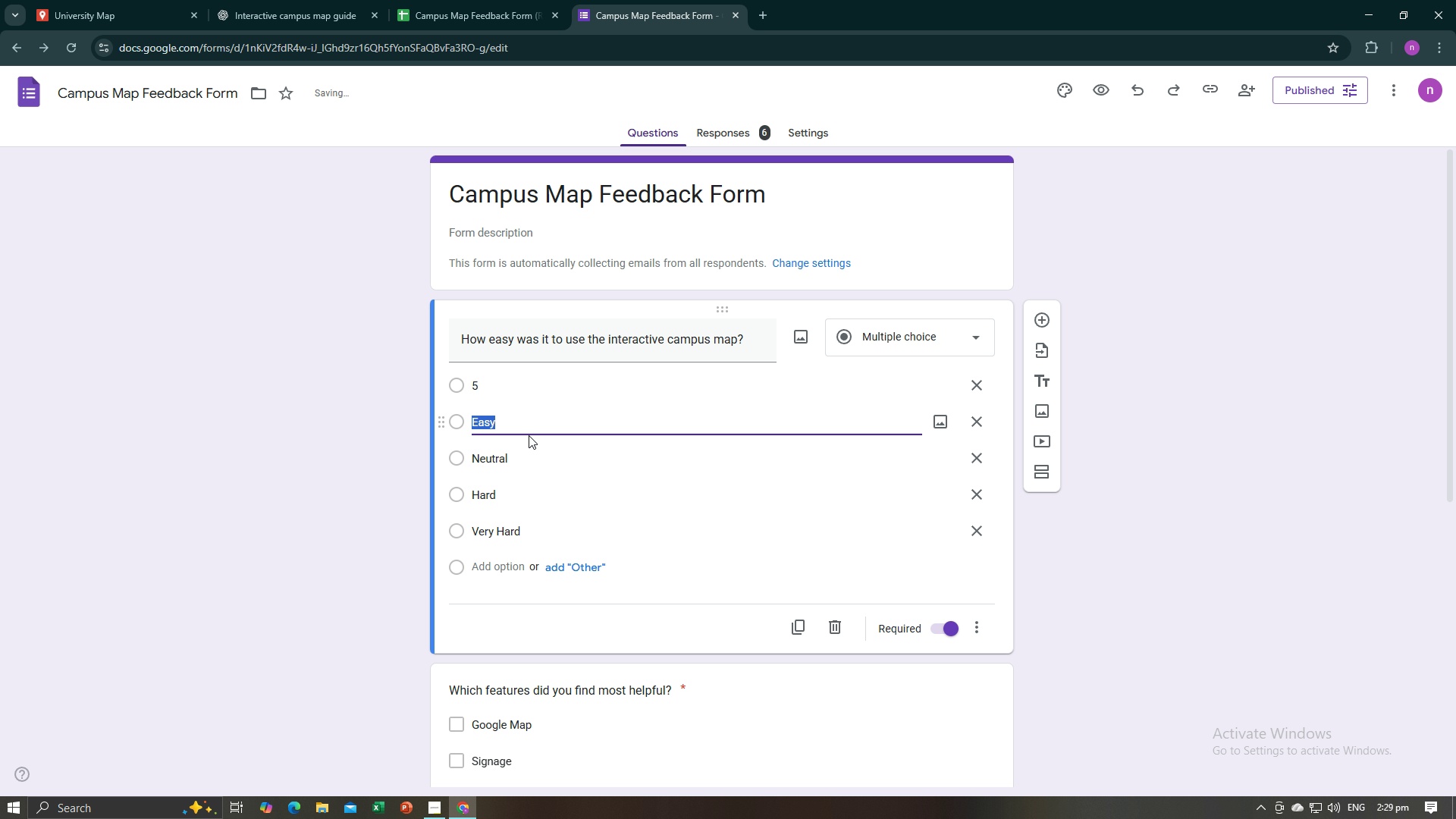 
key(4)
 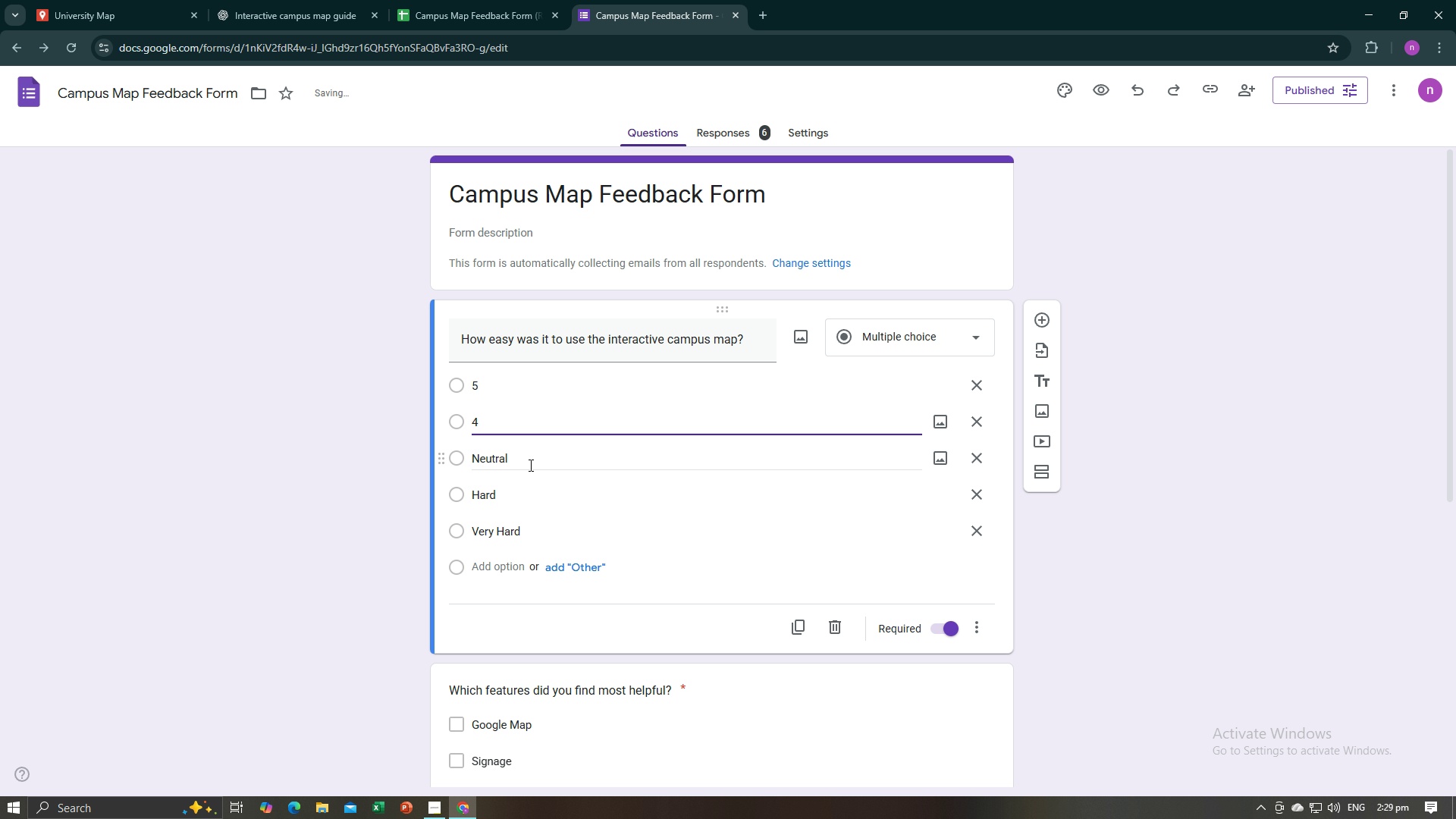 
left_click([529, 464])
 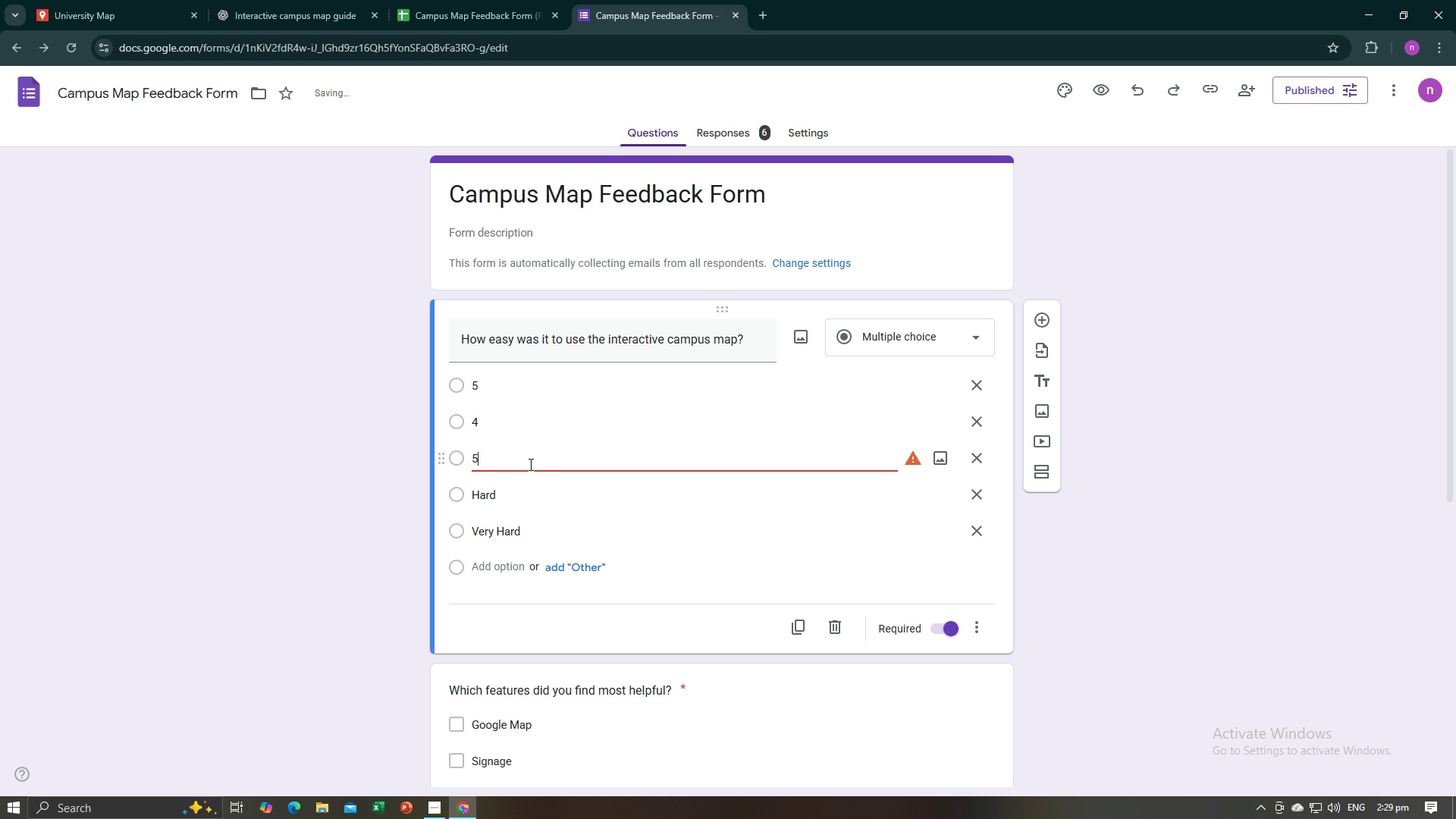 
key(5)
 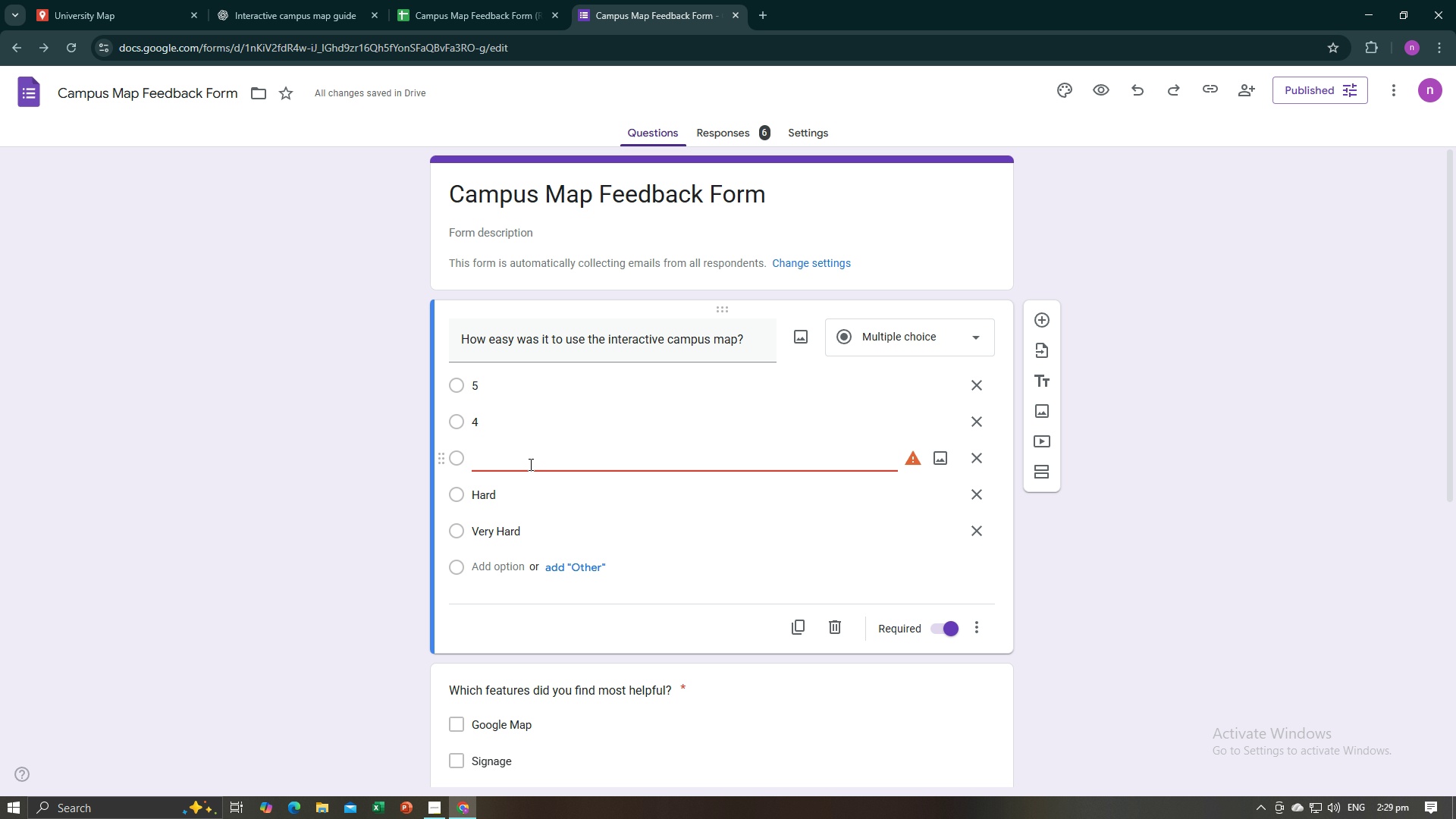 
key(Backspace)
 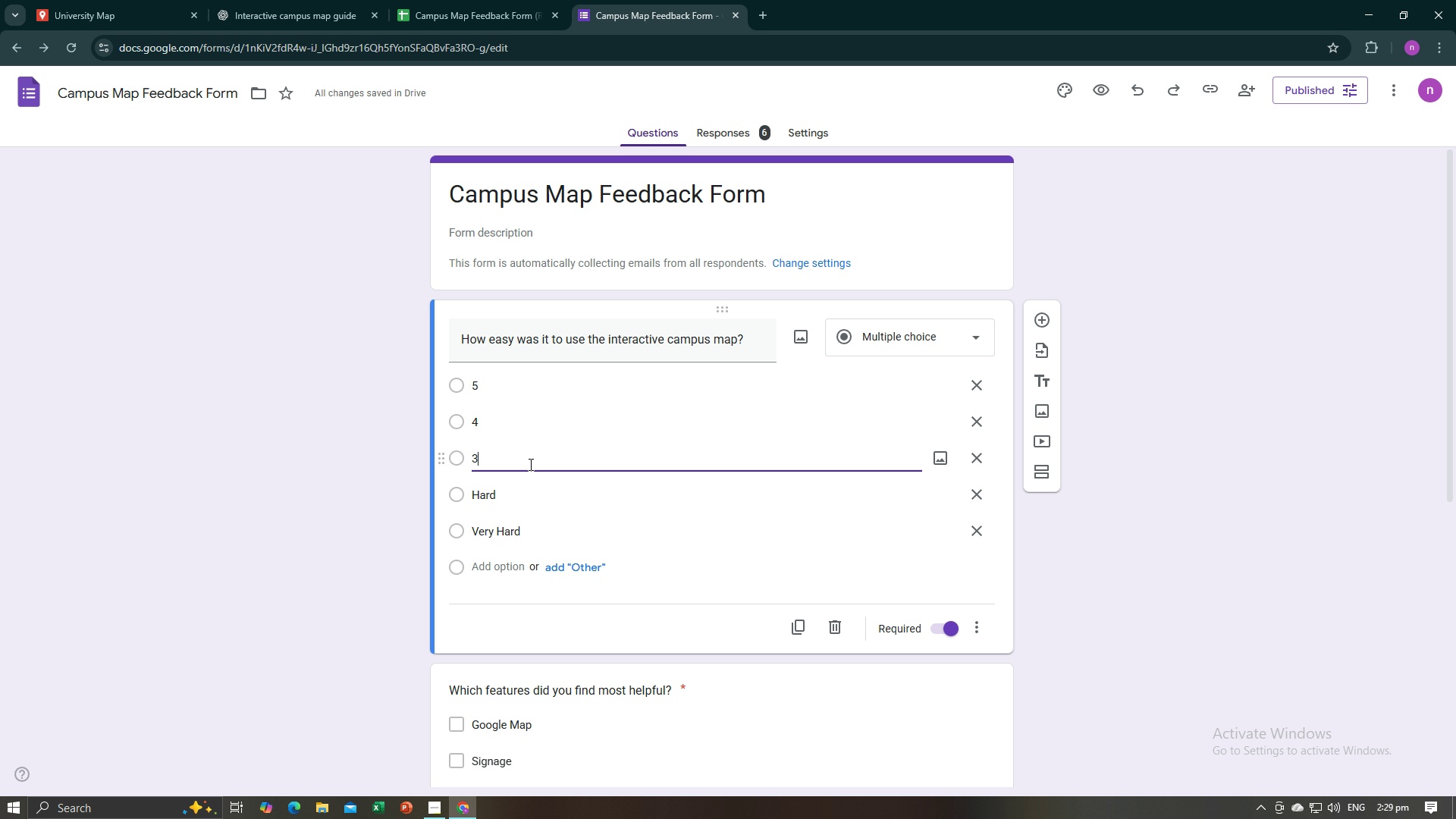 
key(3)
 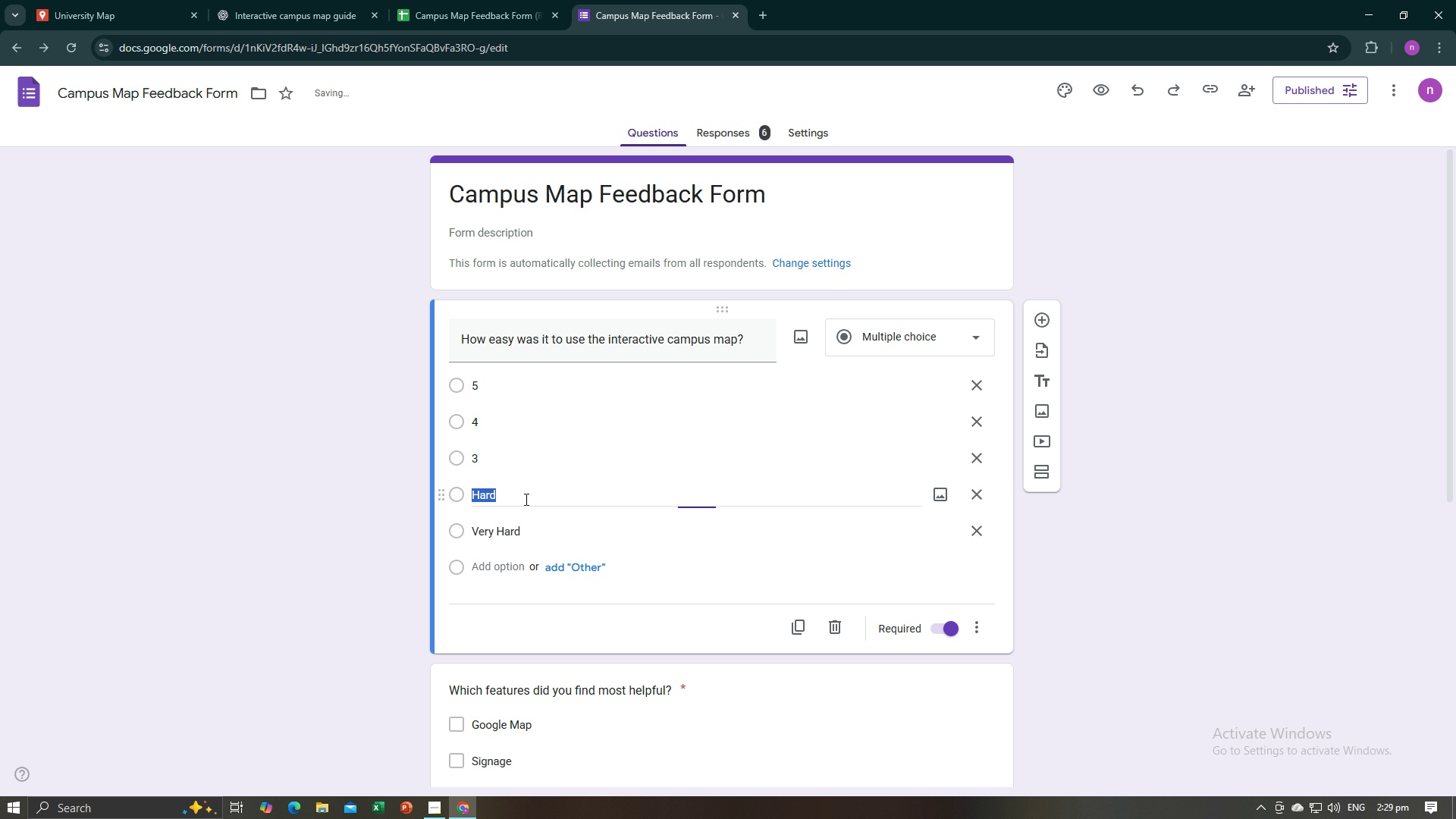 
left_click([525, 499])
 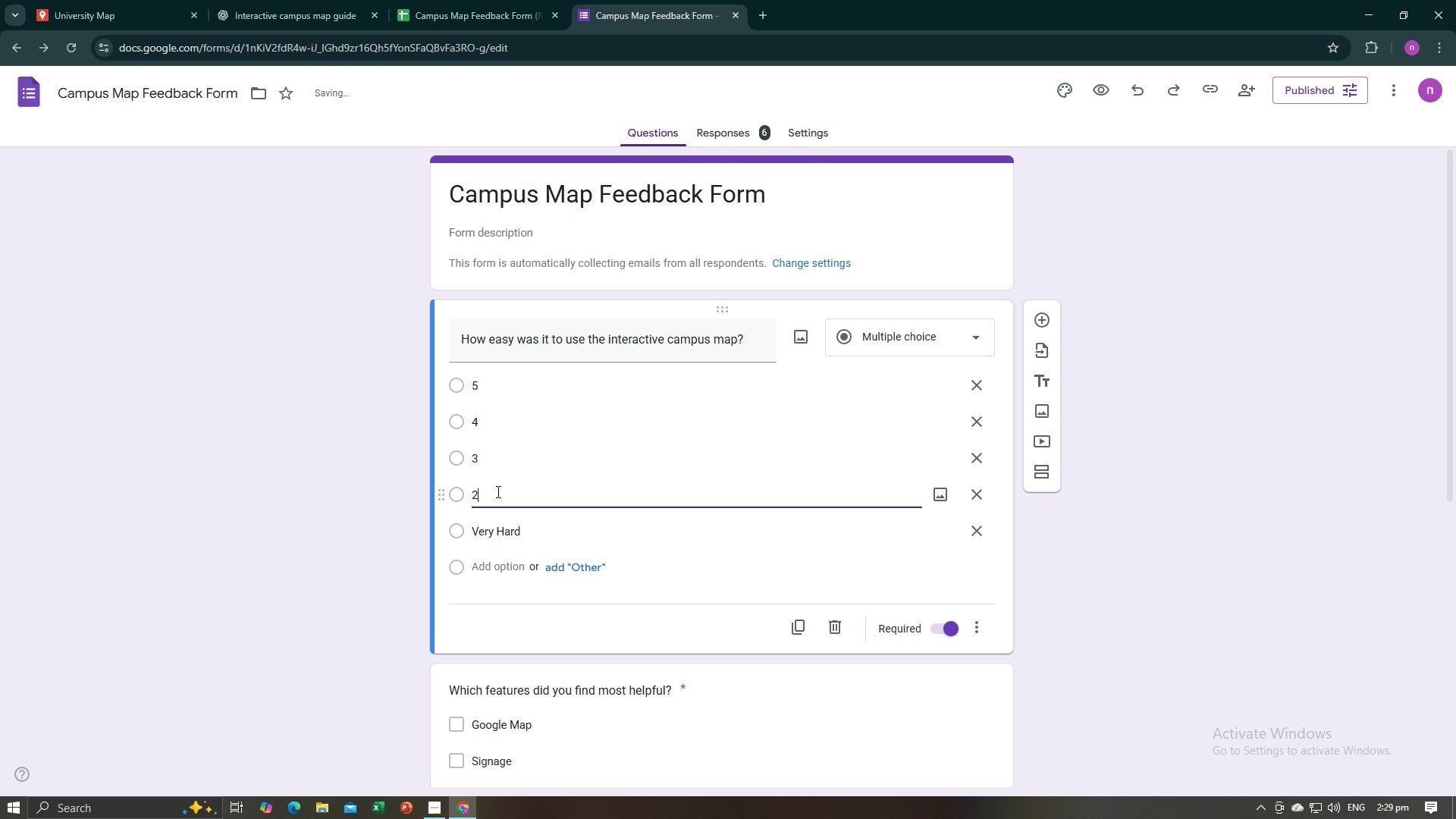 
key(2)
 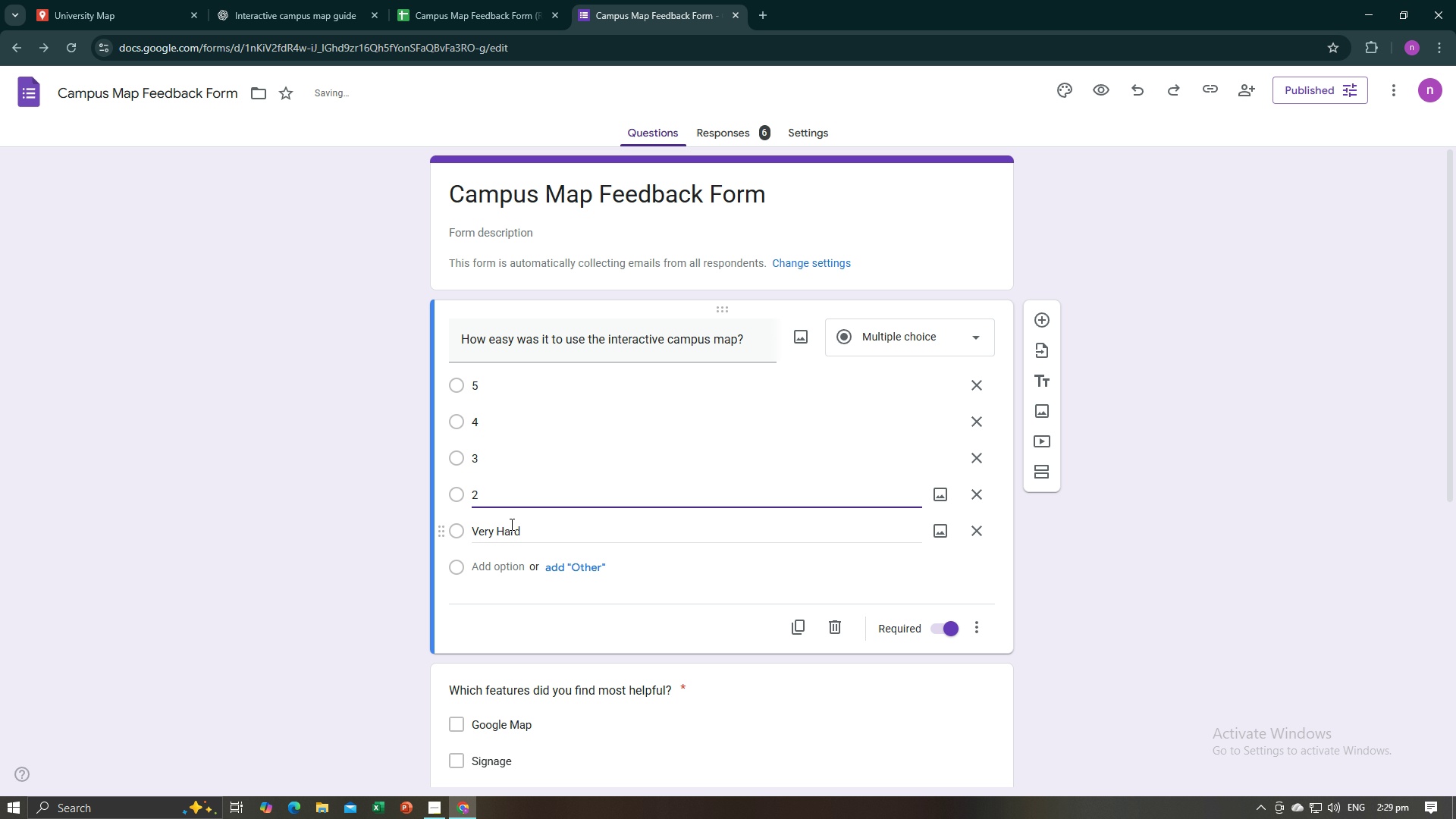 
left_click([510, 524])
 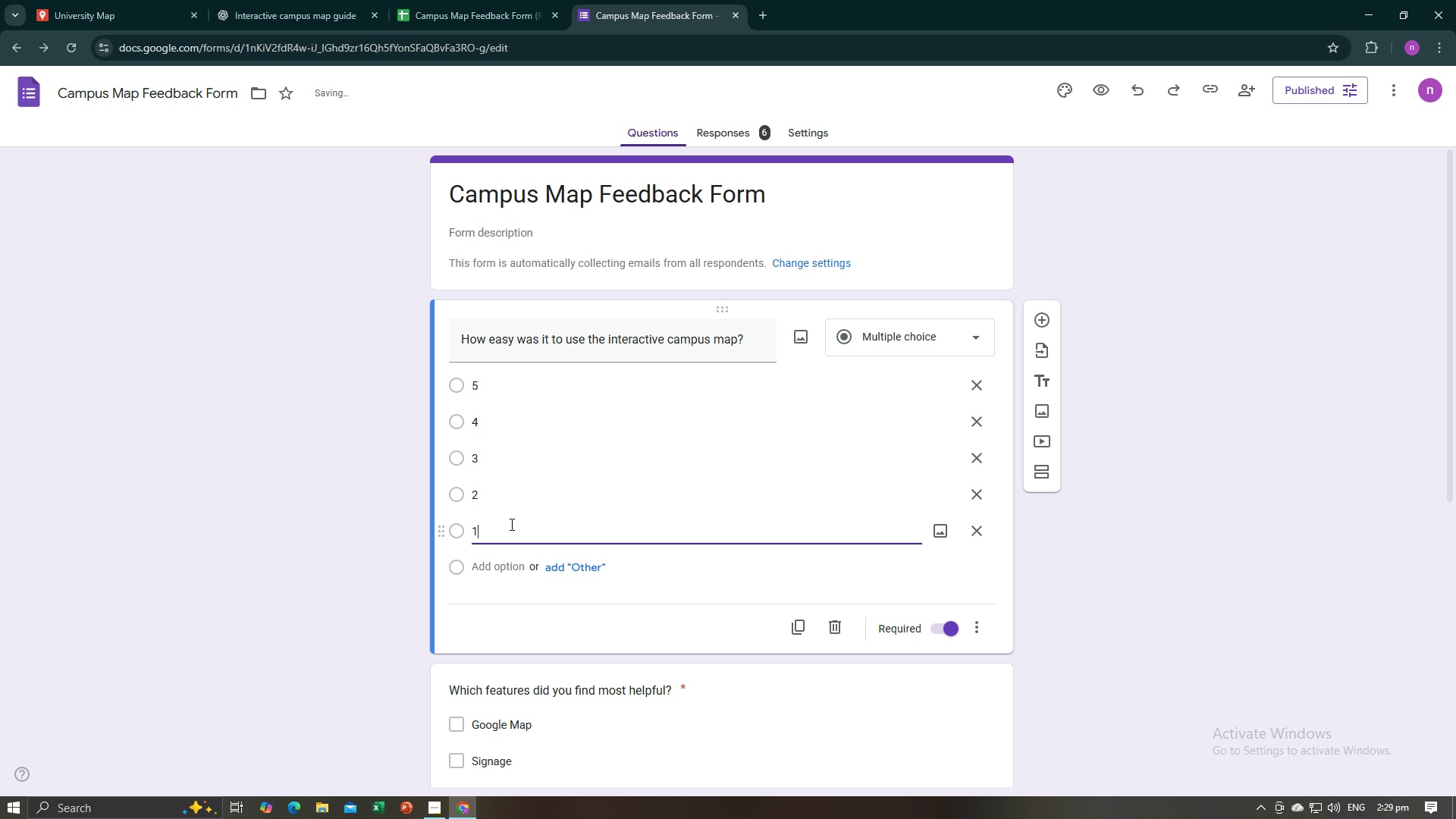 
key(1)
 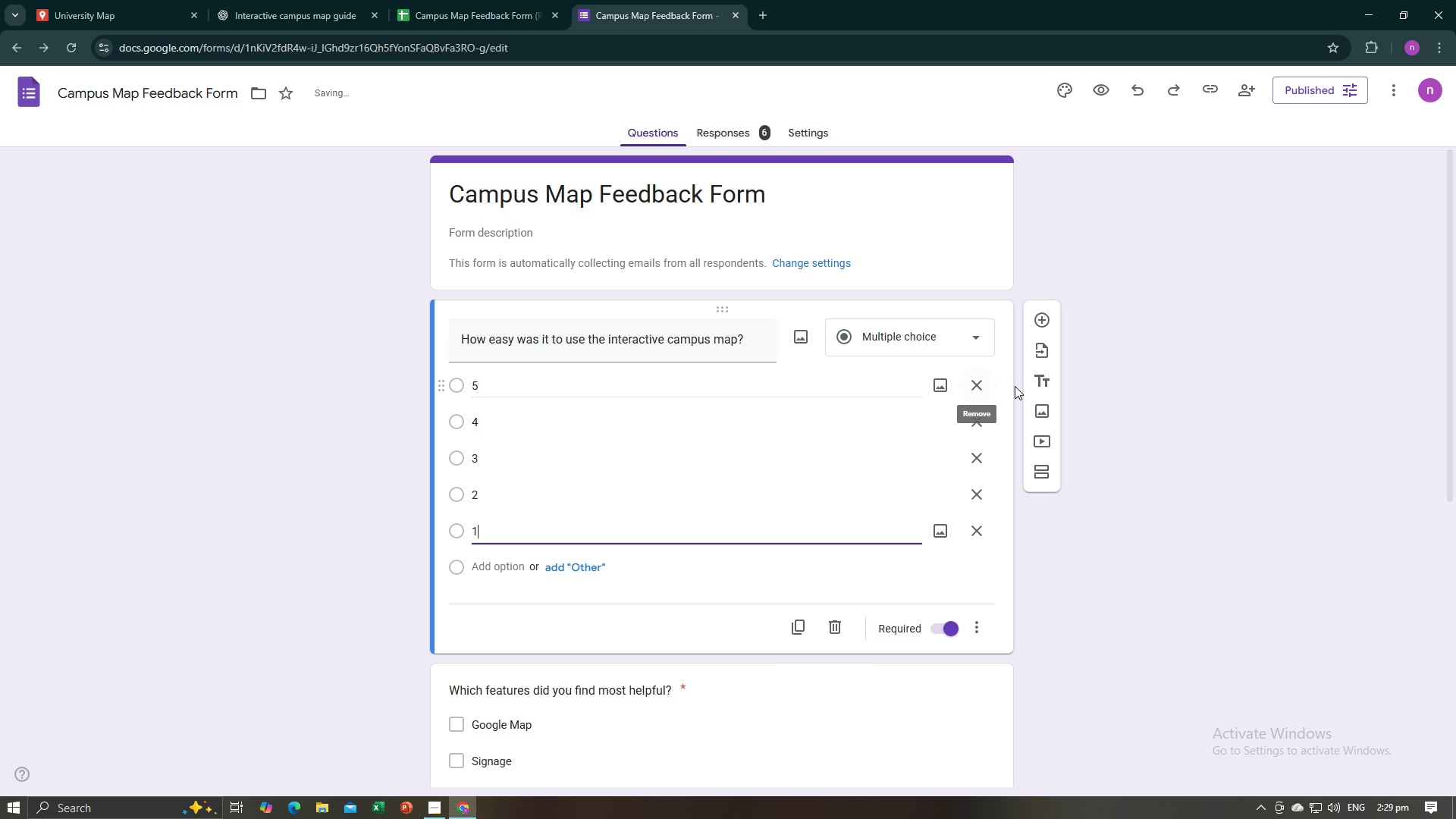 
left_click([1163, 445])
 